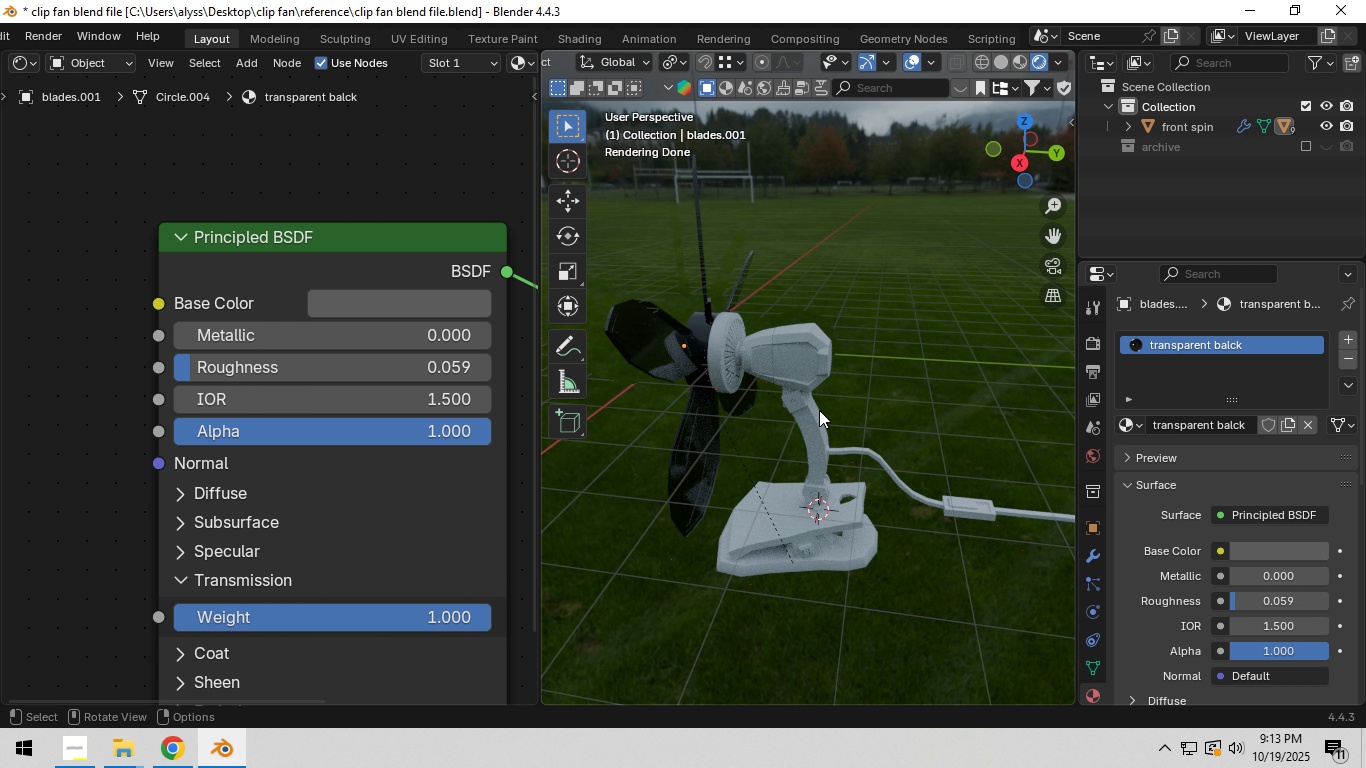 
scroll: coordinate [819, 410], scroll_direction: up, amount: 1.0
 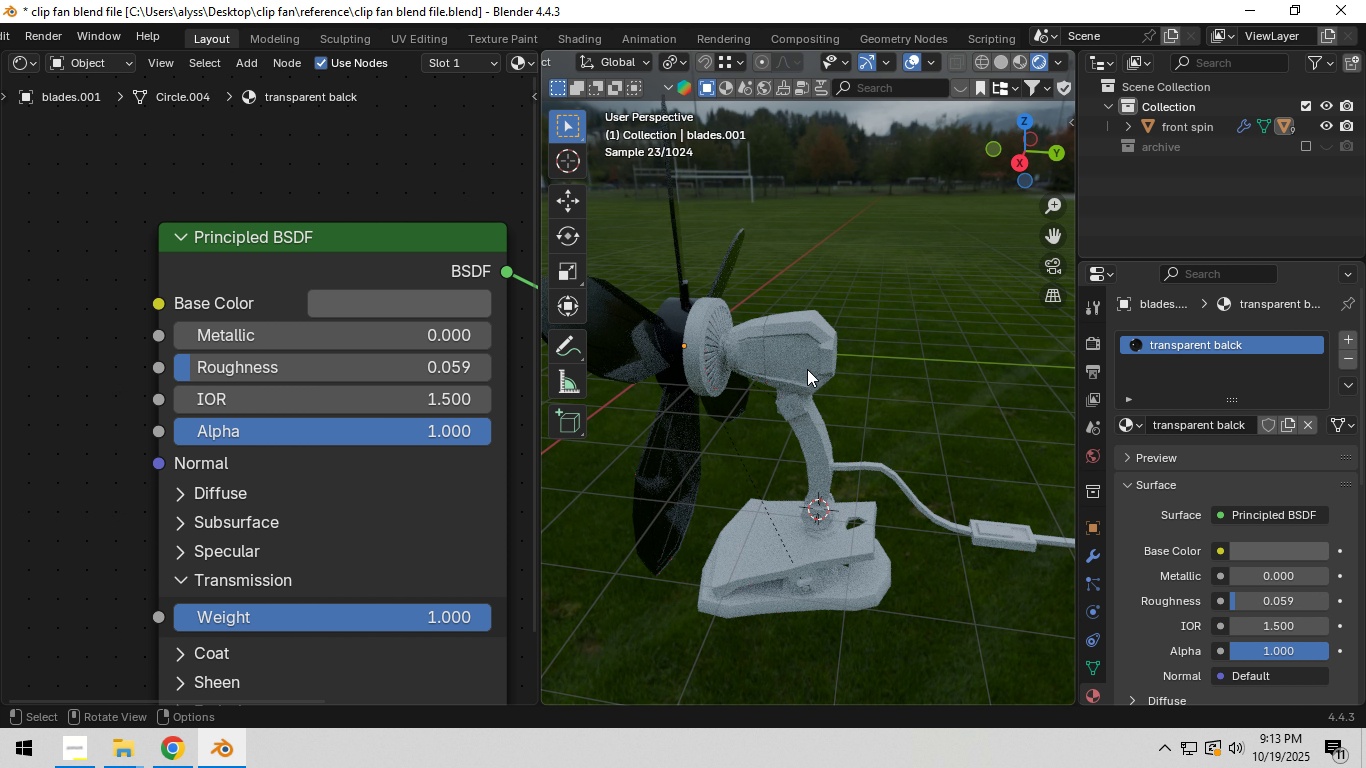 
left_click([807, 369])
 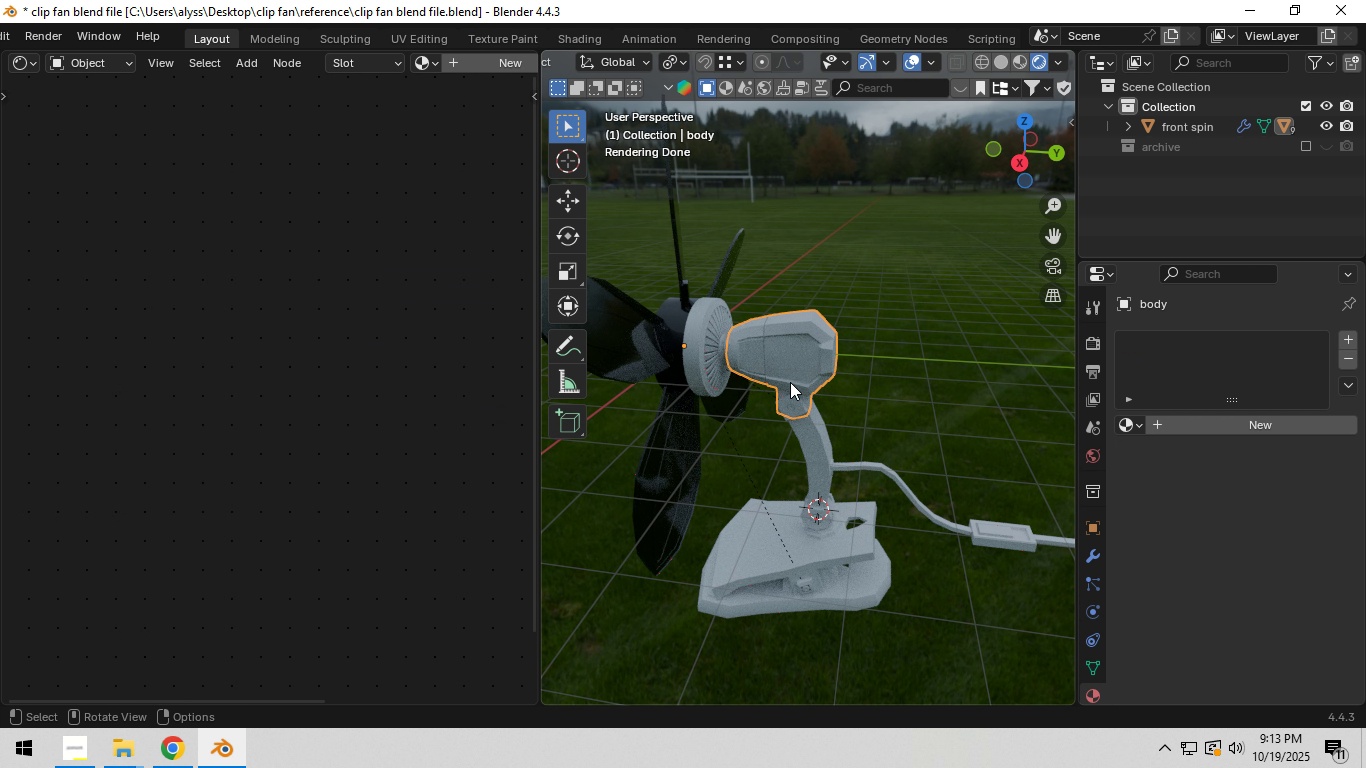 
hold_key(key=Z, duration=0.36)
 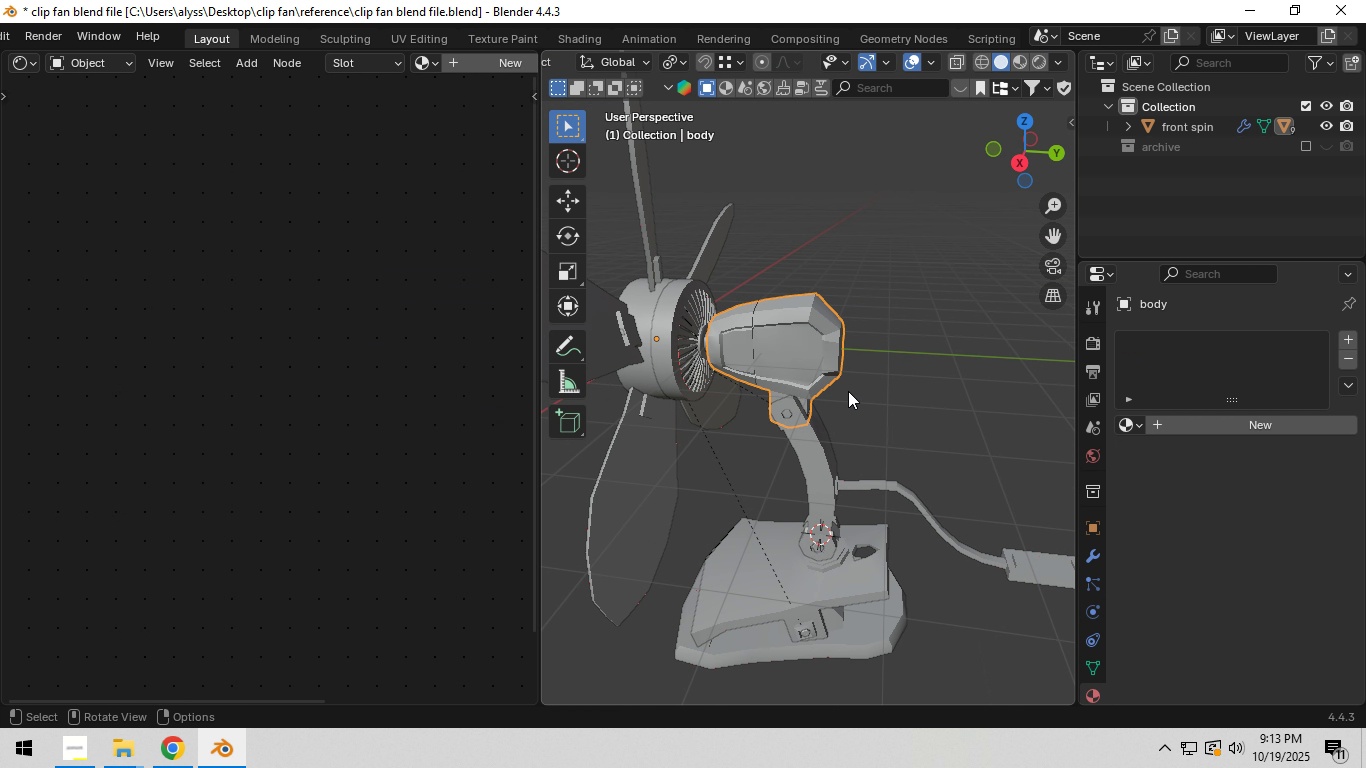 
scroll: coordinate [848, 391], scroll_direction: up, amount: 3.0
 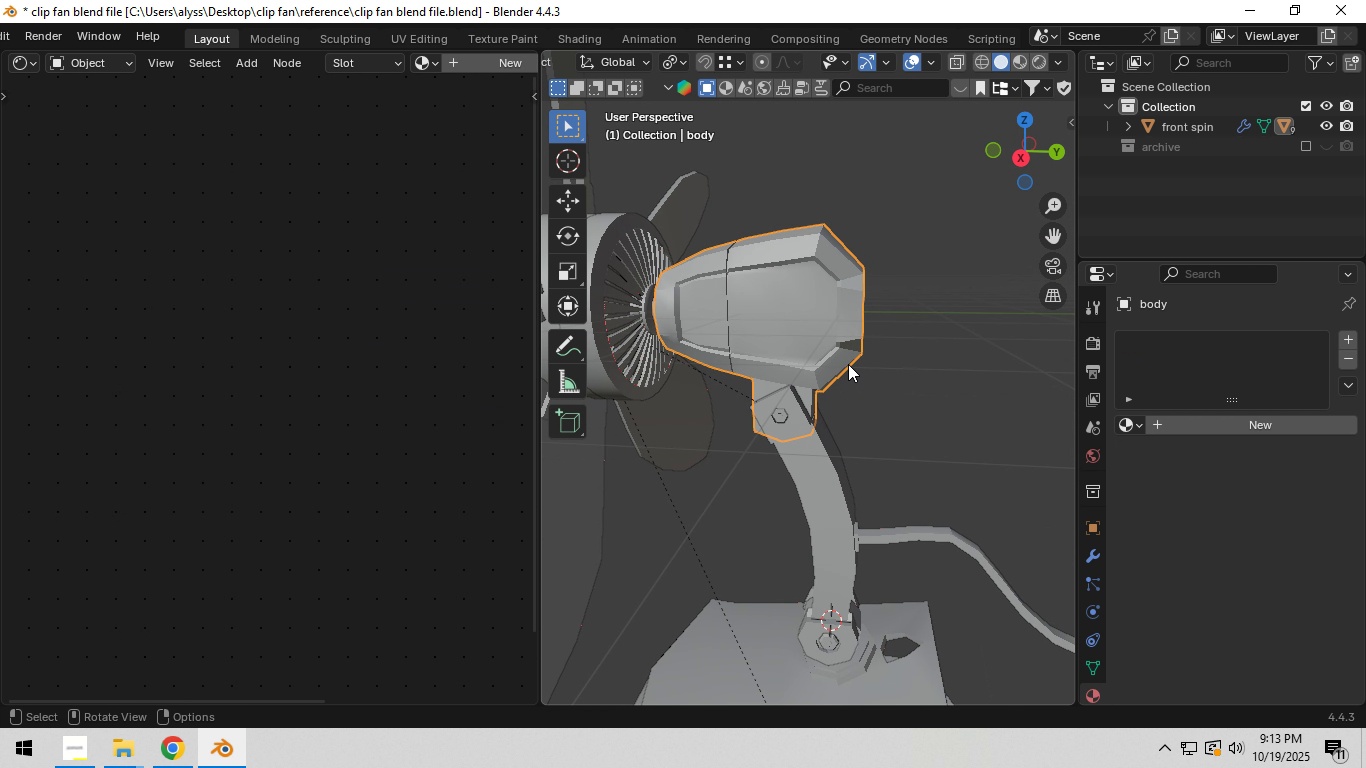 
key(Shift+ShiftLeft)
 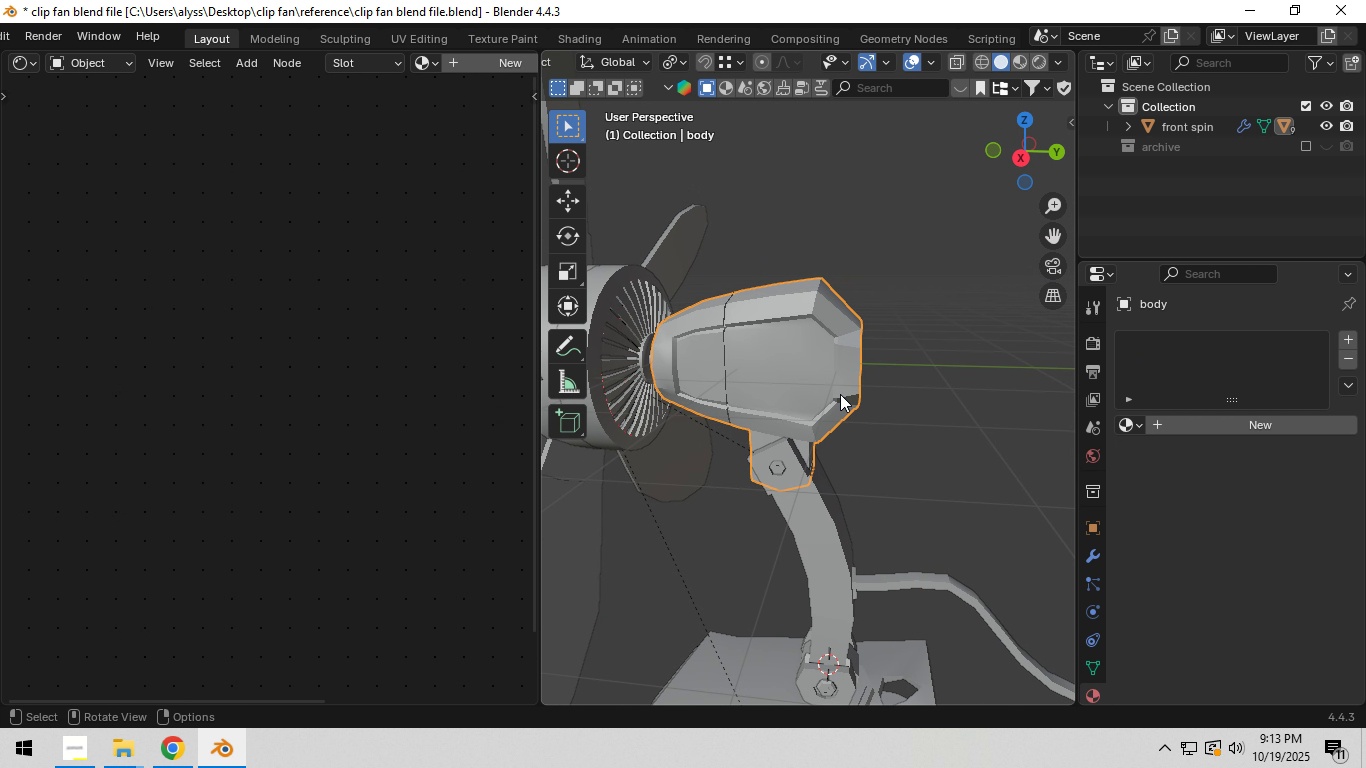 
key(Tab)
 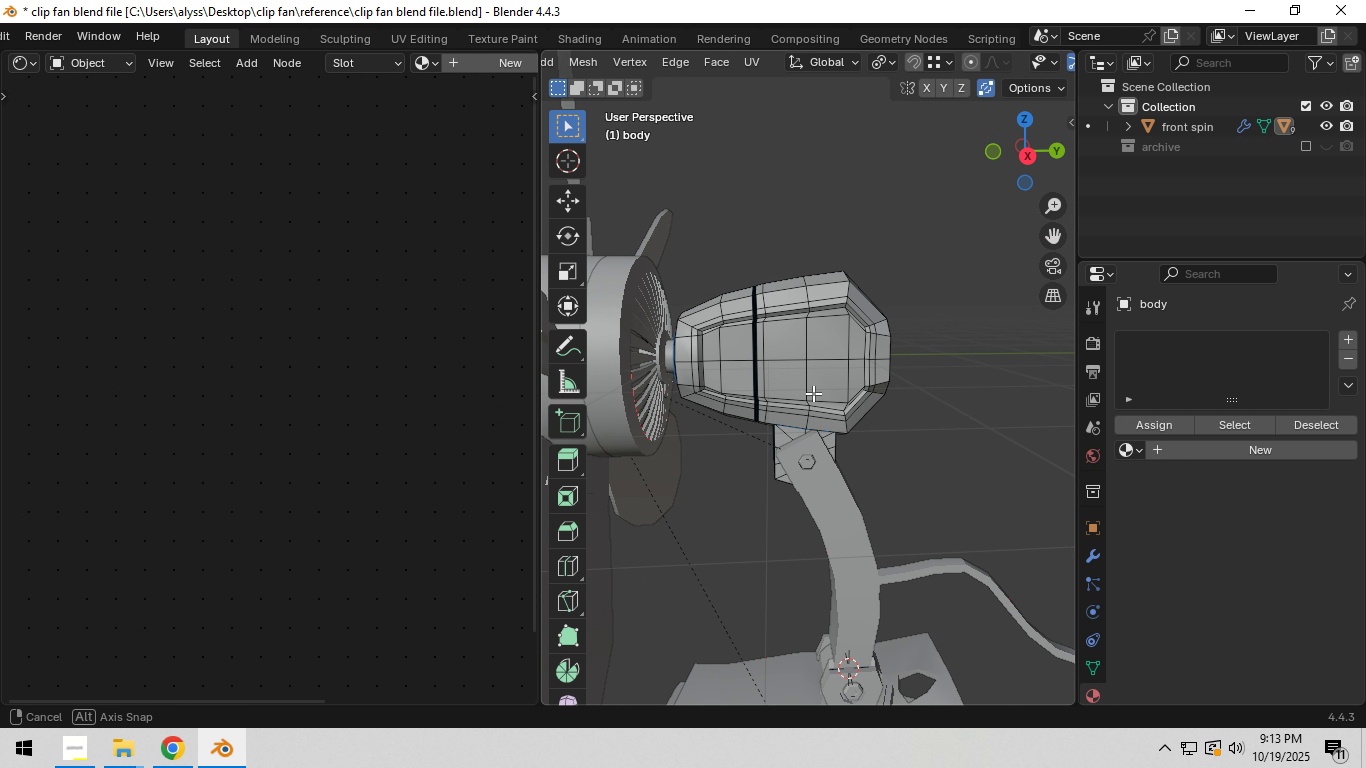 
scroll: coordinate [819, 394], scroll_direction: up, amount: 4.0
 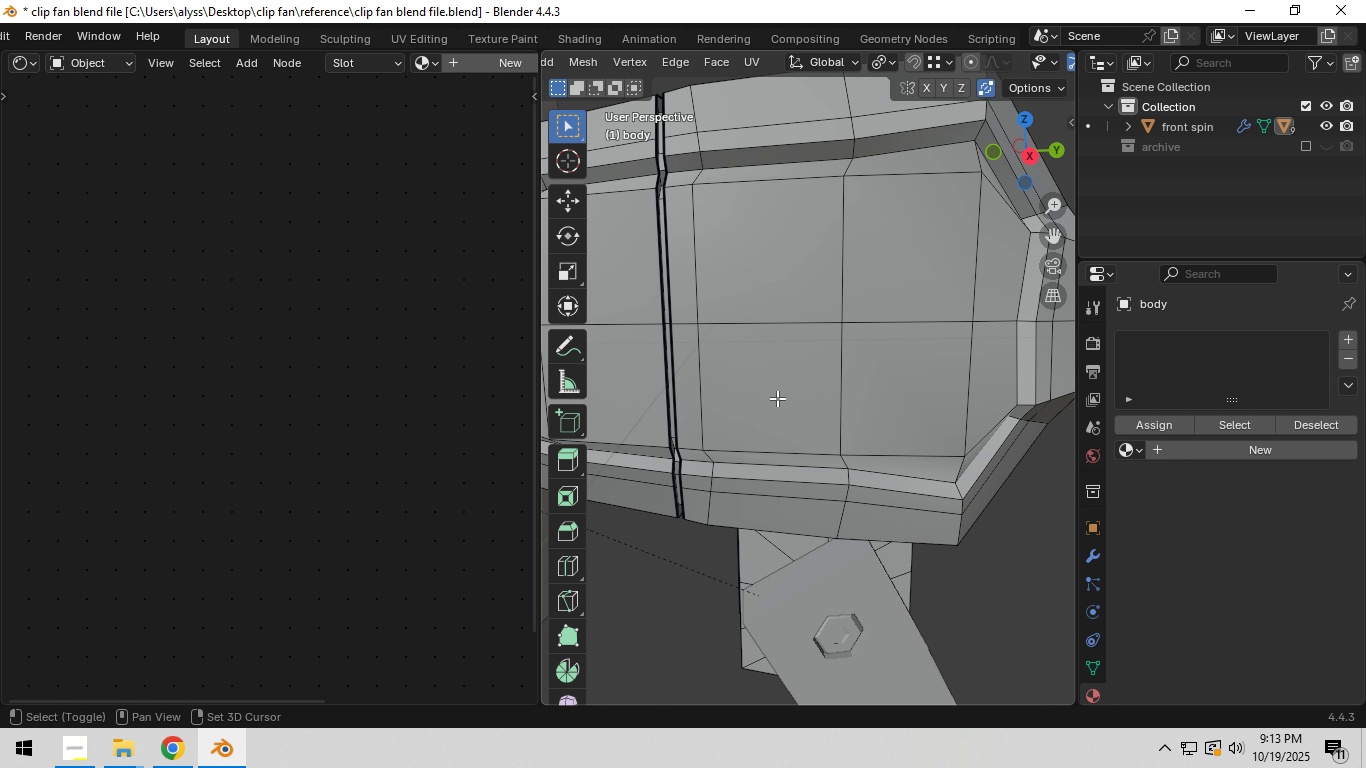 
hold_key(key=ShiftLeft, duration=0.34)
 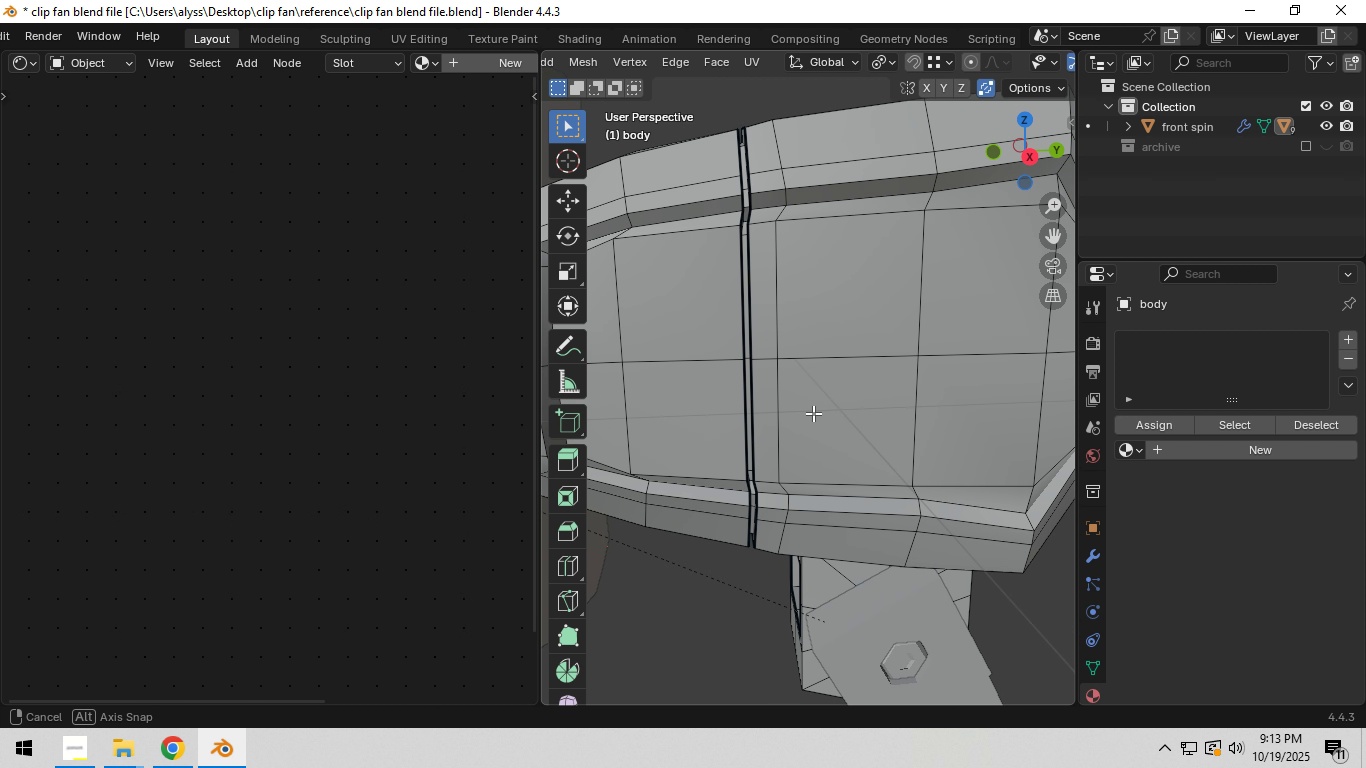 
scroll: coordinate [813, 413], scroll_direction: down, amount: 4.0
 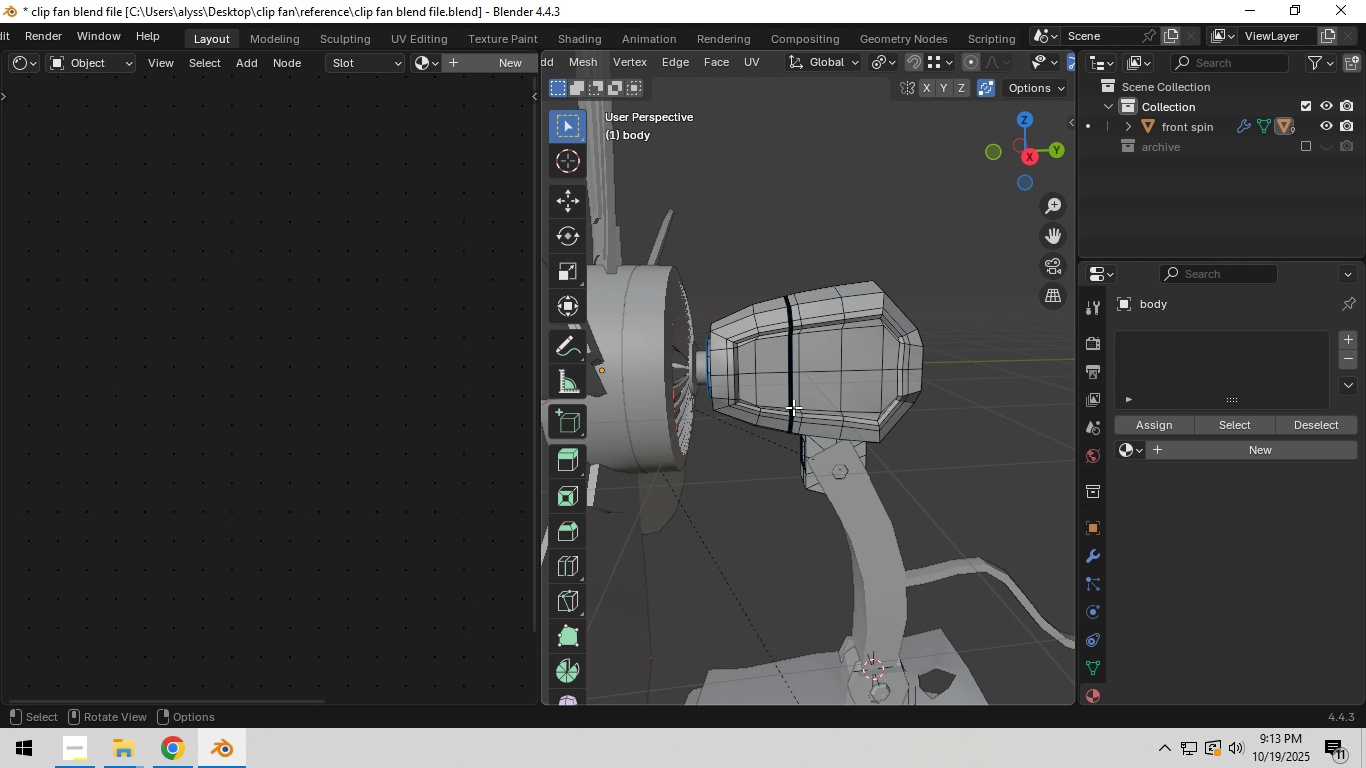 
type(`z123z)
 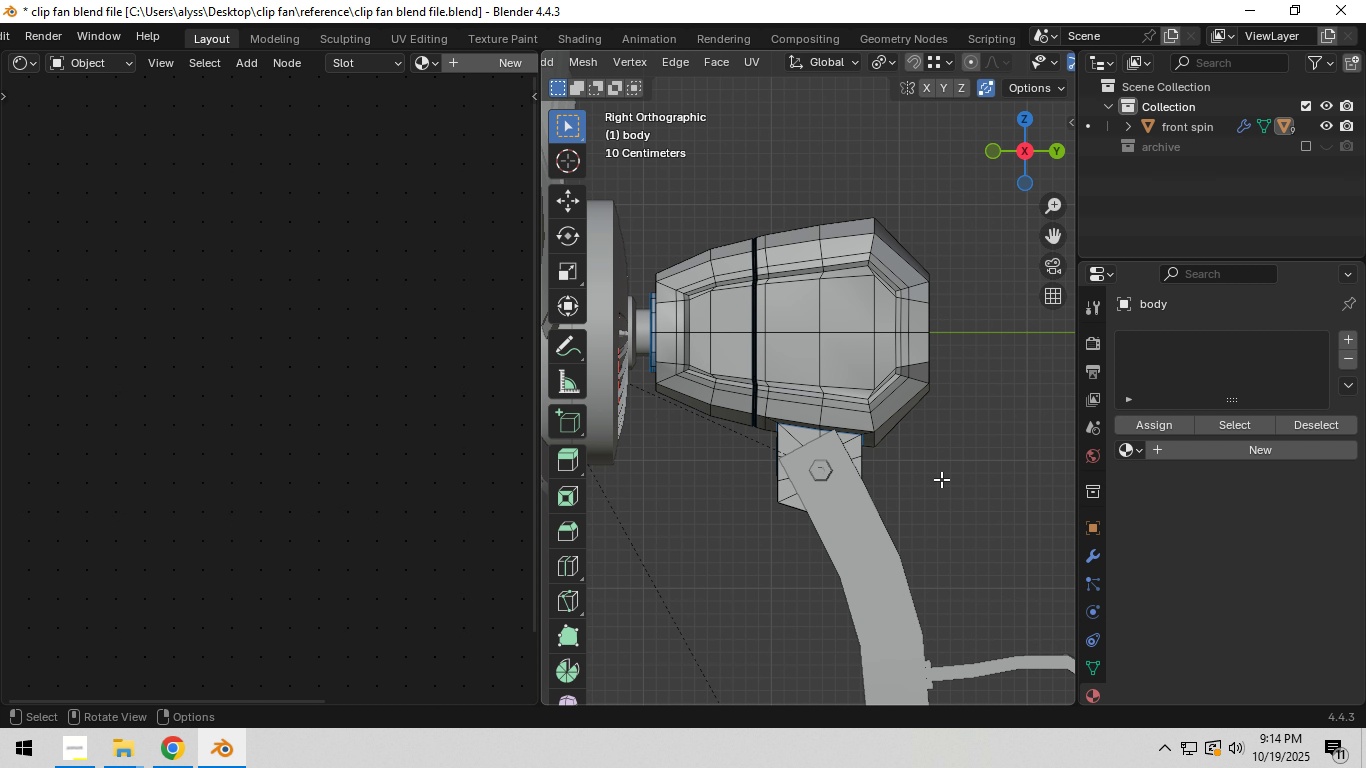 
scroll: coordinate [838, 405], scroll_direction: up, amount: 7.0
 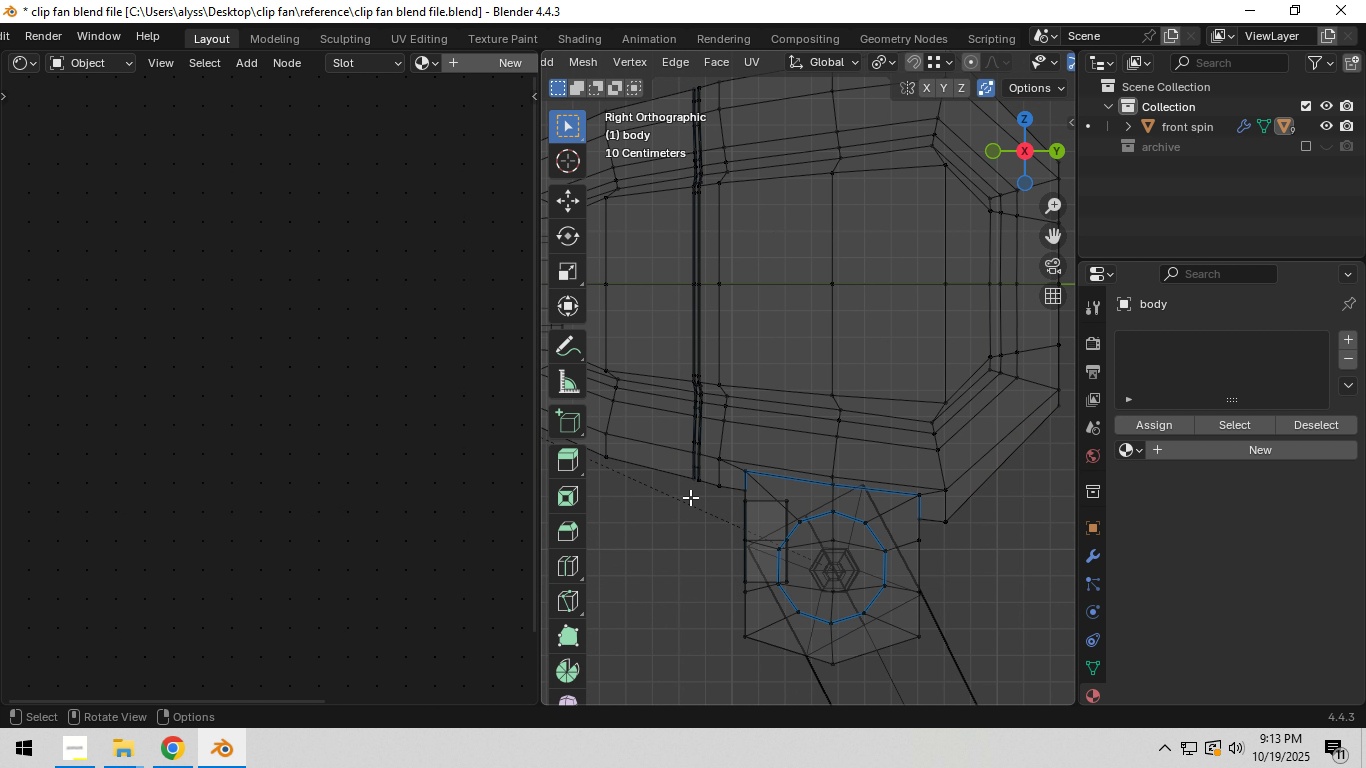 
scroll: coordinate [694, 493], scroll_direction: down, amount: 4.0
 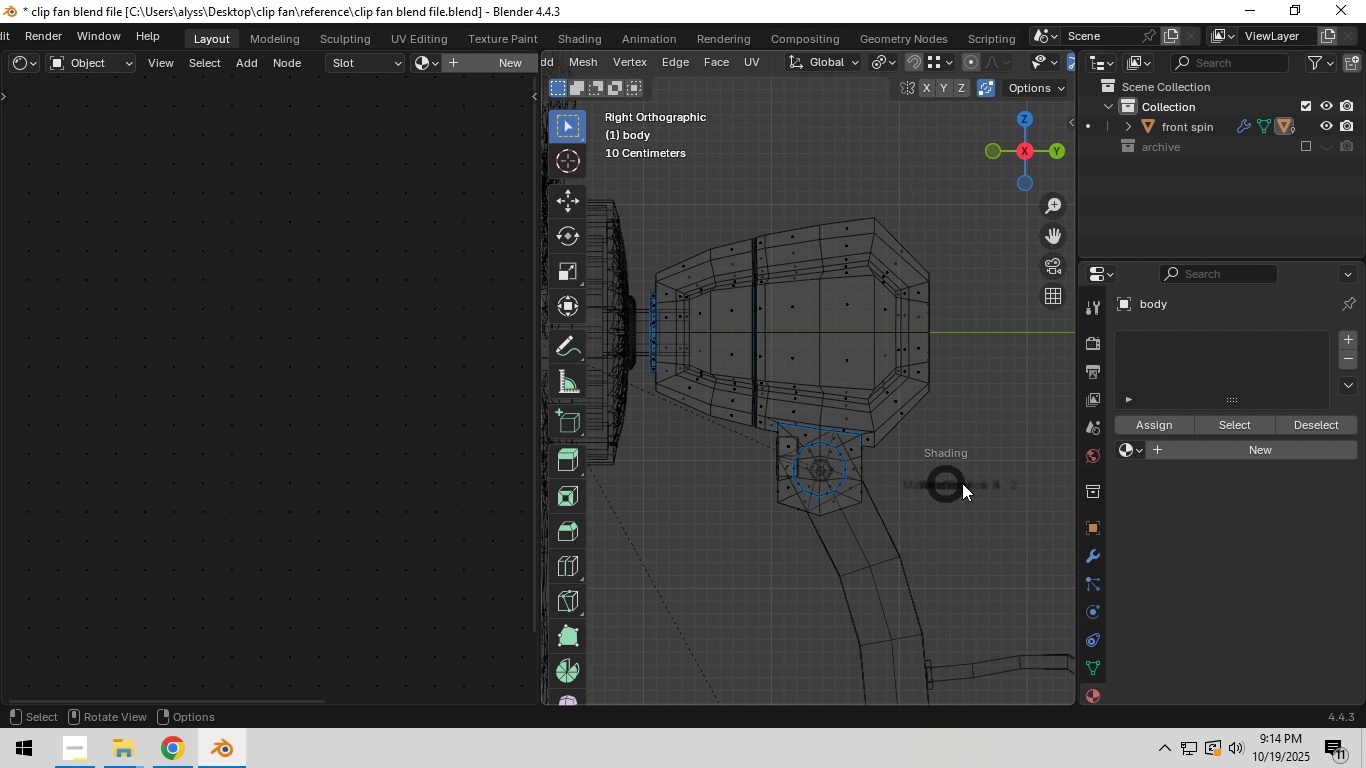 
left_click([945, 478])
 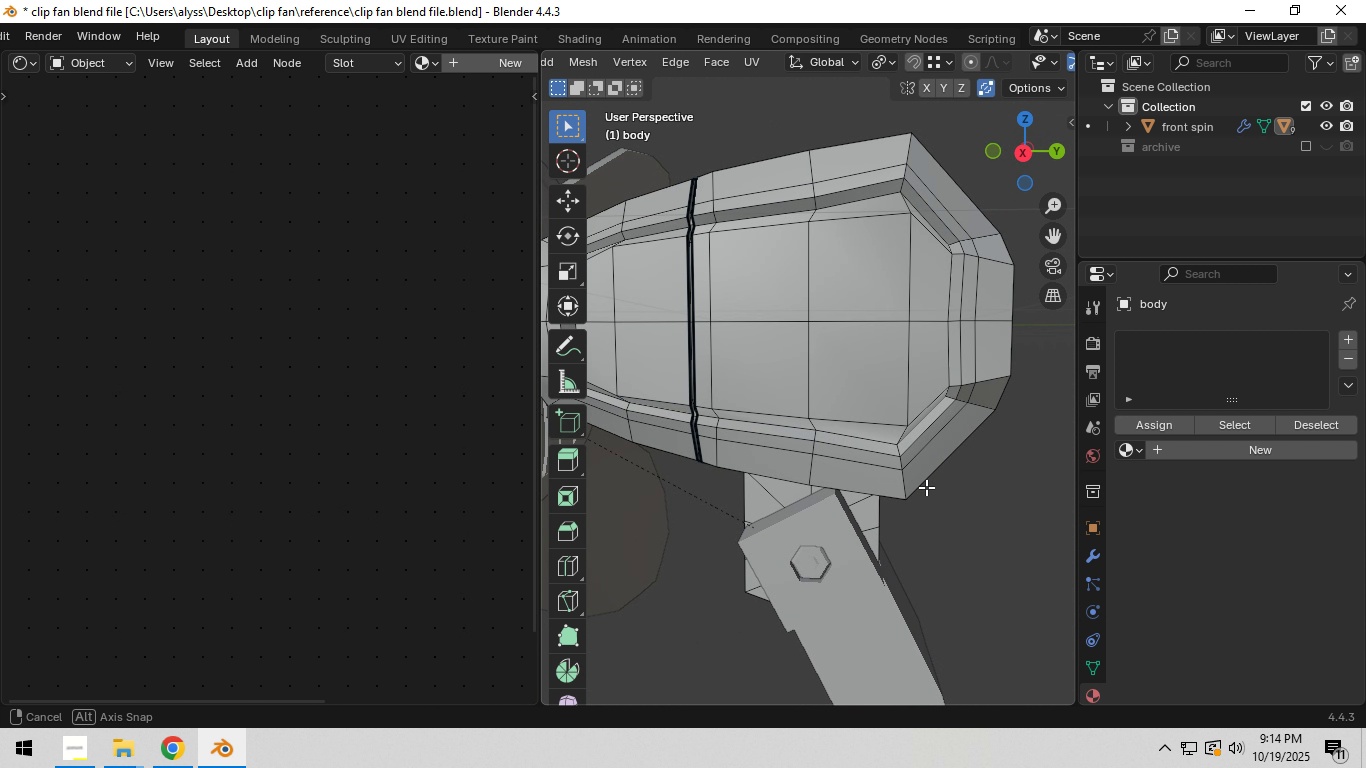 
scroll: coordinate [884, 486], scroll_direction: up, amount: 4.0
 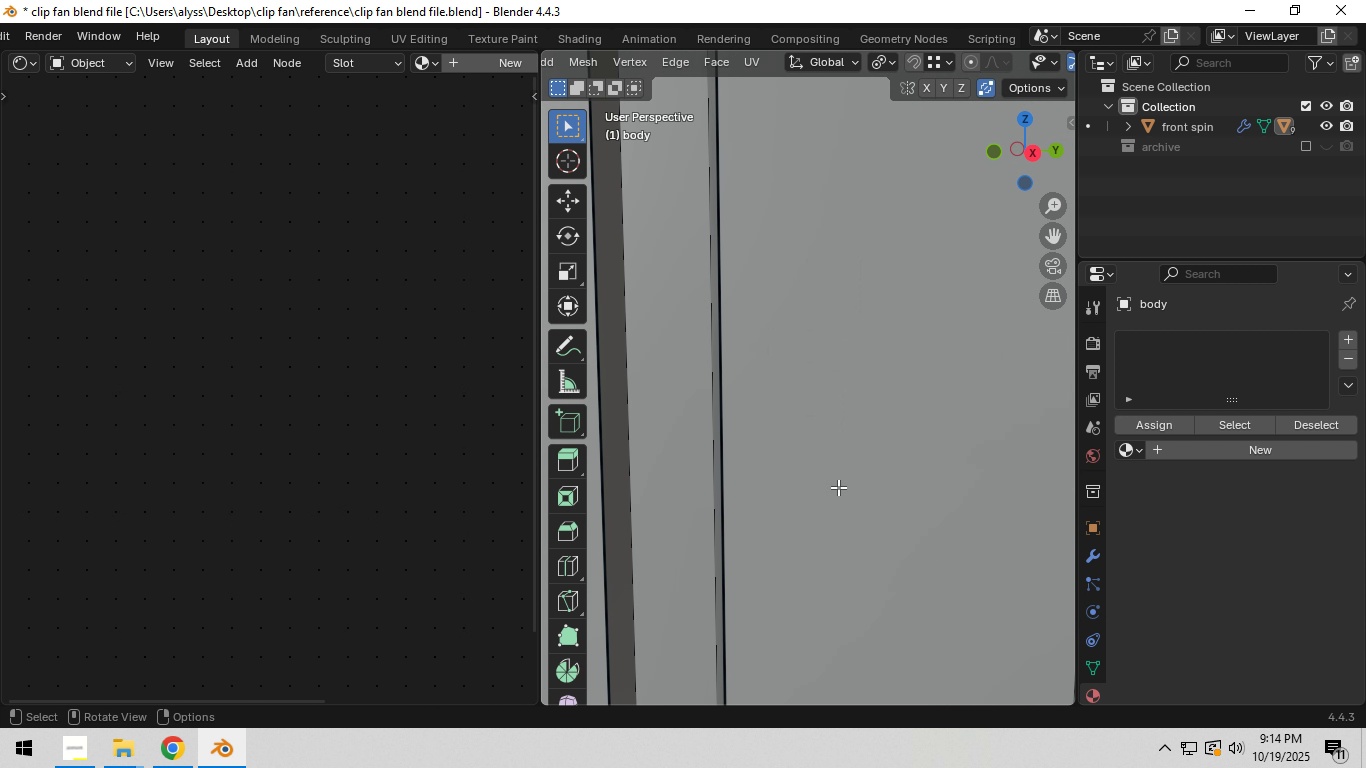 
scroll: coordinate [838, 487], scroll_direction: down, amount: 1.0
 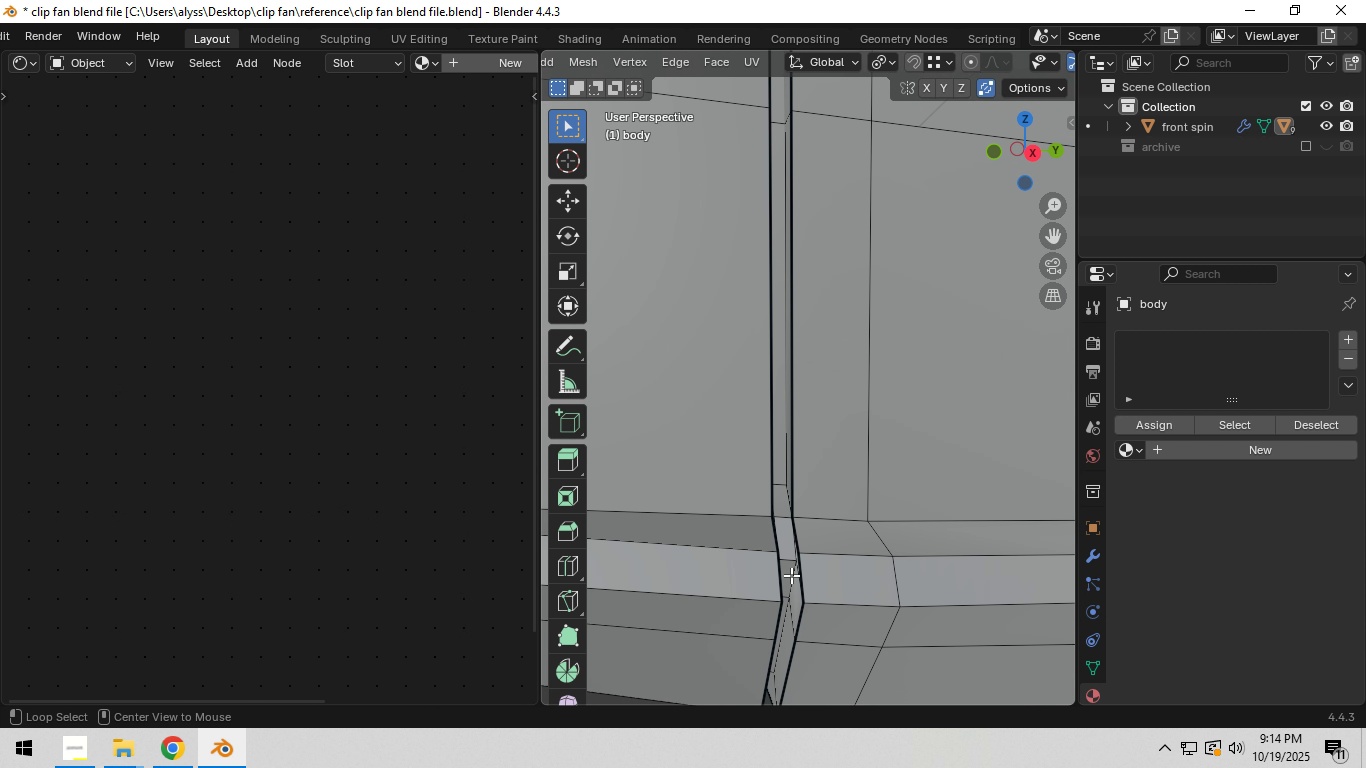 
hold_key(key=AltLeft, duration=1.1)
left_click([791, 575])
 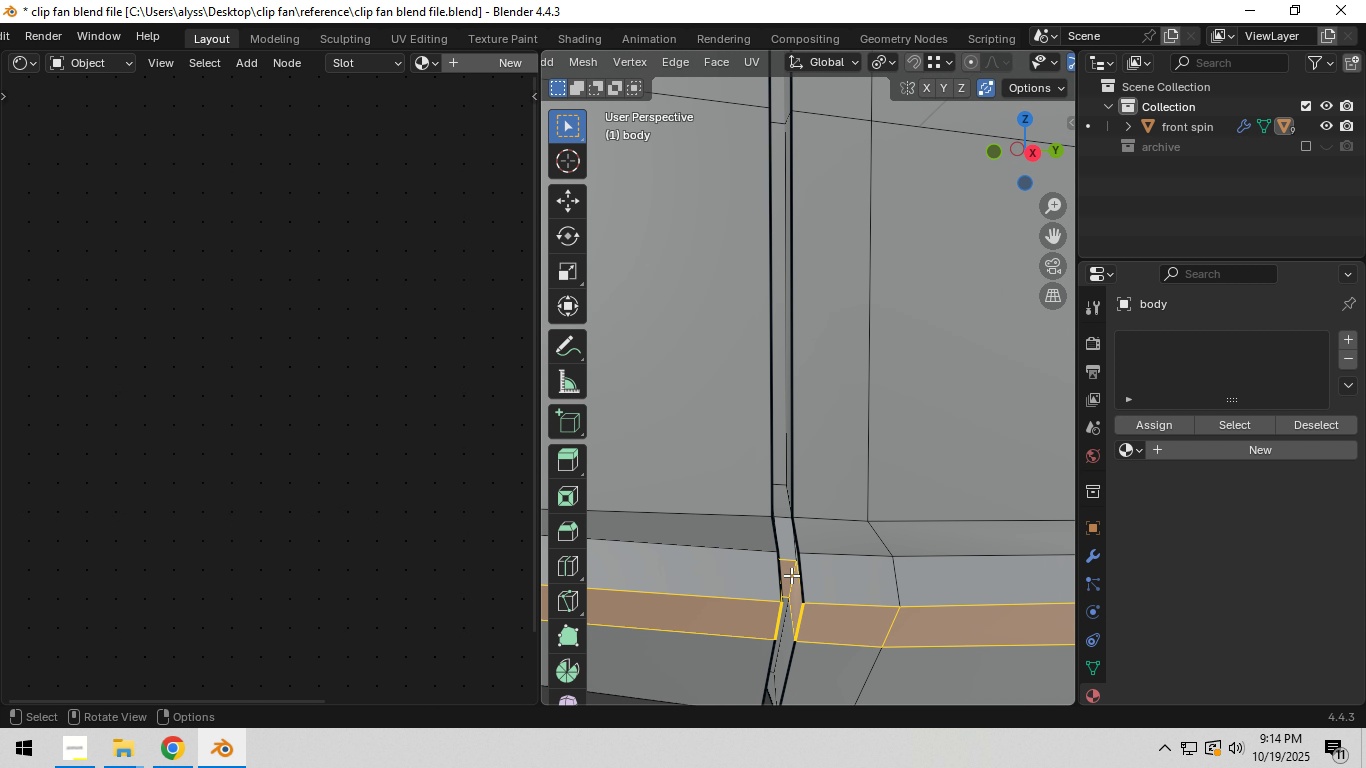 
type(23)
 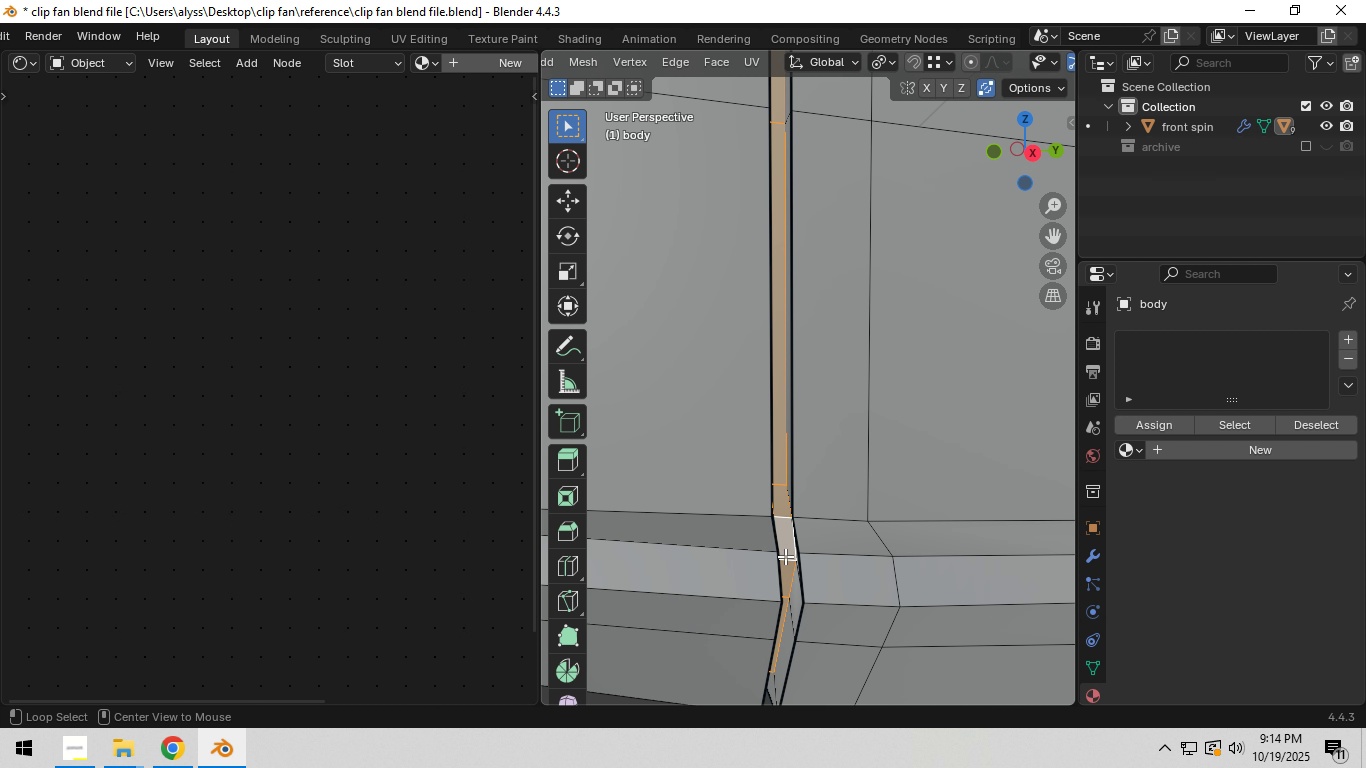 
hold_key(key=AltLeft, duration=0.95)
 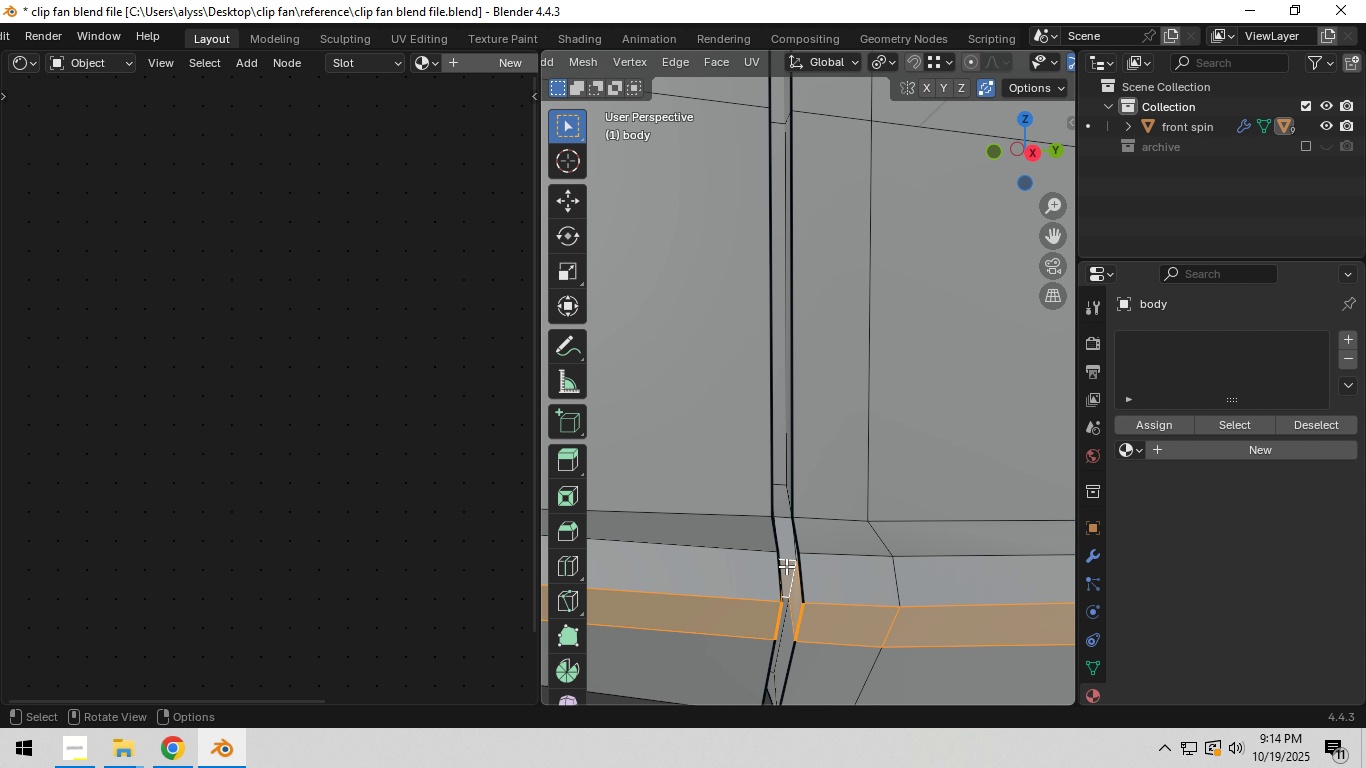 
hold_key(key=AltLeft, duration=0.76)
left_click([785, 556])
 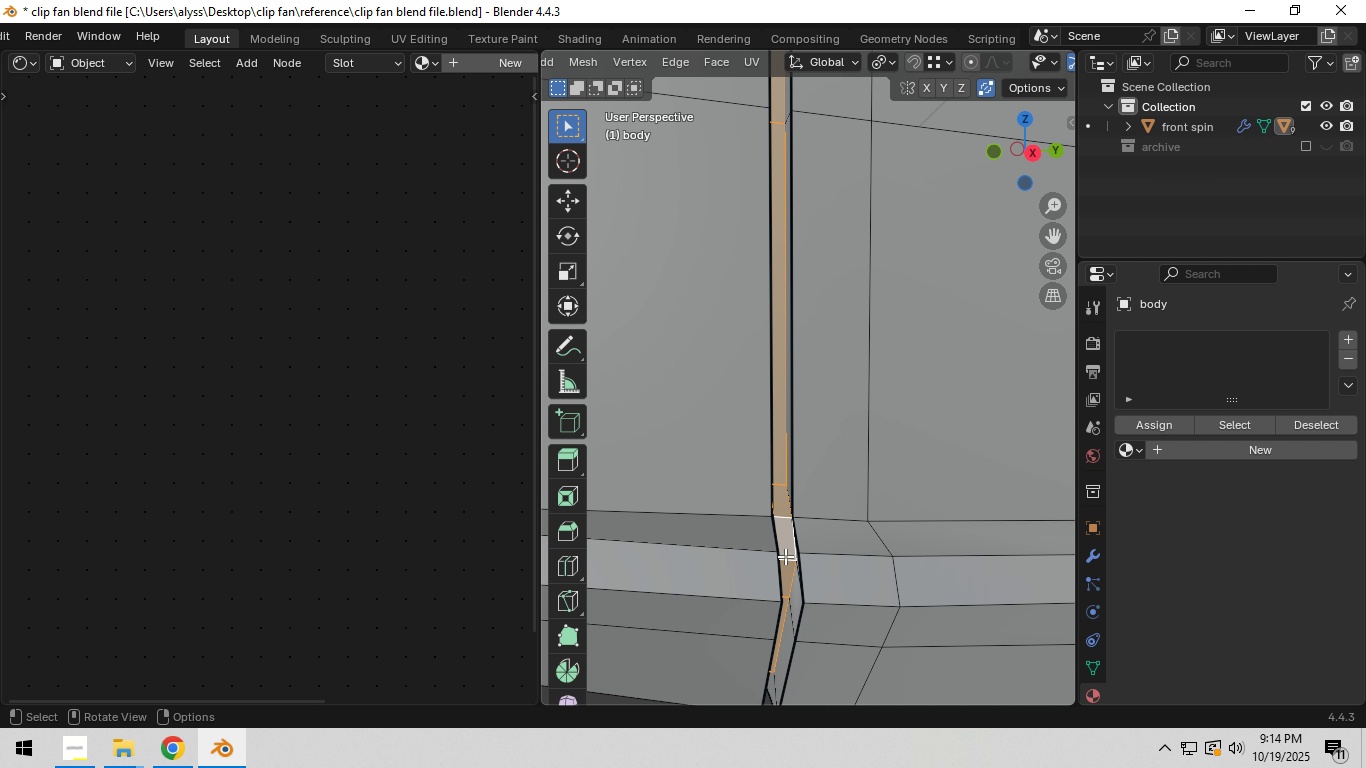 
scroll: coordinate [620, 65], scroll_direction: down, amount: 16.0
 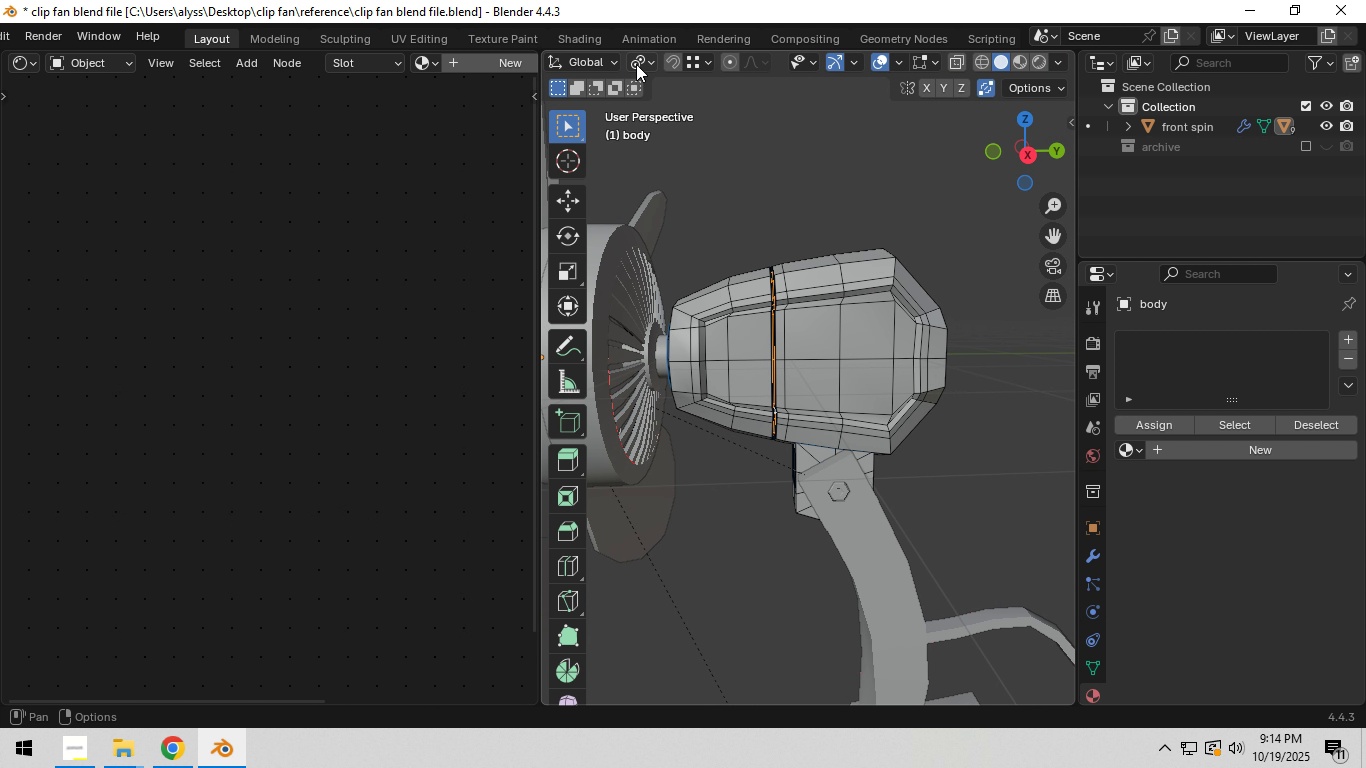 
scroll: coordinate [641, 62], scroll_direction: up, amount: 5.0
 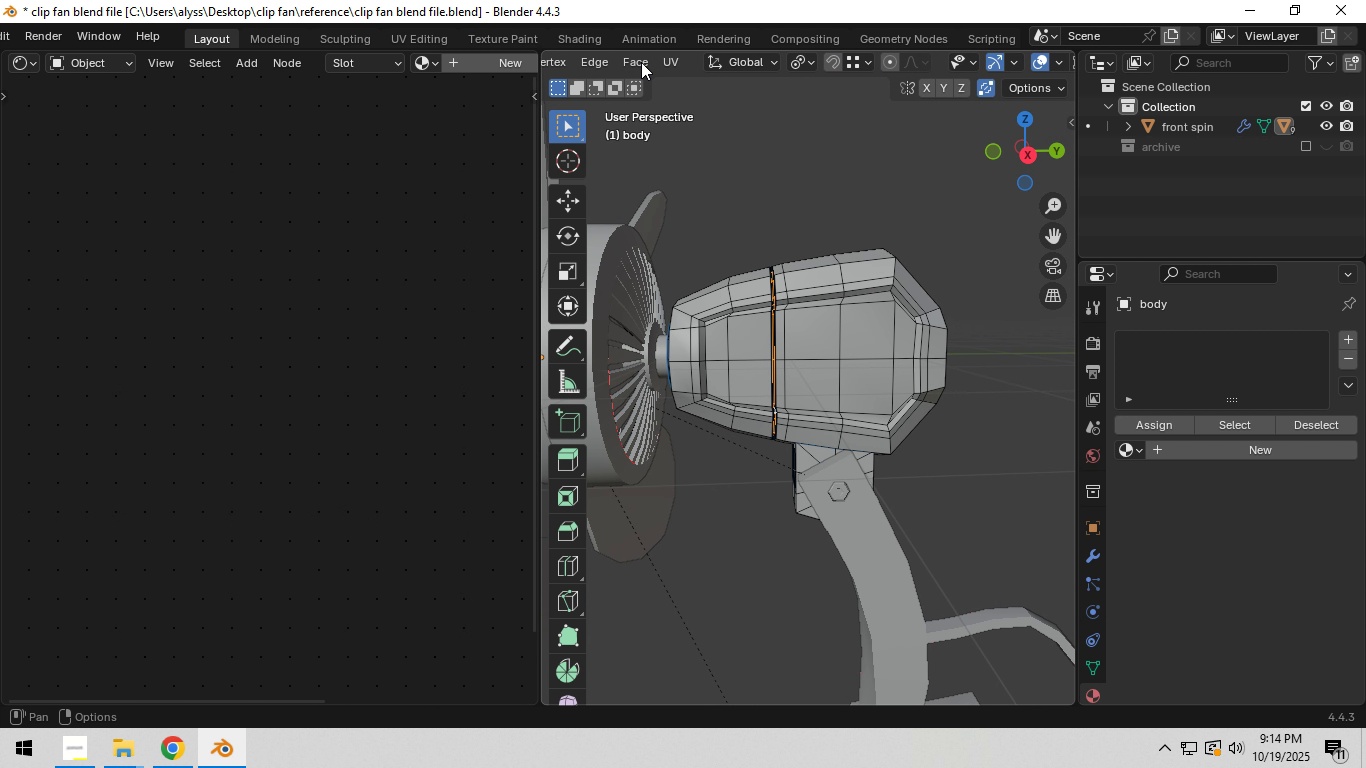 
scroll: coordinate [641, 62], scroll_direction: down, amount: 1.0
 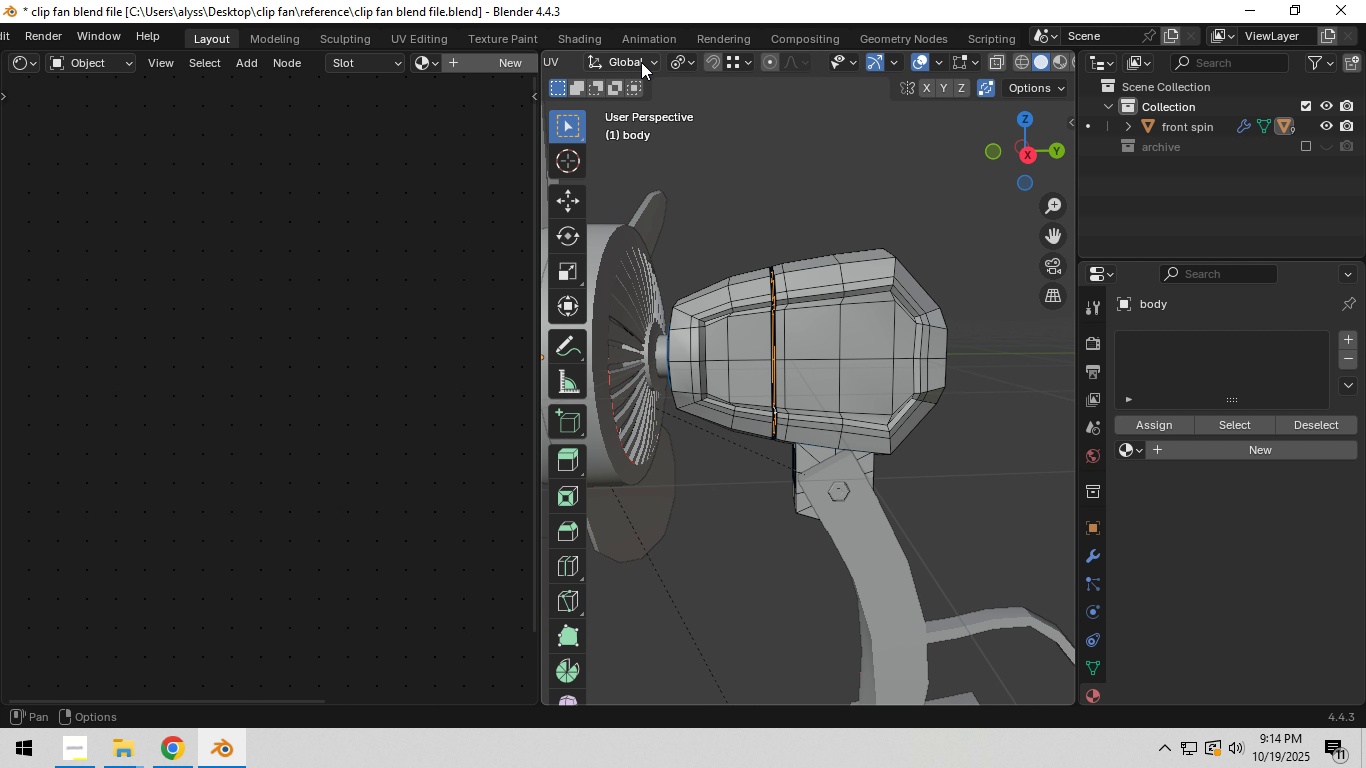 
scroll: coordinate [641, 62], scroll_direction: up, amount: 9.0
 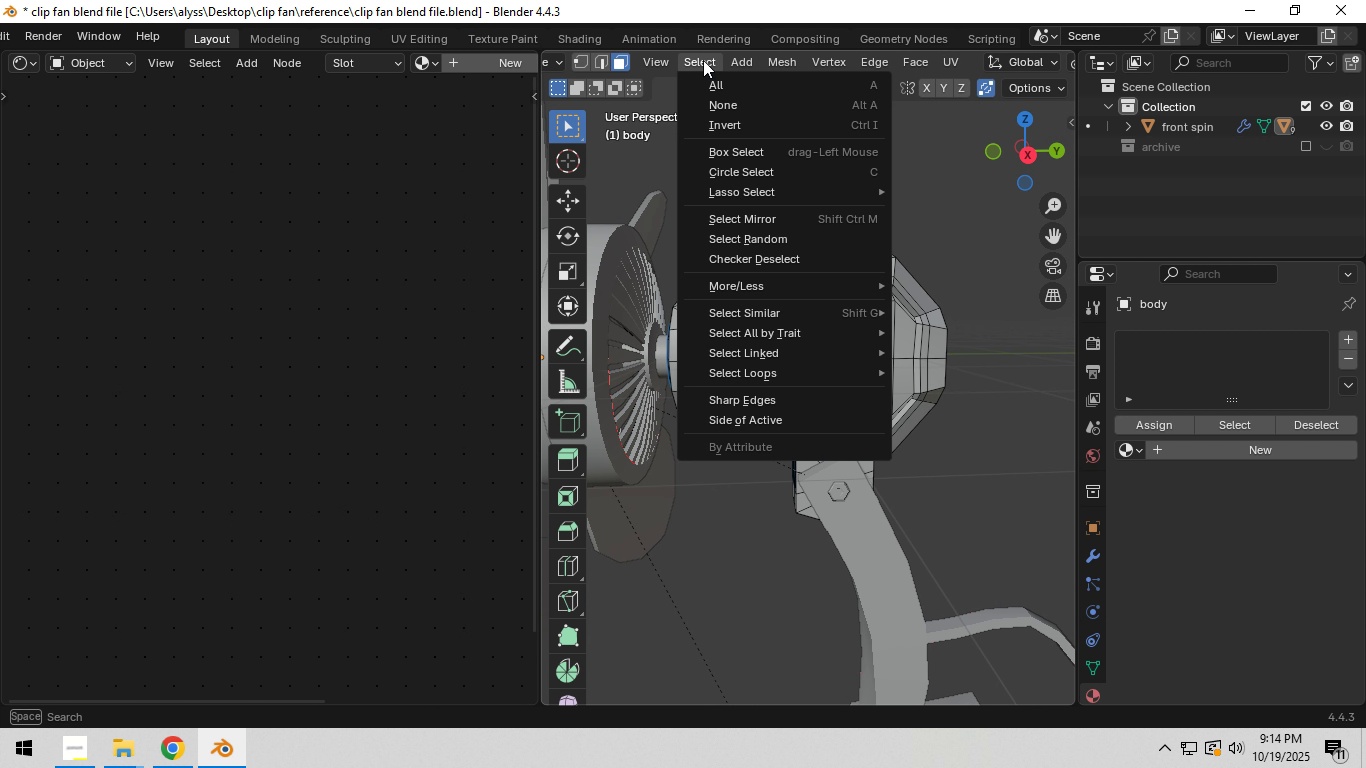 
left_click([703, 60])
 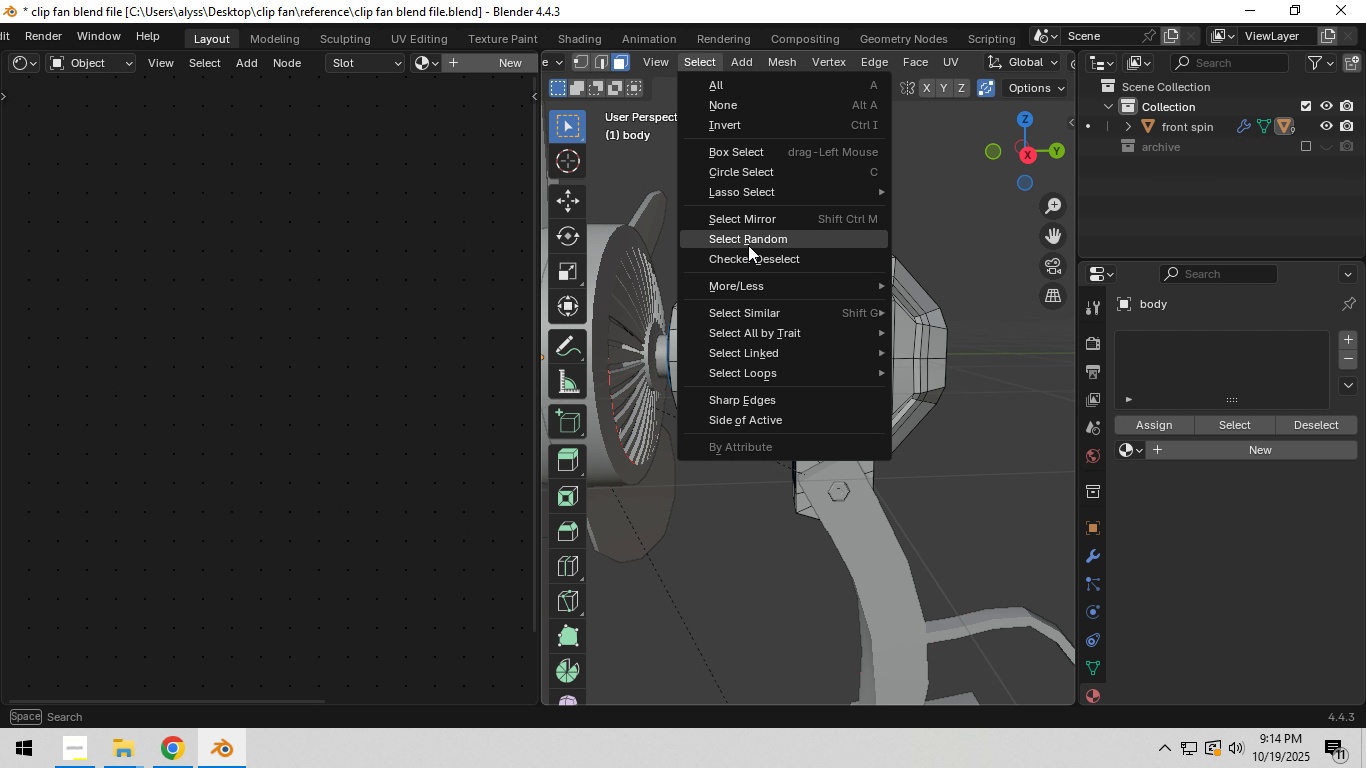 
mouse_move([768, 291])
 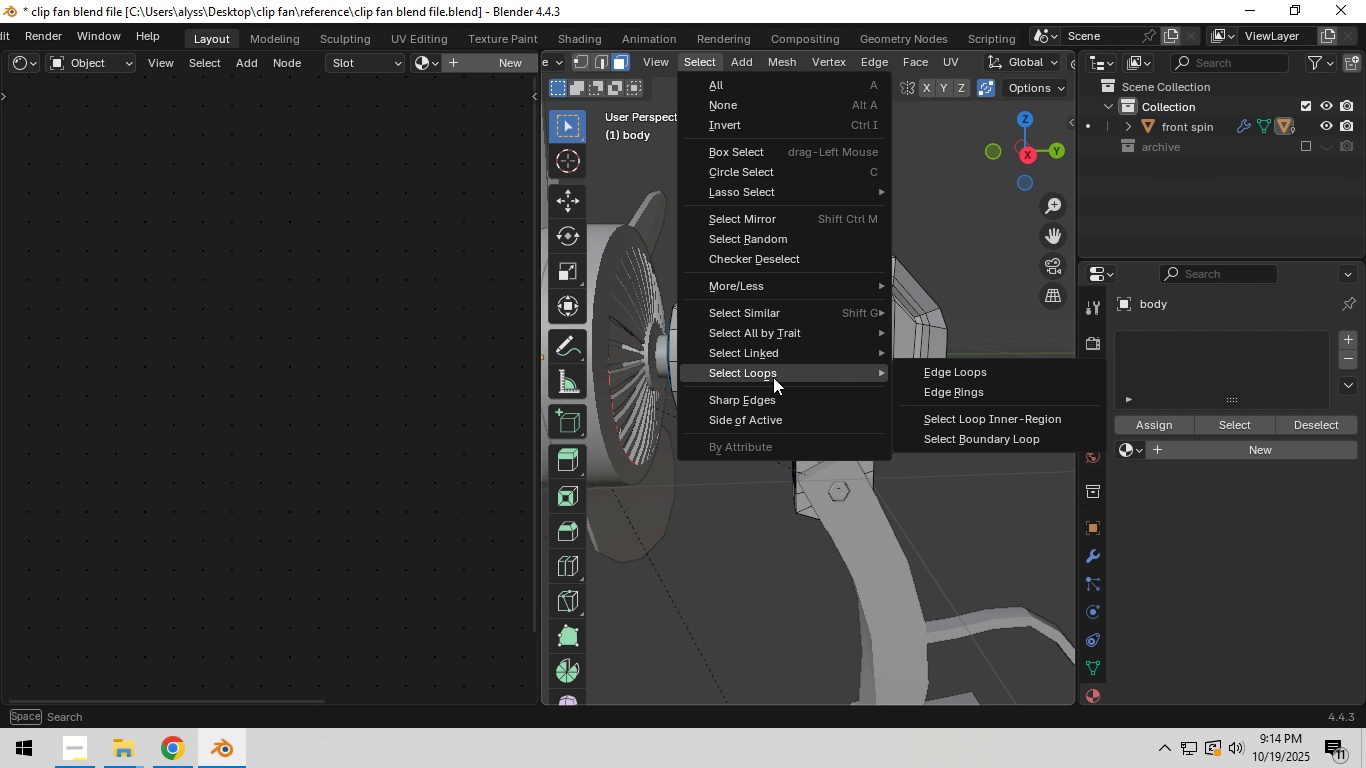 
wait(14.52)
 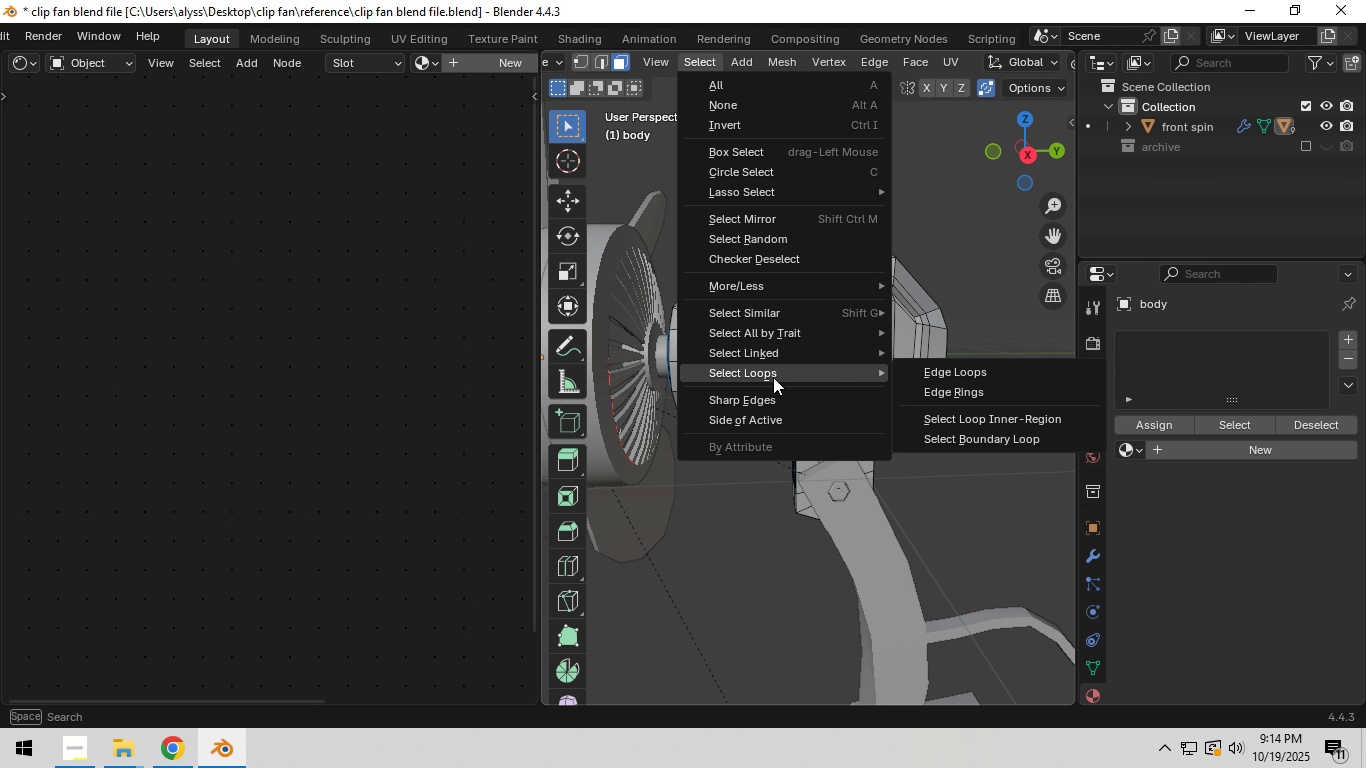 
scroll: coordinate [729, 468], scroll_direction: up, amount: 4.0
 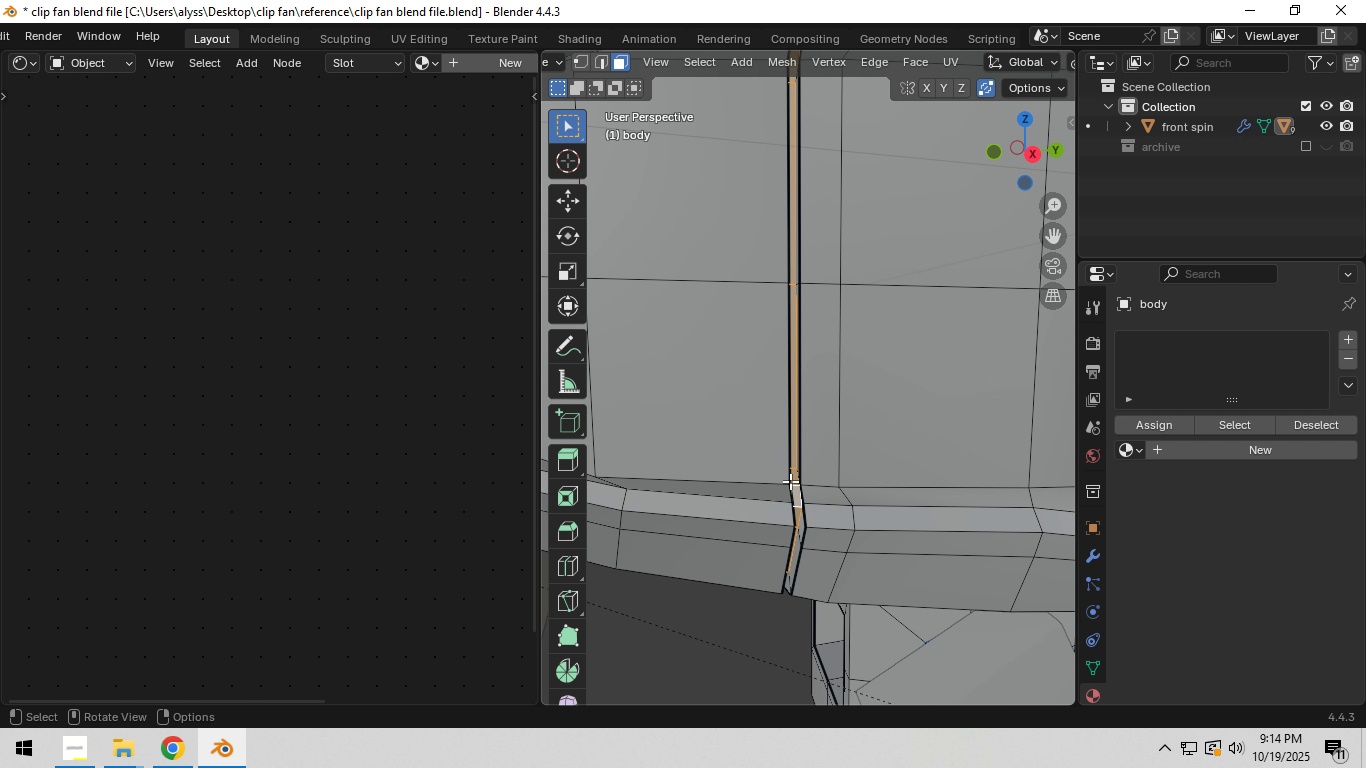 
hold_key(key=ShiftLeft, duration=1.35)
 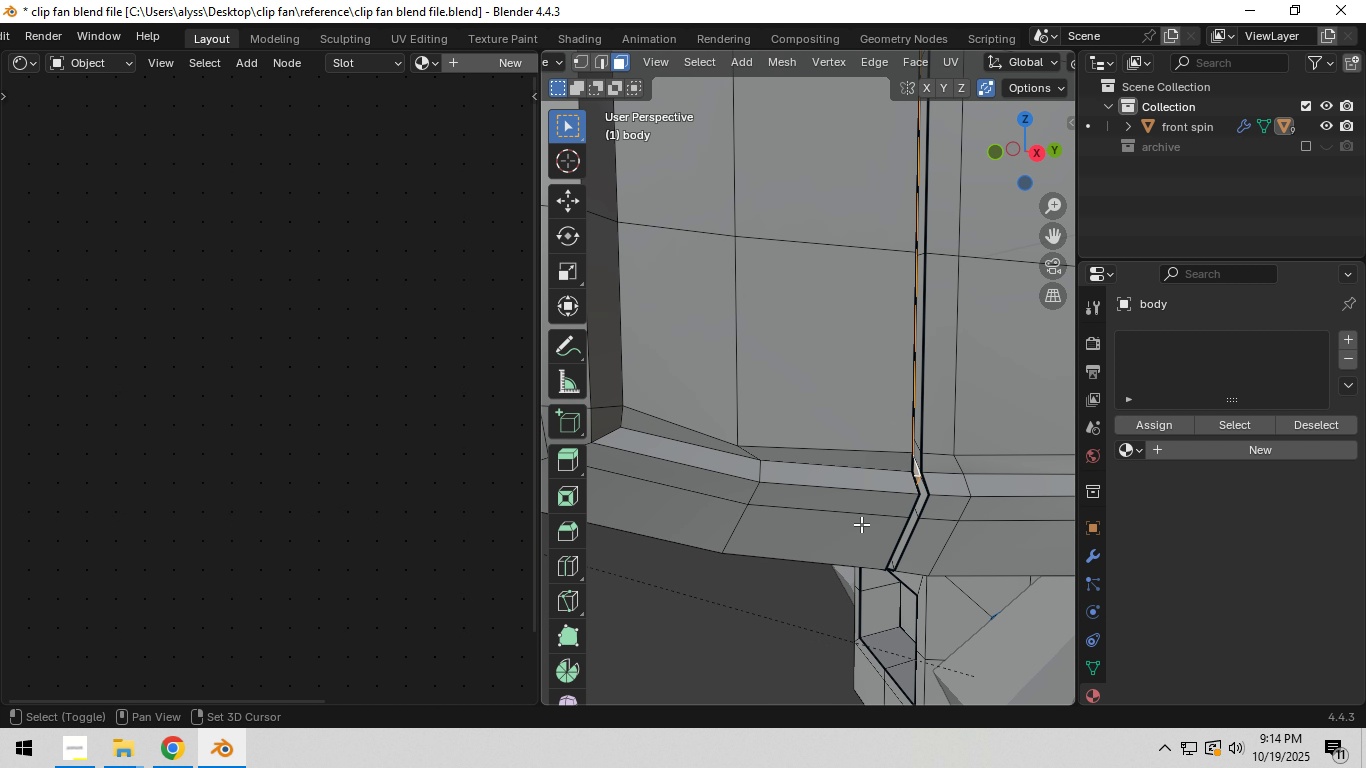 
hold_key(key=AltLeft, duration=0.66)
 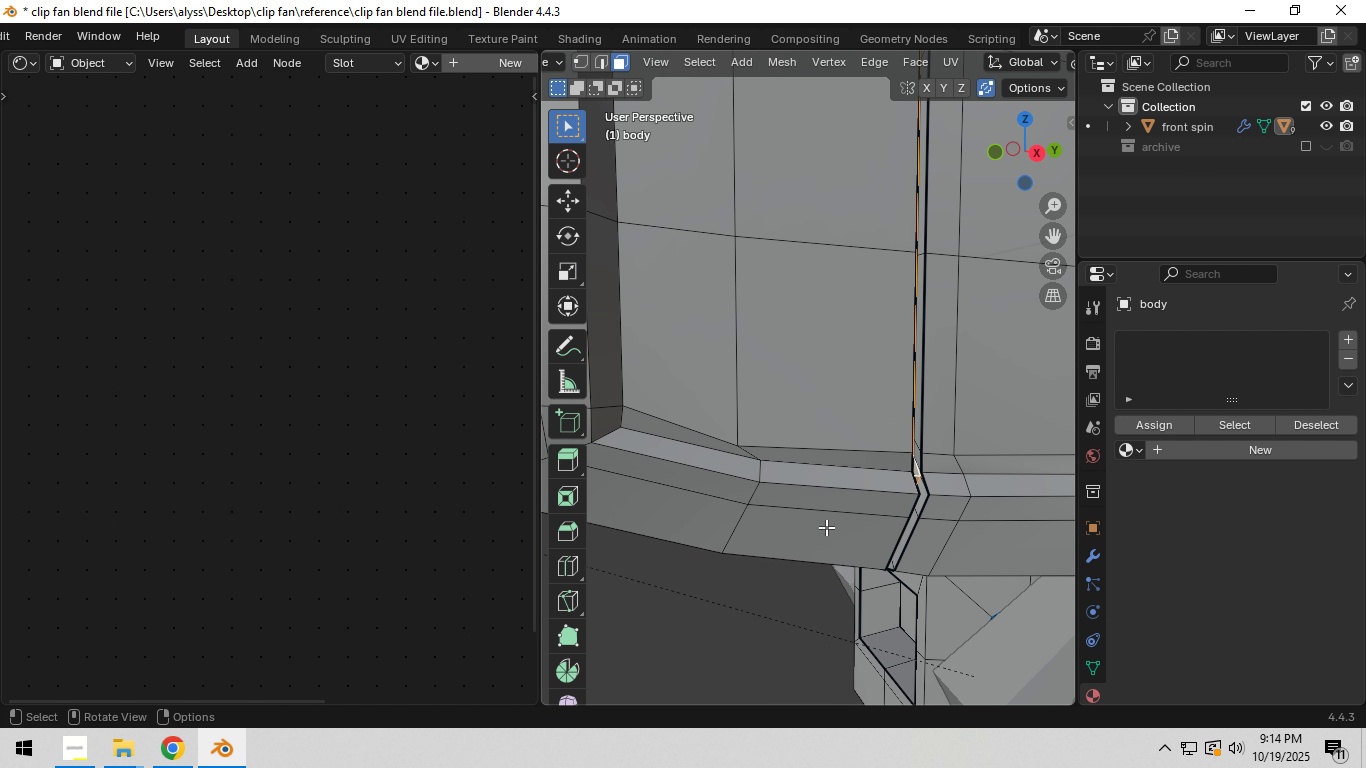 
hold_key(key=ShiftLeft, duration=0.44)
 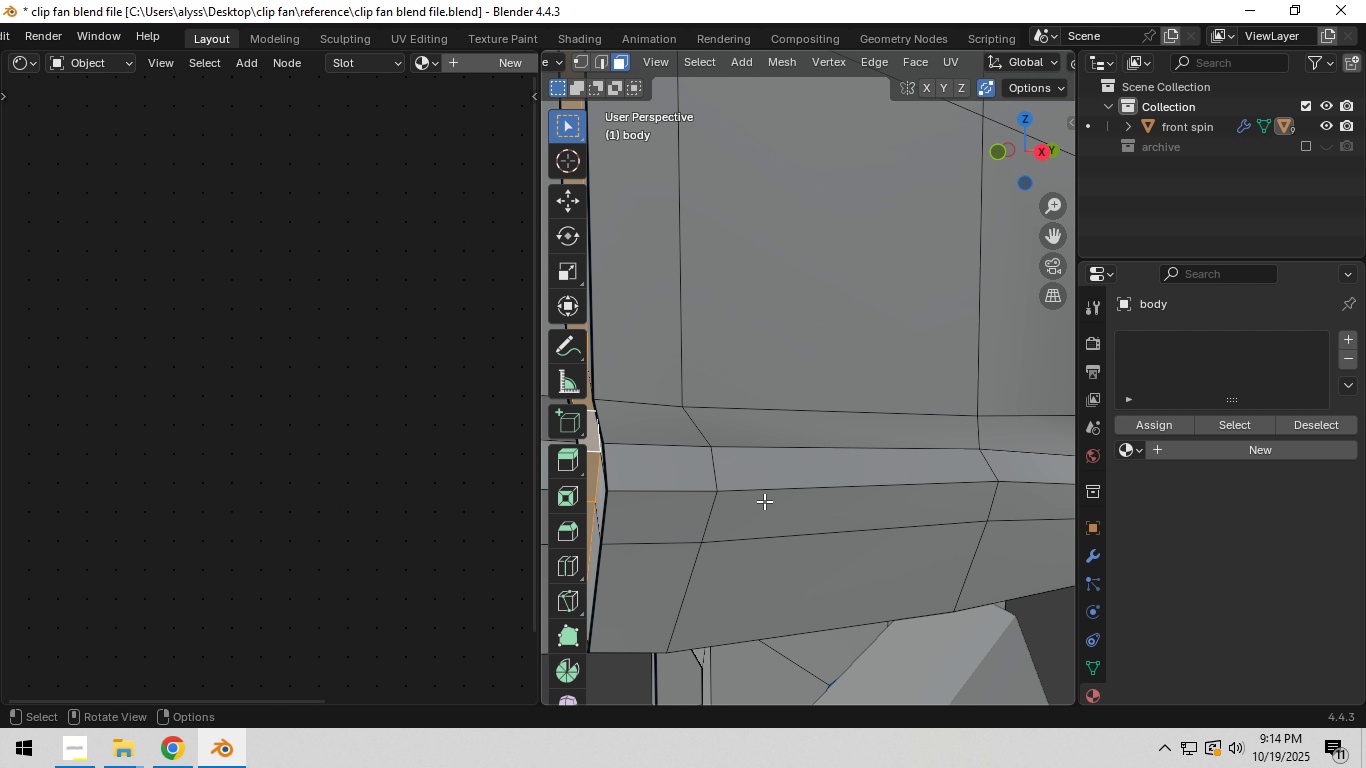 
scroll: coordinate [764, 501], scroll_direction: up, amount: 1.0
 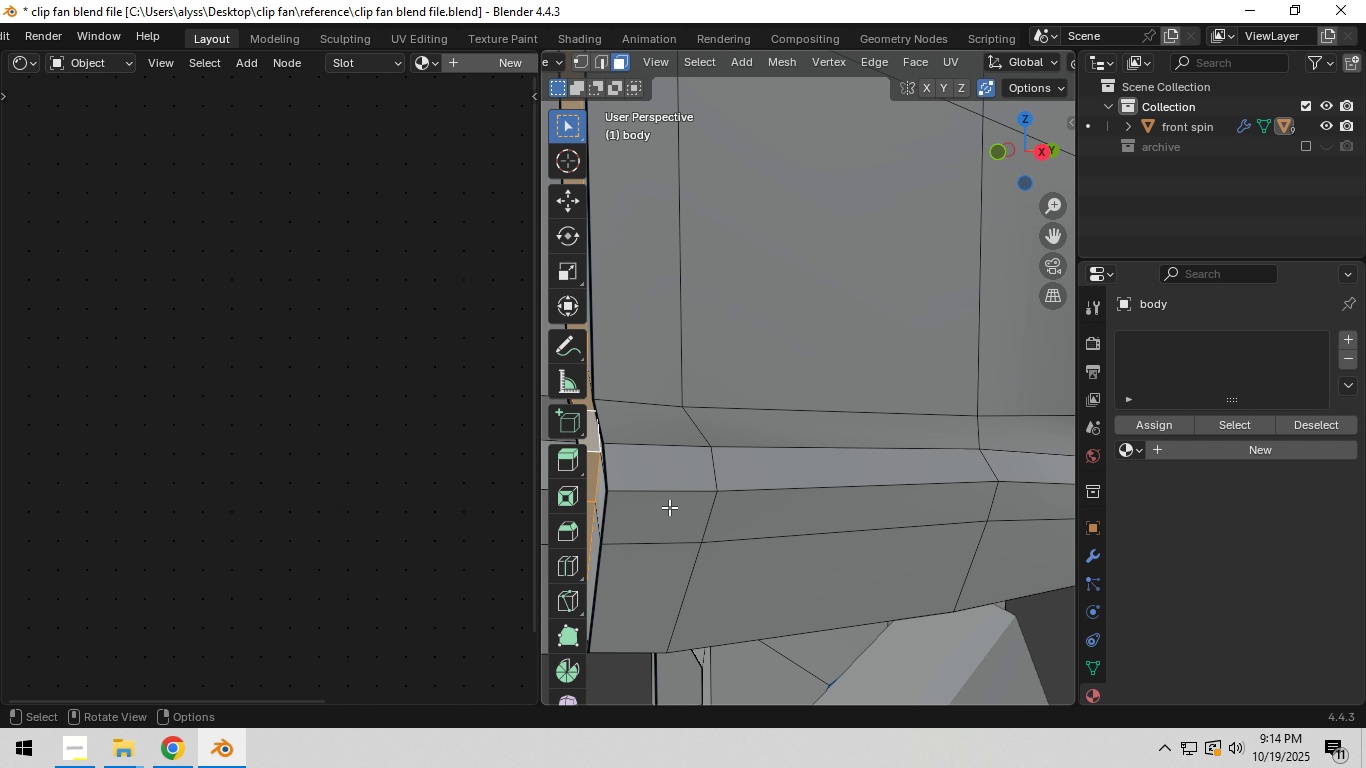 
hold_key(key=ShiftLeft, duration=0.52)
 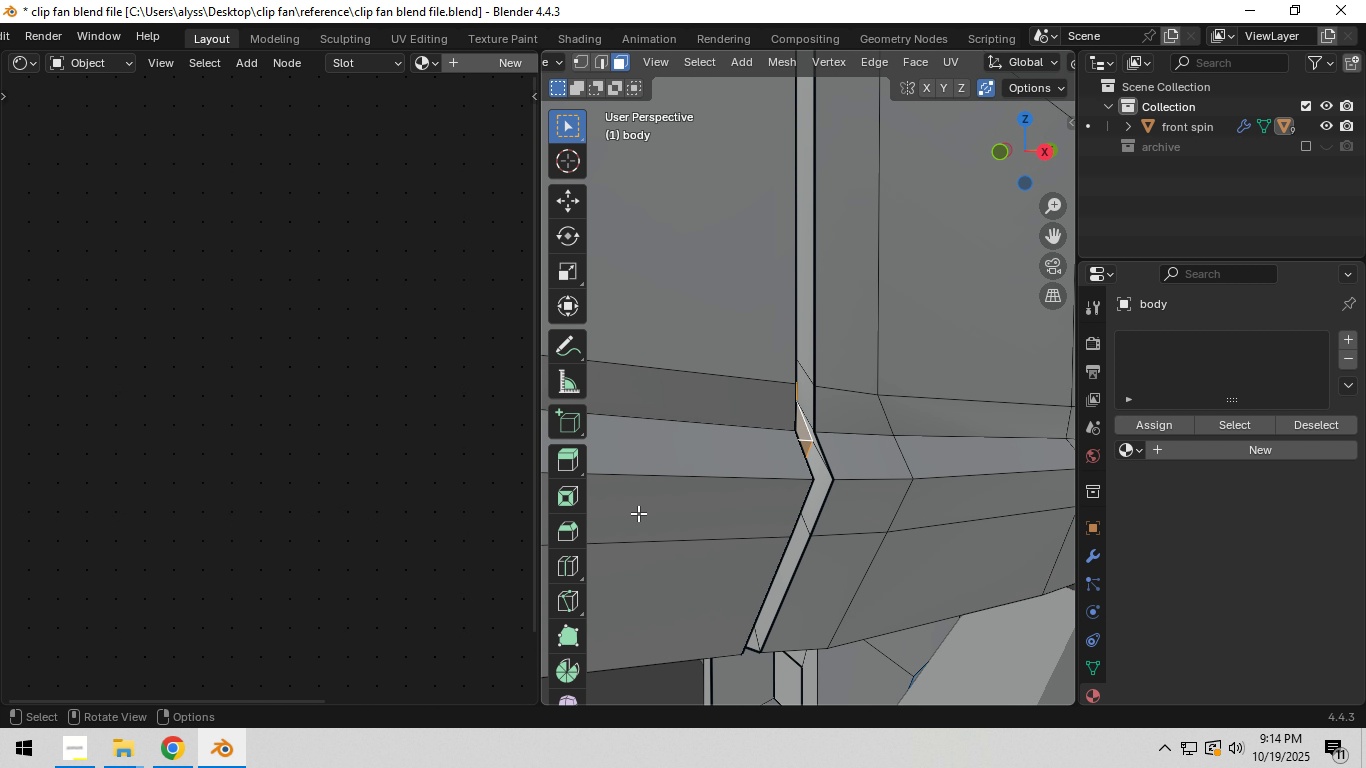 
hold_key(key=ShiftLeft, duration=5.51)
hold_key(key=AltLeft, duration=1.5)
left_click([810, 515])
 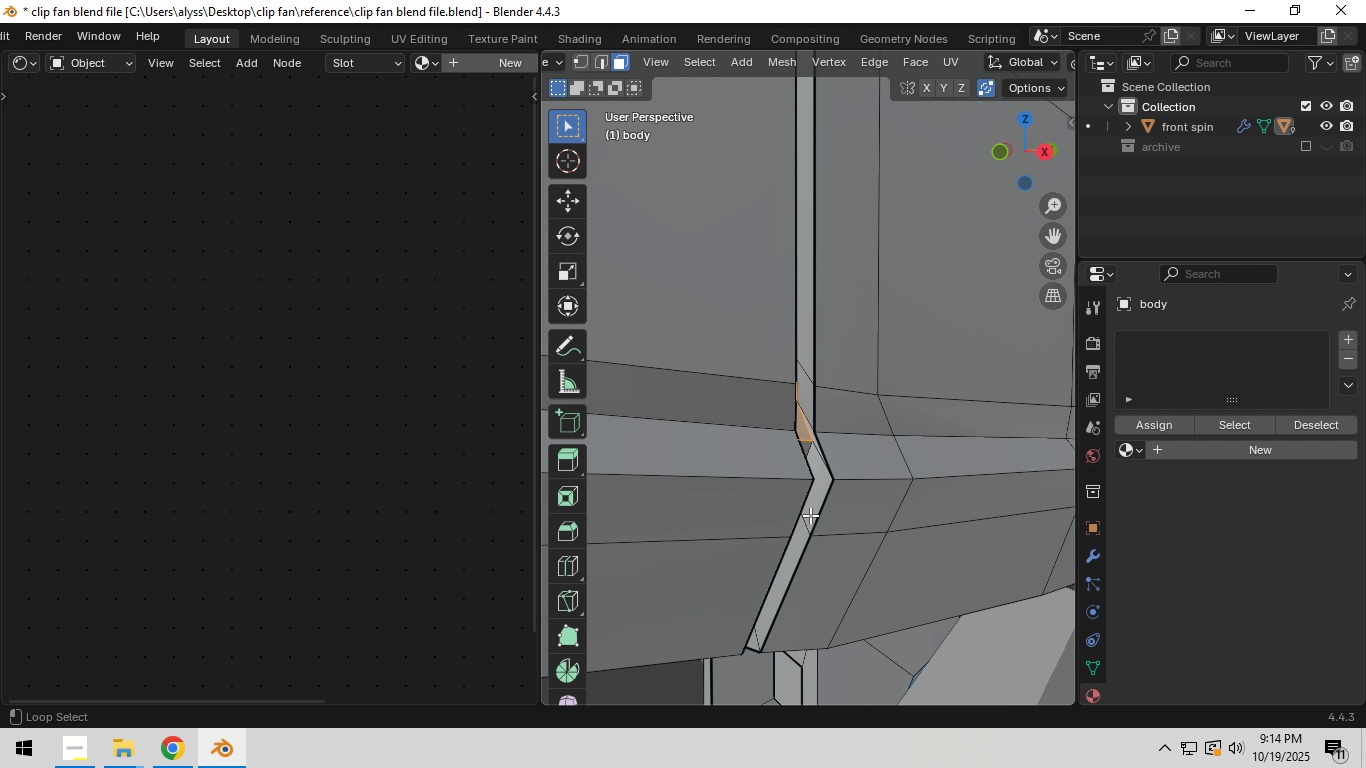 
hold_key(key=AltLeft, duration=1.51)
left_click([810, 515])
 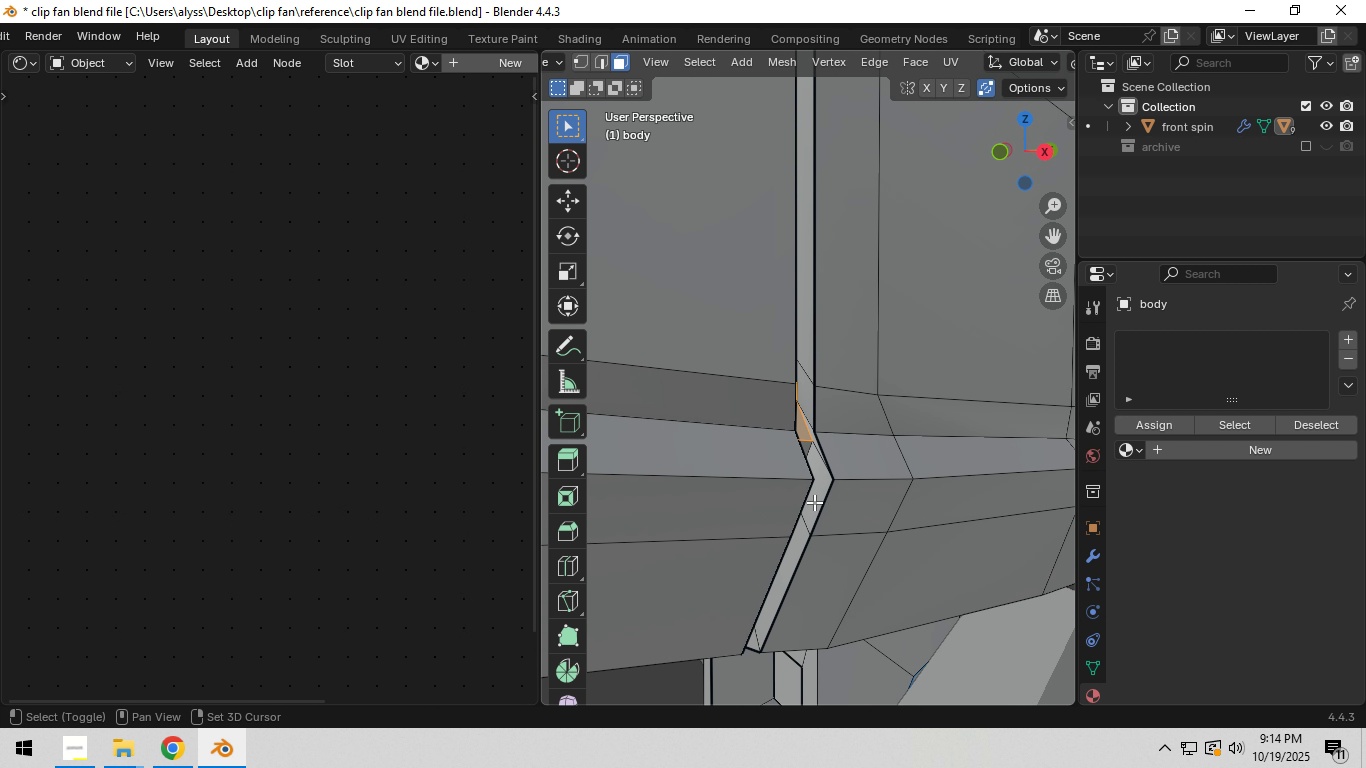 
key(Alt+Shift+AltLeft)
 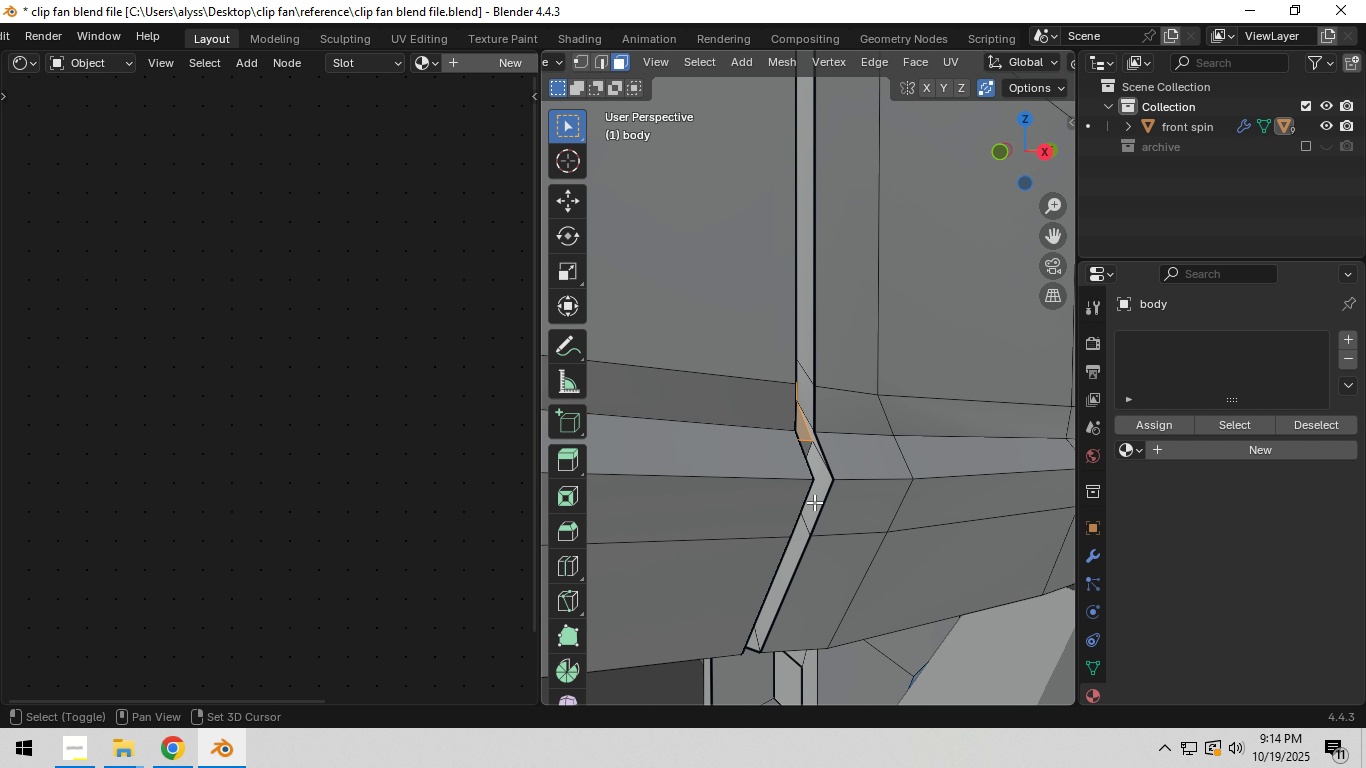 
key(Alt+Shift+AltLeft)
 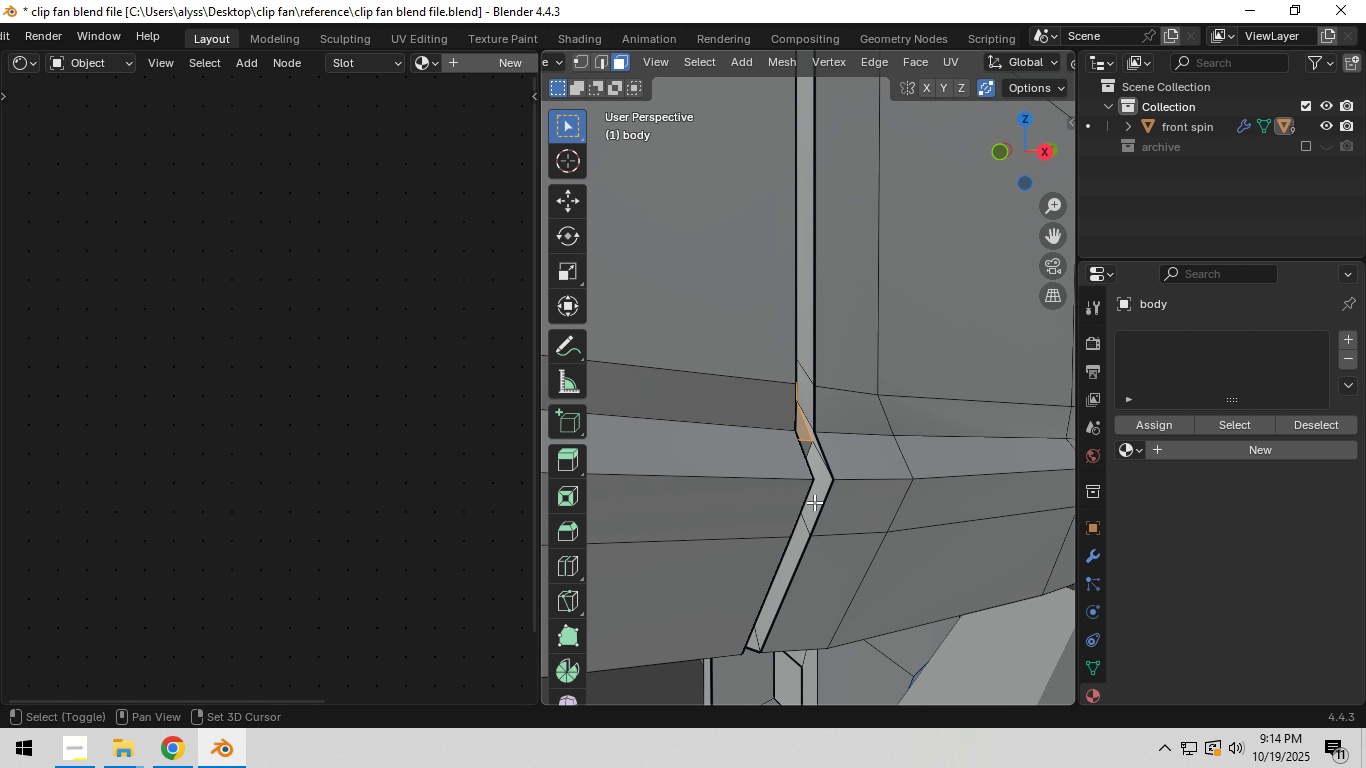 
key(Alt+Shift+AltLeft)
 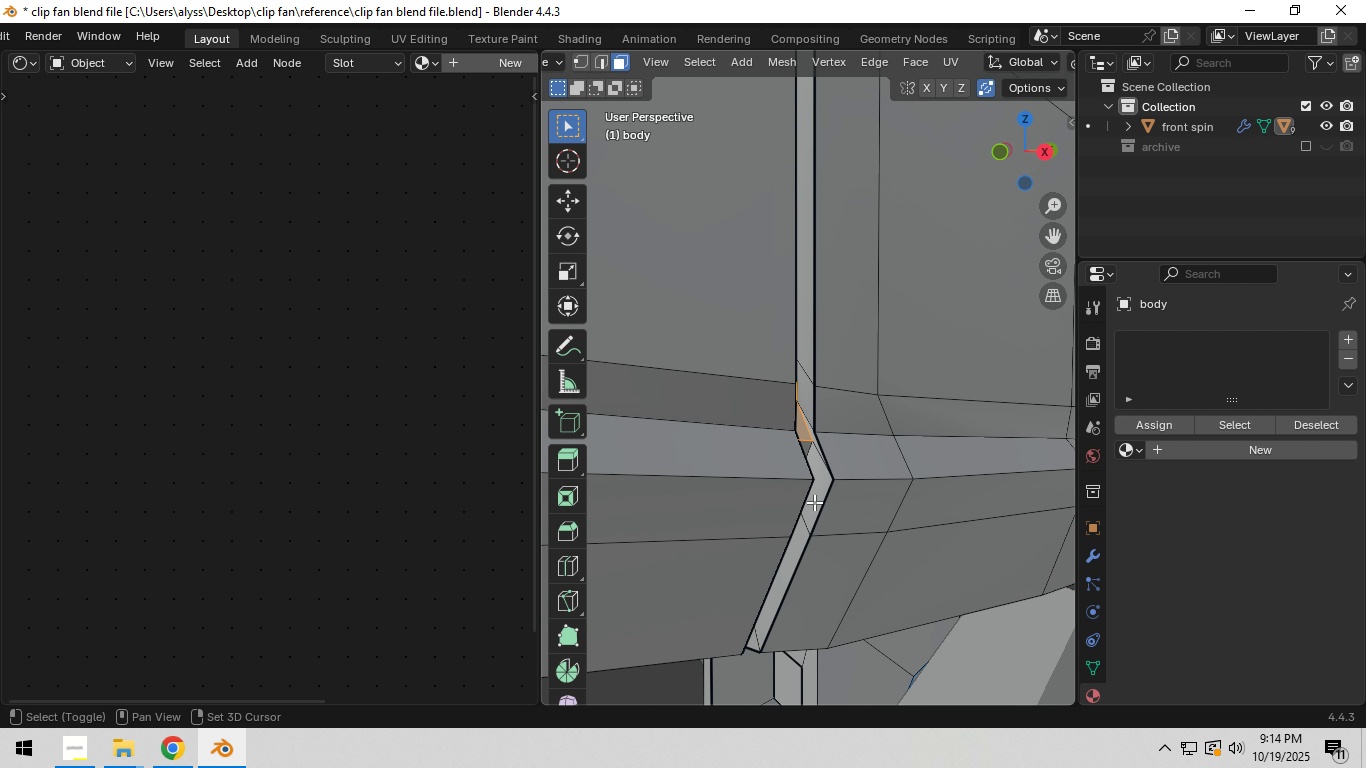 
key(Alt+Shift+AltLeft)
 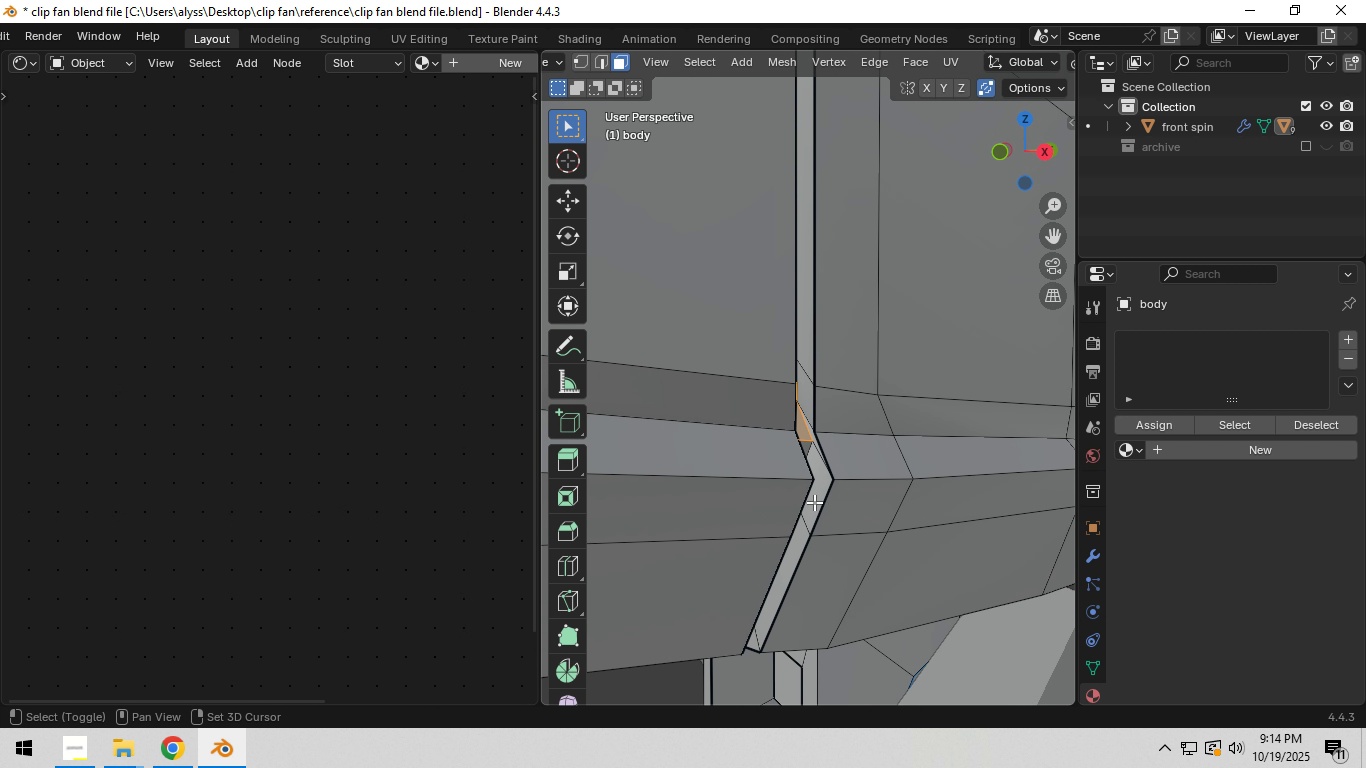 
key(Alt+Shift+AltLeft)
 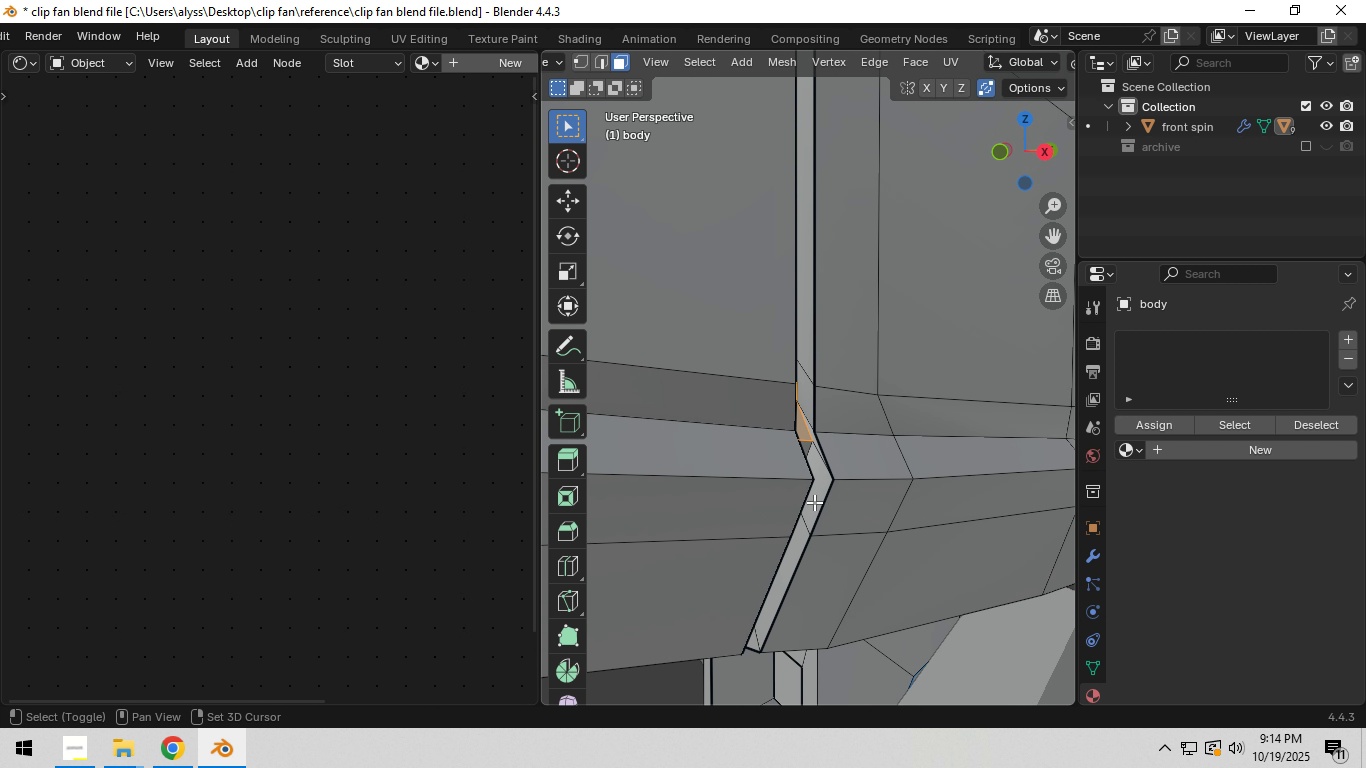 
key(Alt+Shift+AltLeft)
 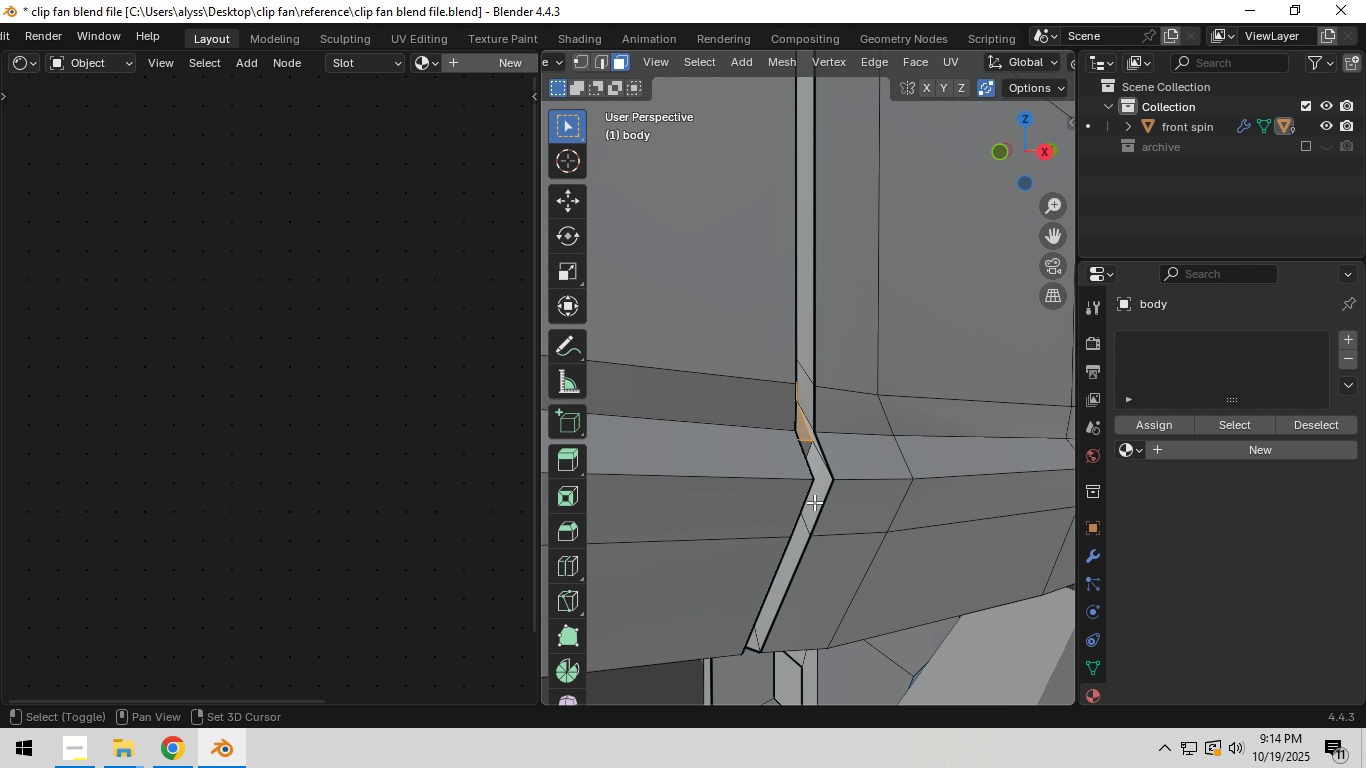 
key(Alt+Shift+AltLeft)
 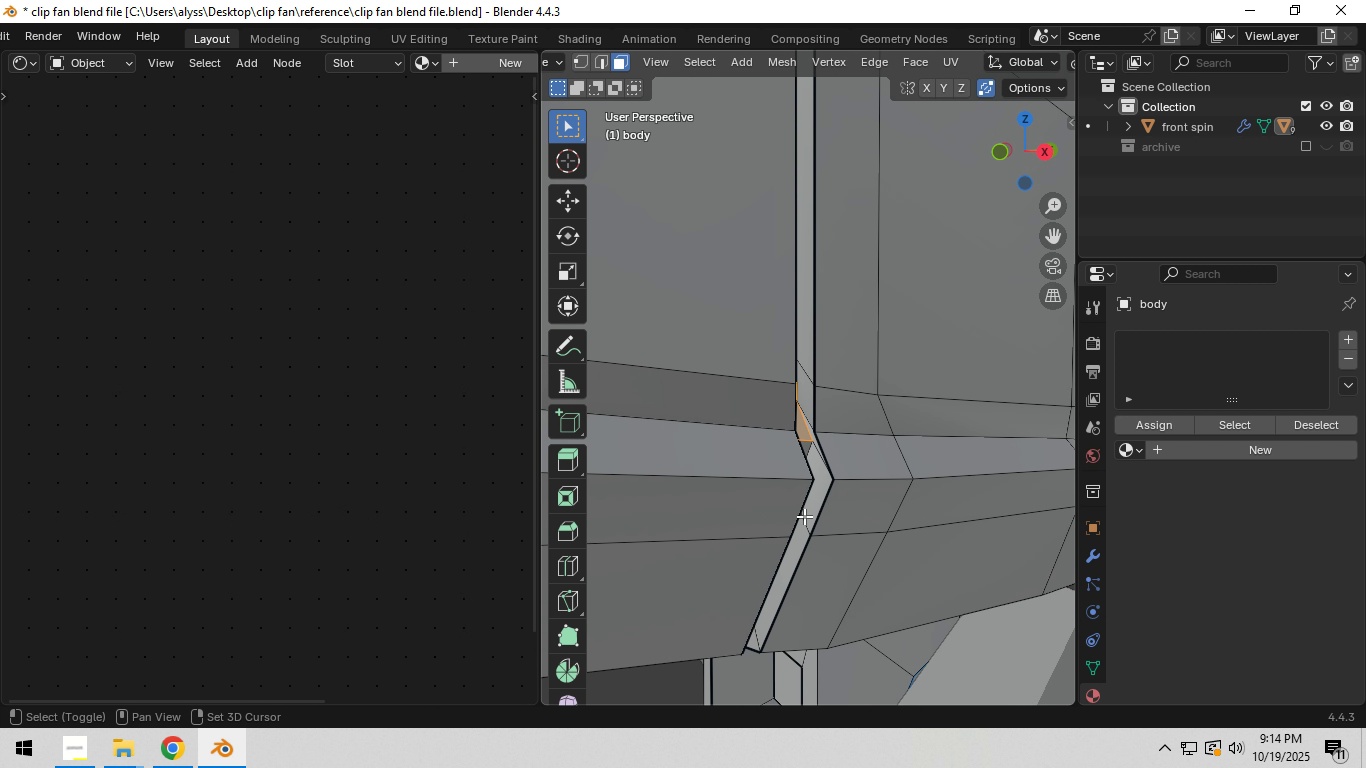 
hold_key(key=AltLeft, duration=1.36)
left_click([804, 516])
 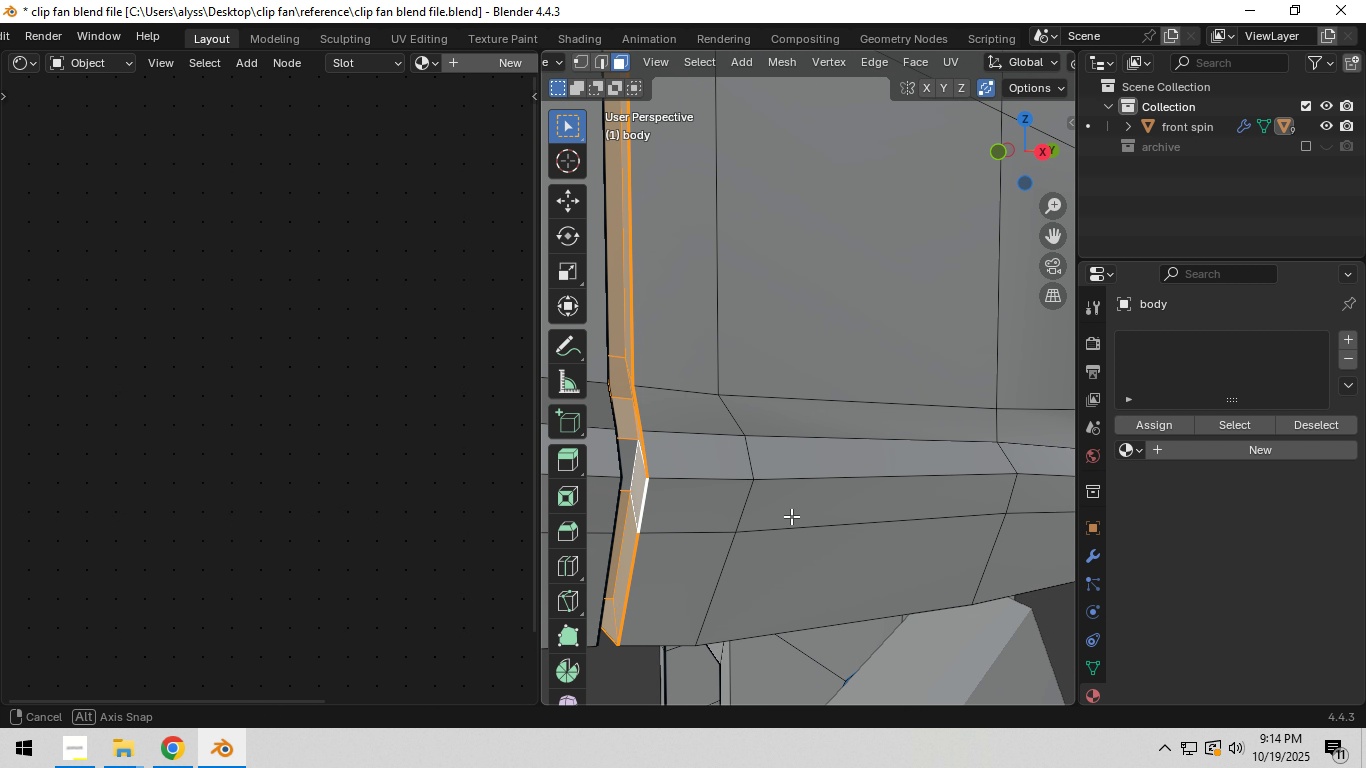 
hold_key(key=ShiftLeft, duration=1.38)
left_click([627, 464])
 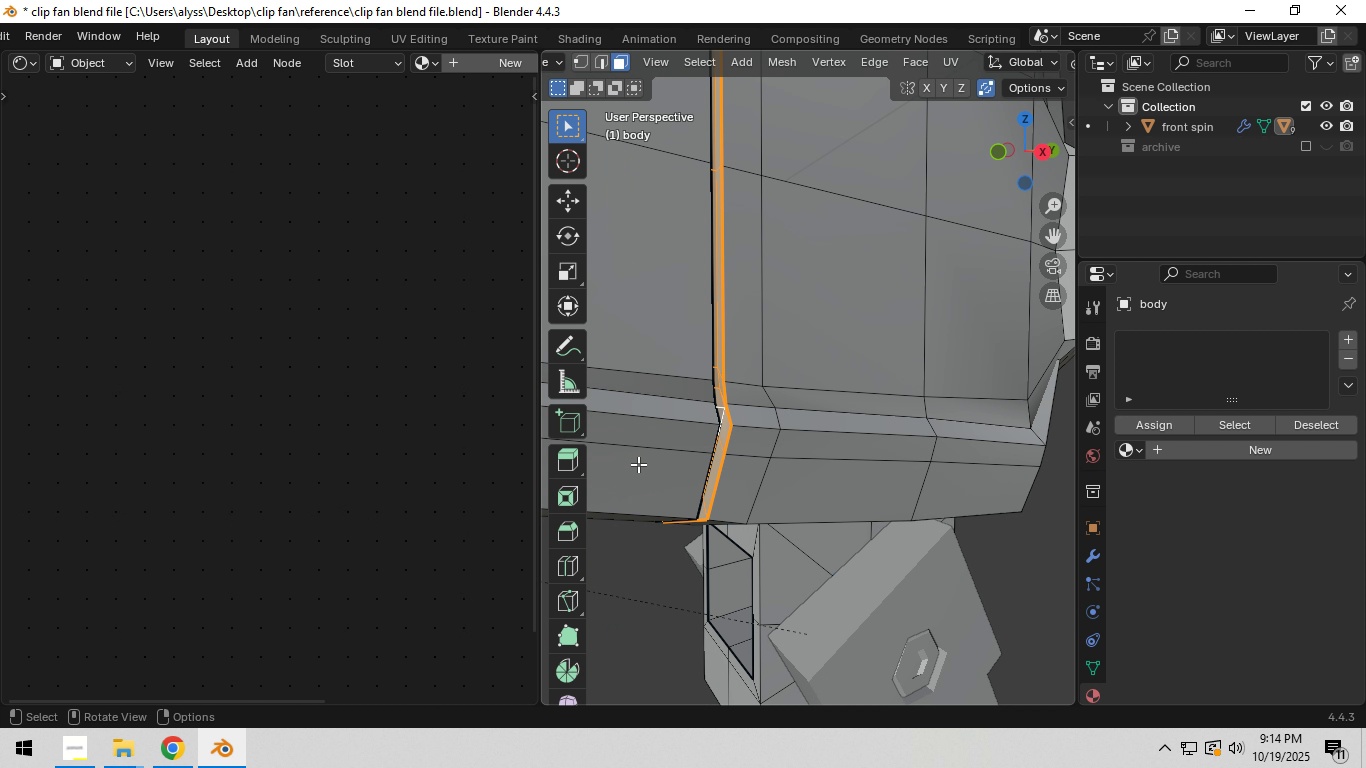 
scroll: coordinate [638, 464], scroll_direction: down, amount: 1.0
 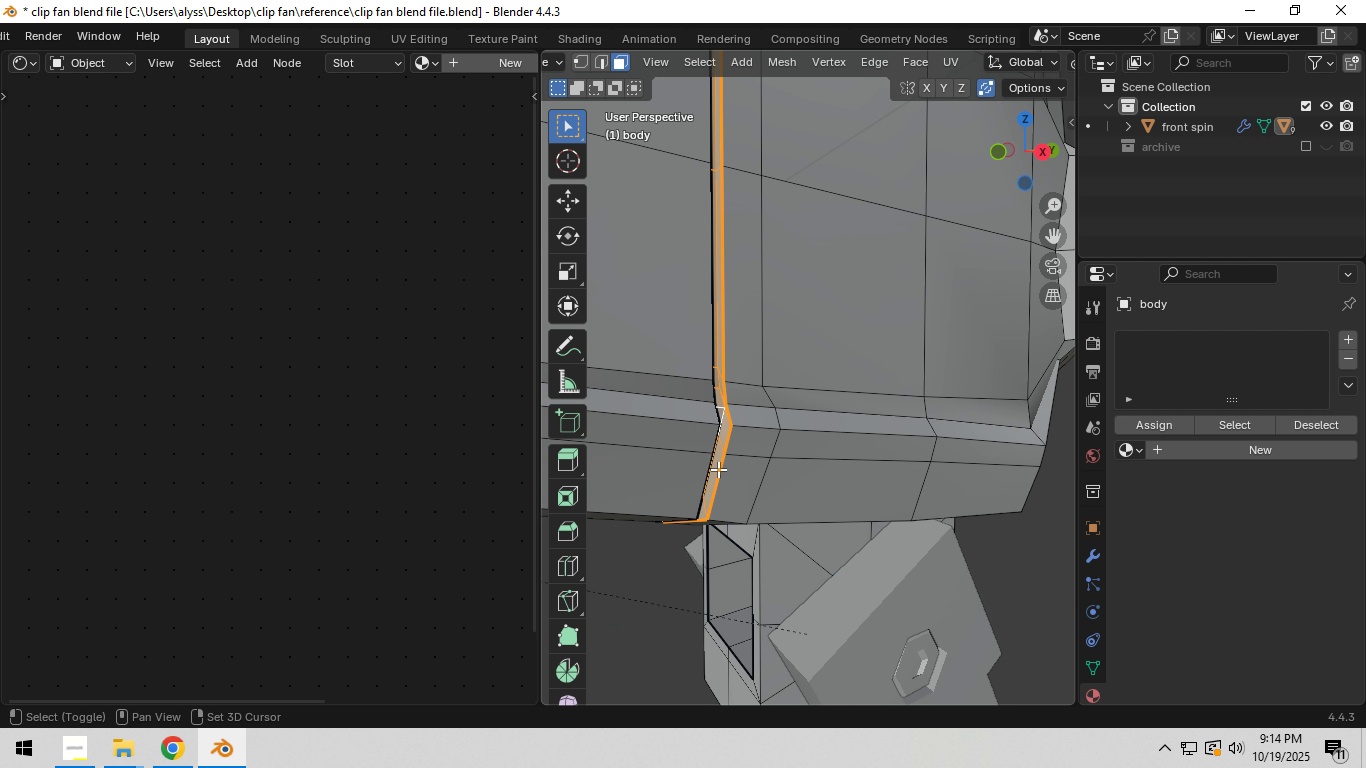 
hold_key(key=ShiftLeft, duration=1.3)
hold_key(key=AltLeft, duration=0.89)
left_click([748, 449])
 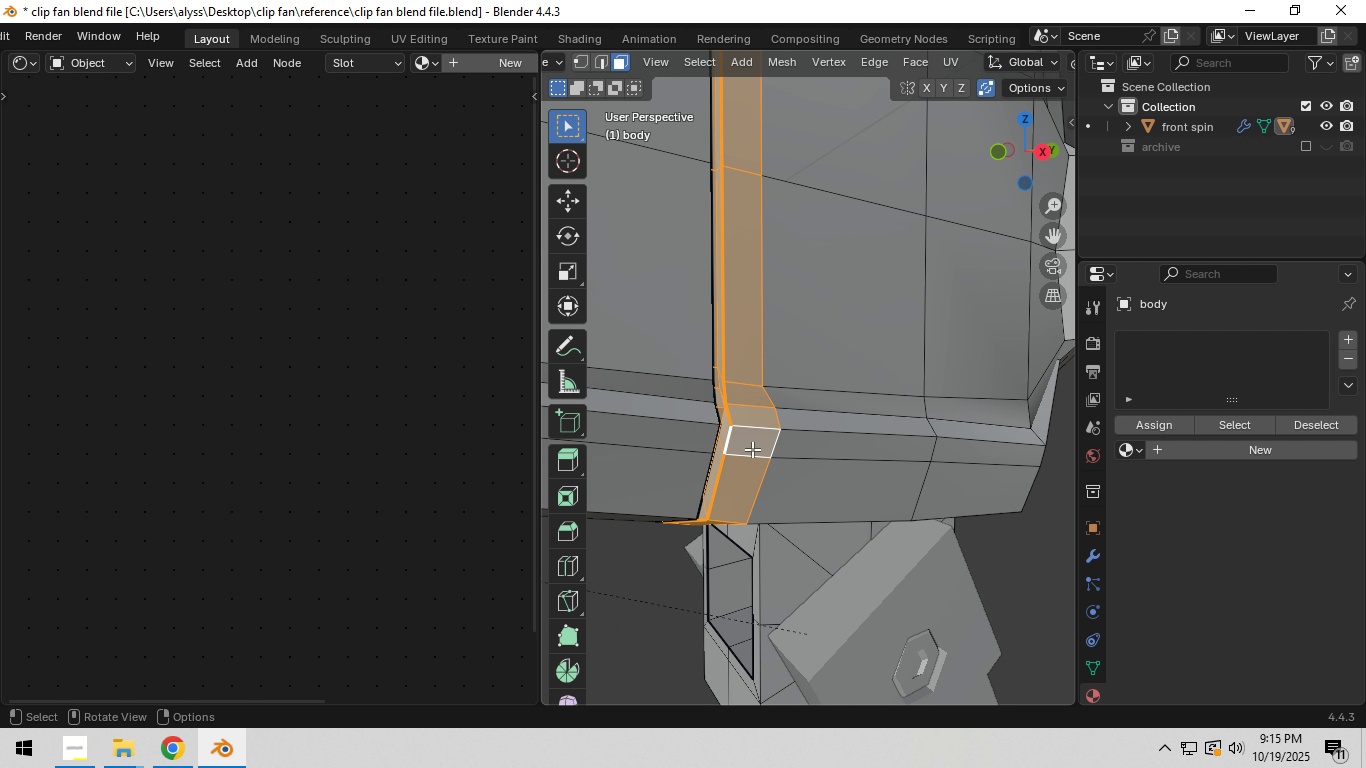 
scroll: coordinate [752, 449], scroll_direction: down, amount: 2.0
 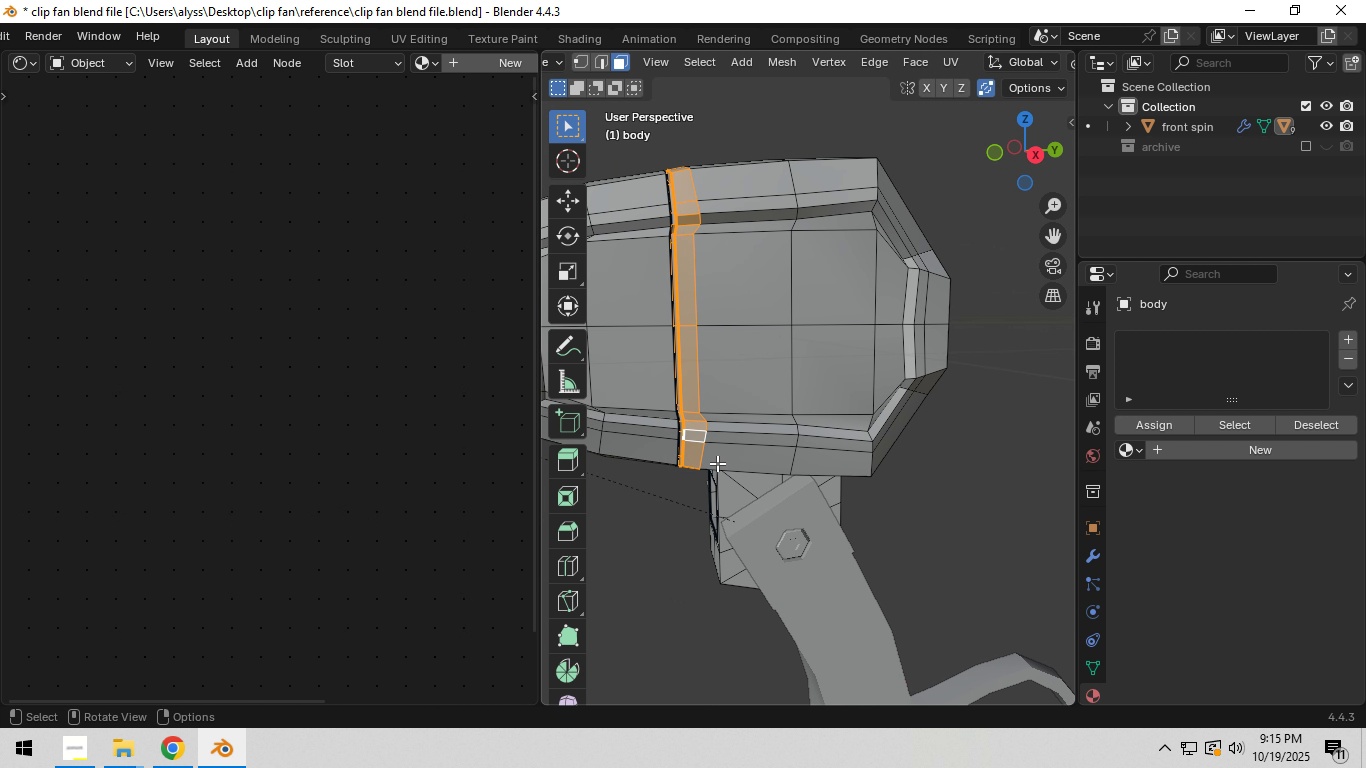 
hold_key(key=ShiftLeft, duration=0.53)
 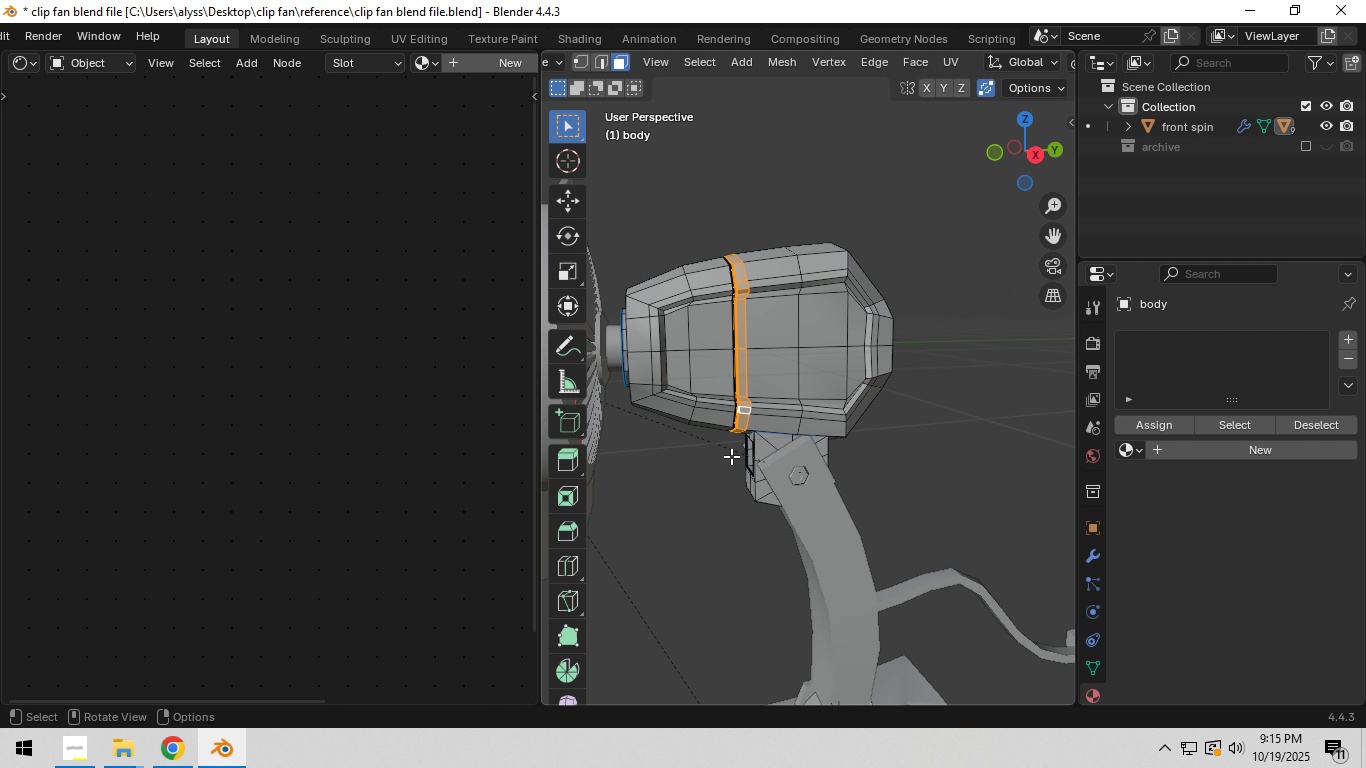 
scroll: coordinate [731, 456], scroll_direction: down, amount: 2.0
 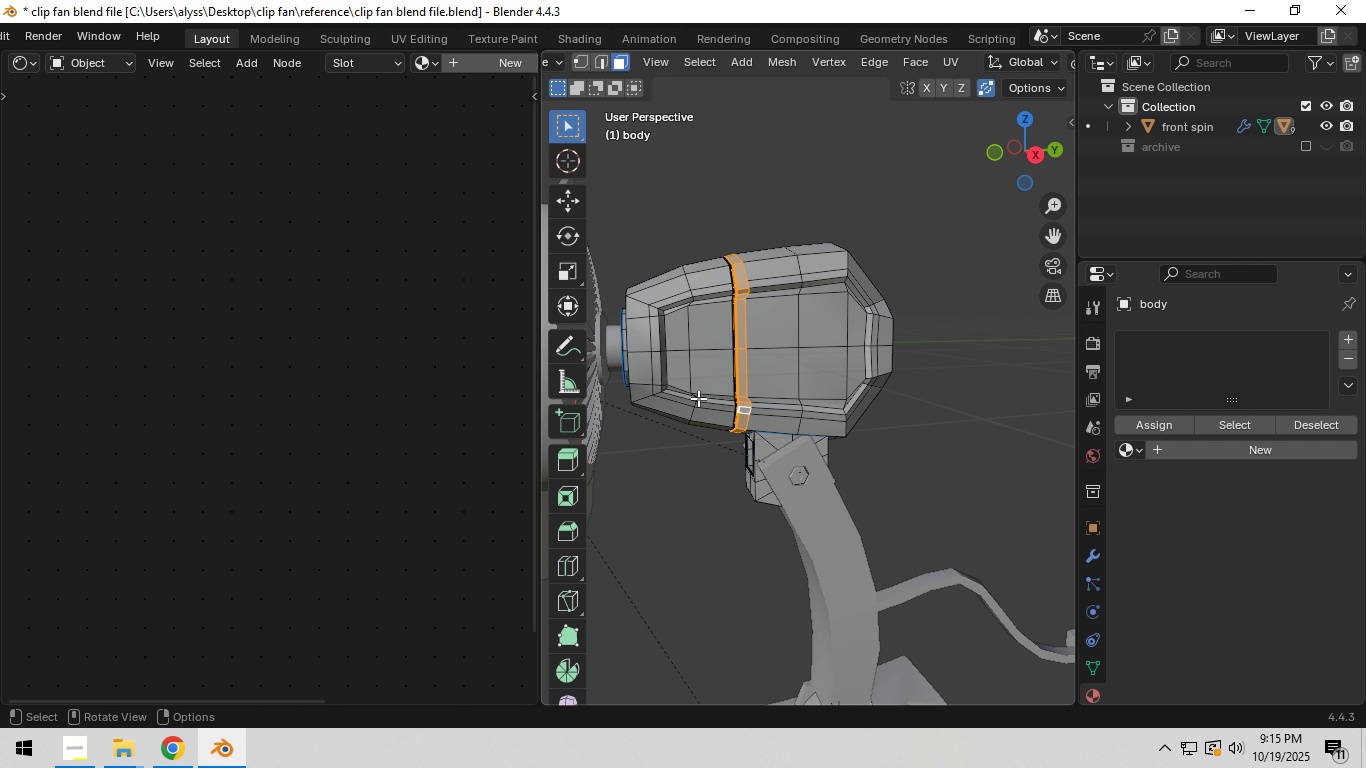 
key(Backquote)
 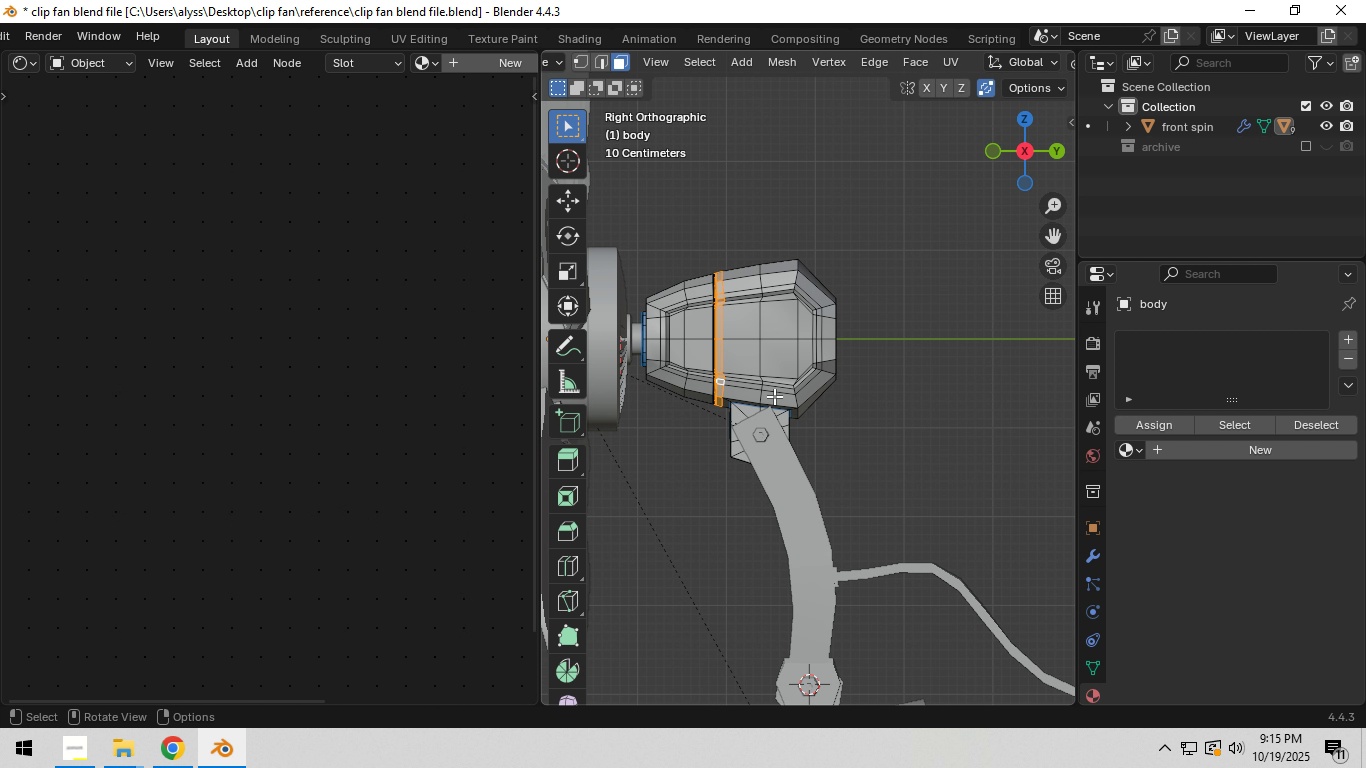 
key(Z)
 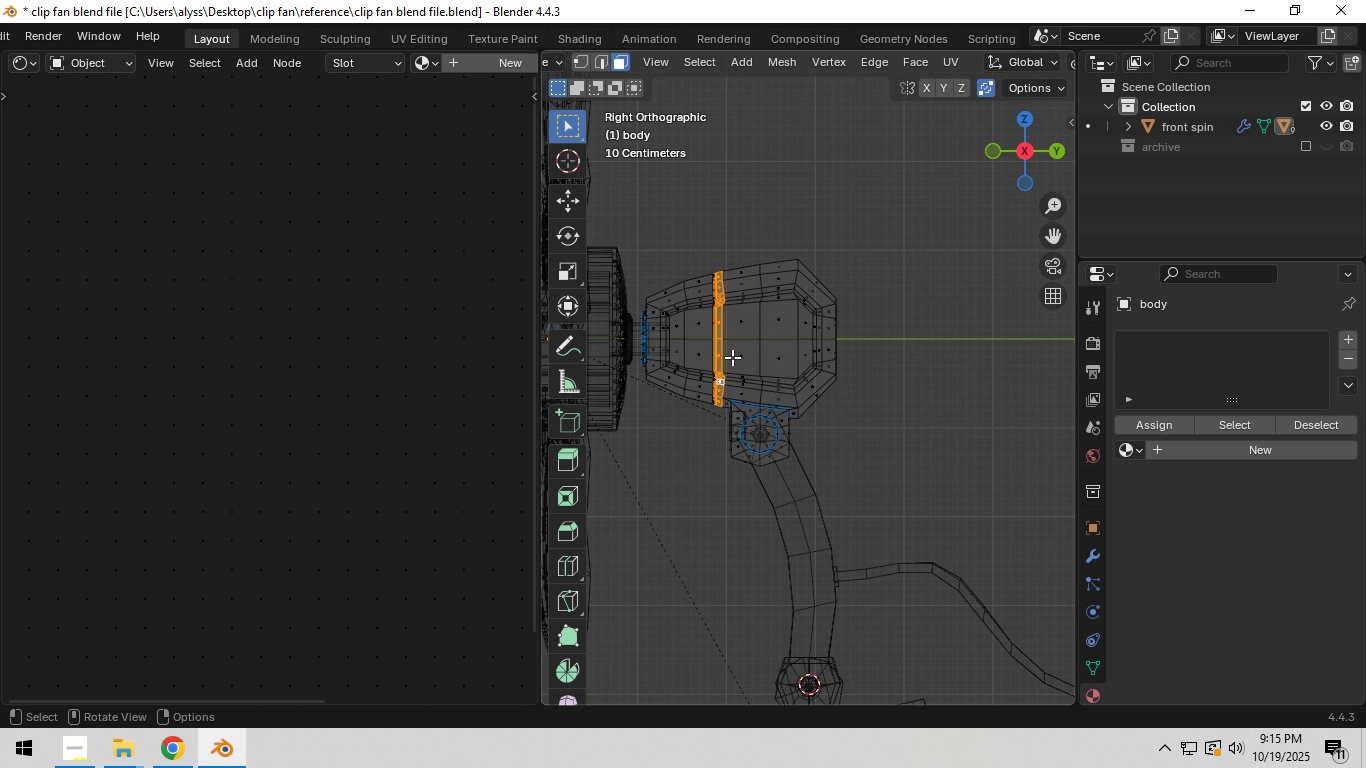 
scroll: coordinate [732, 357], scroll_direction: up, amount: 1.0
 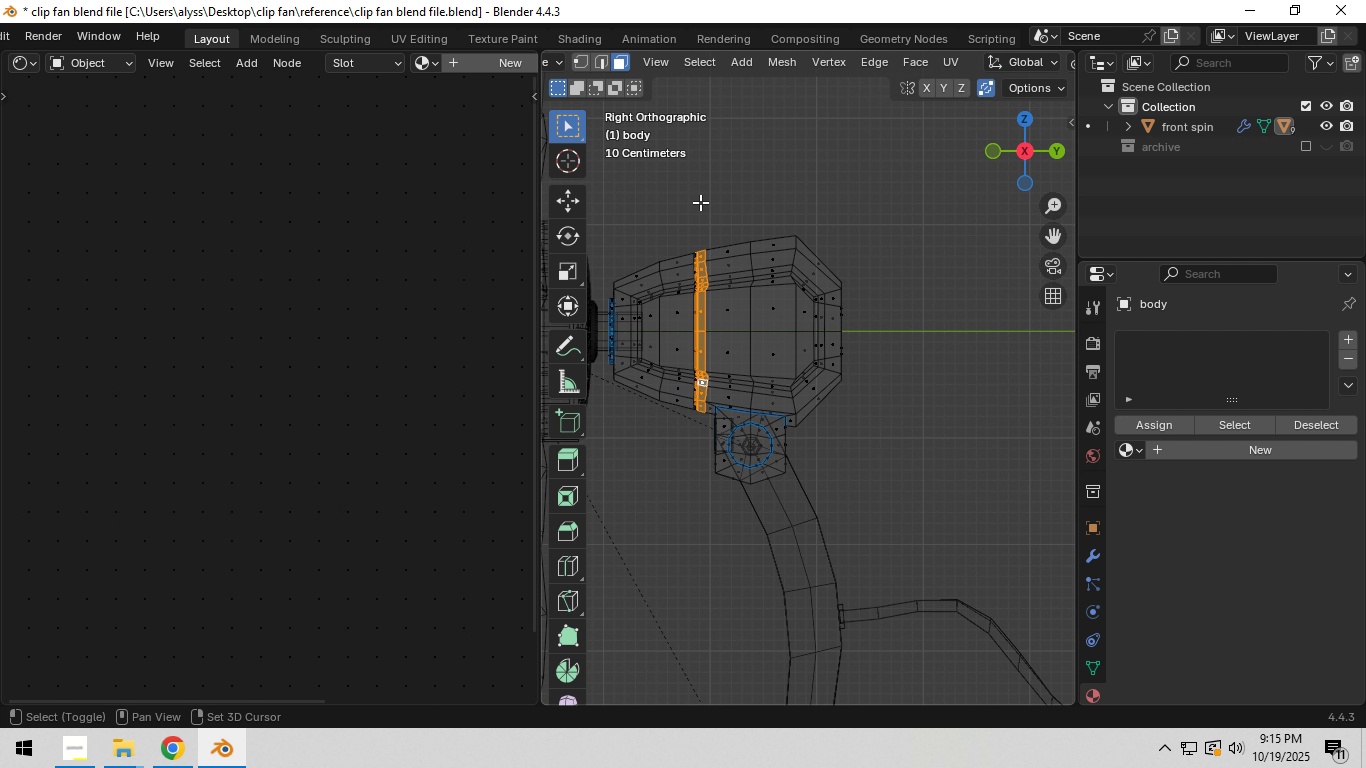 
hold_key(key=ShiftLeft, duration=1.53)
left_click_drag(start_coordinate=[702, 202], to_coordinate=[940, 510])
 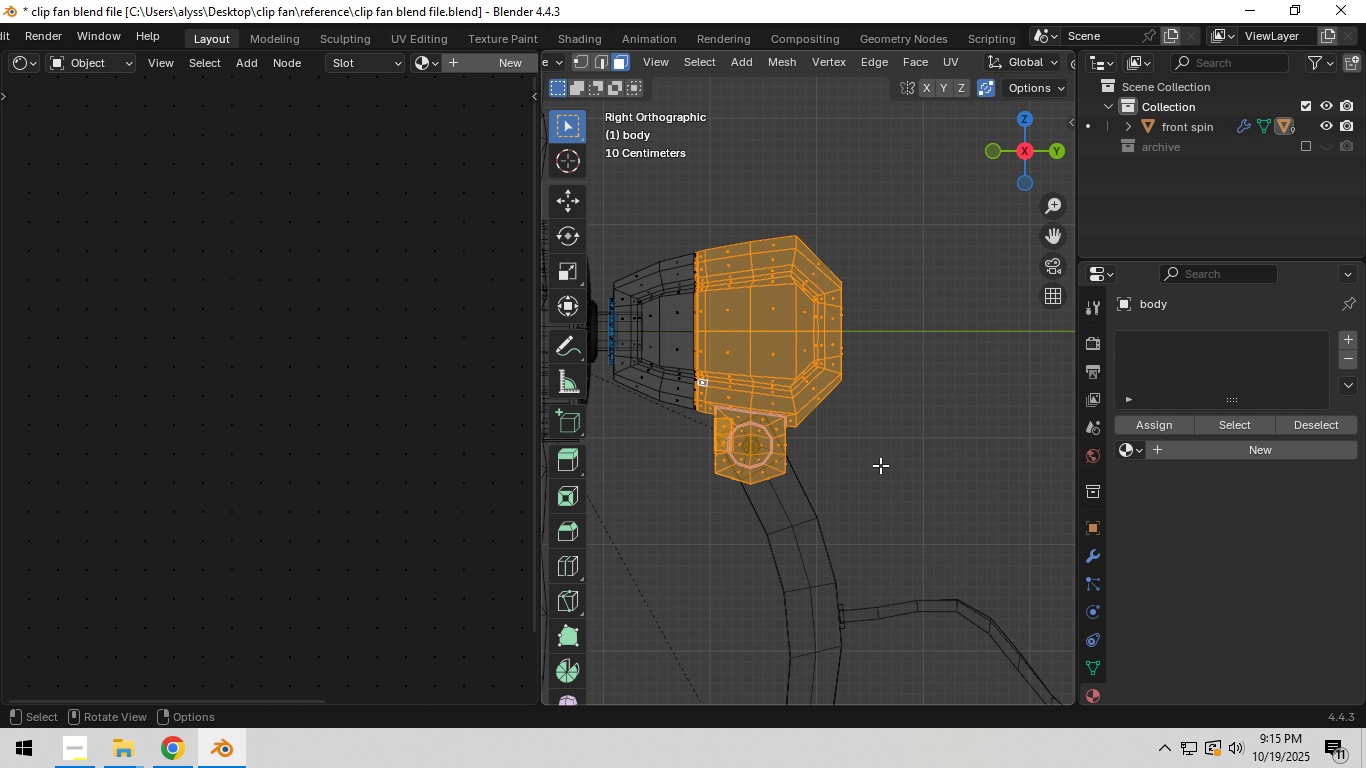 
hold_key(key=ShiftLeft, duration=0.74)
 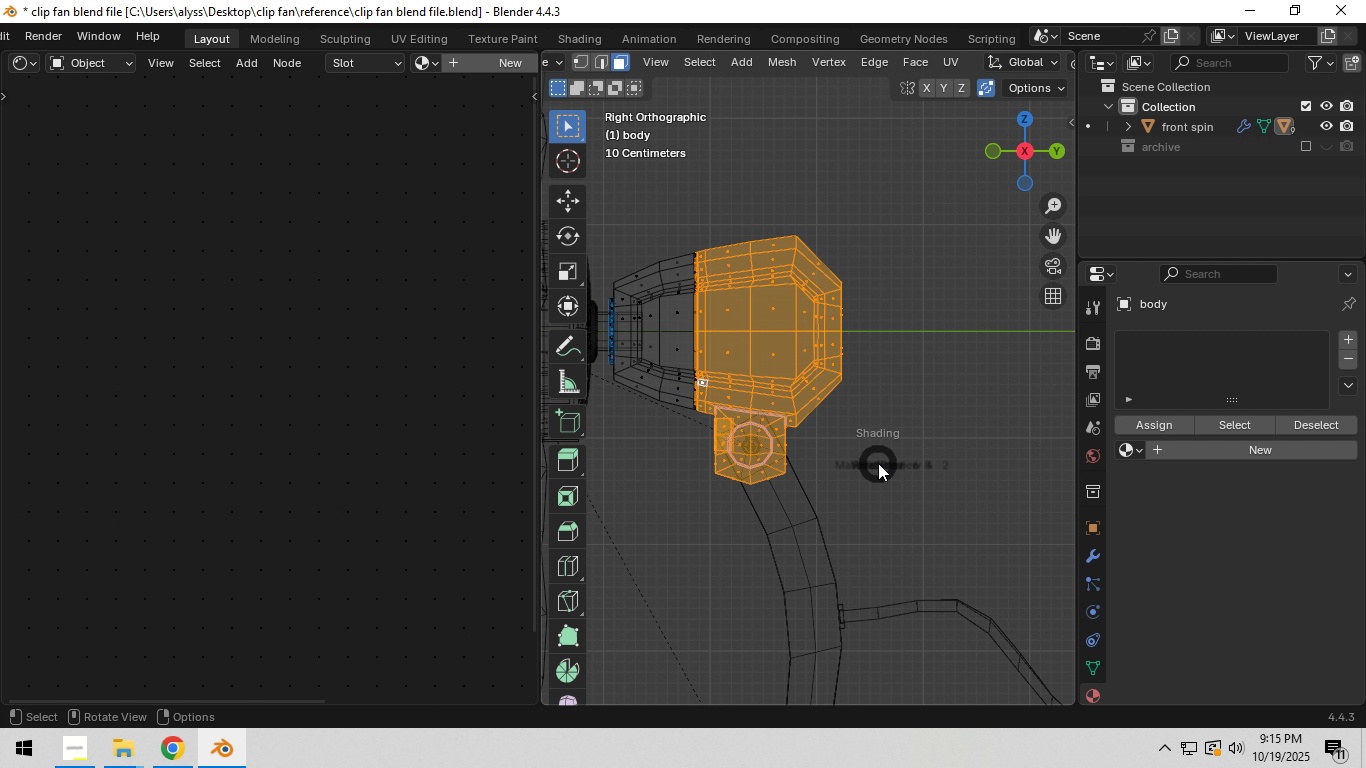 
key(Z)
 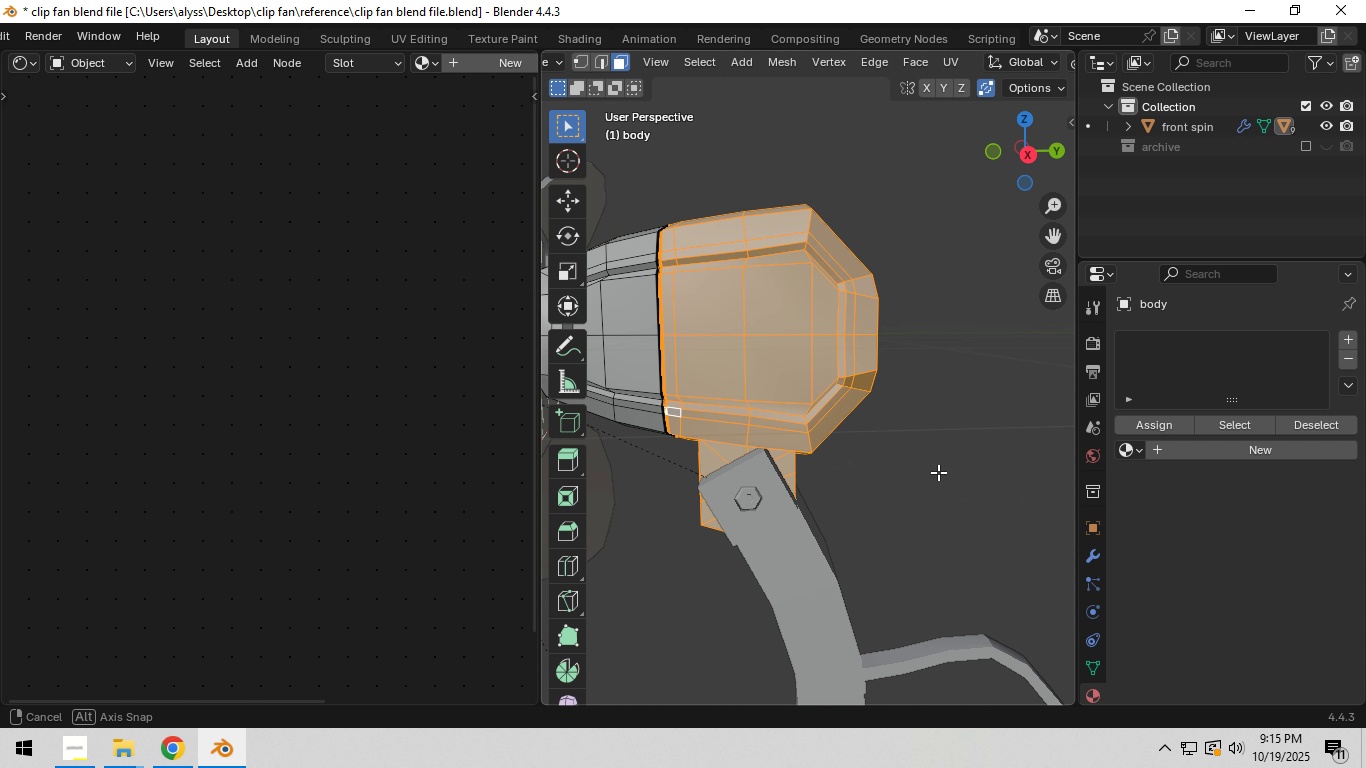 
hold_key(key=ShiftLeft, duration=0.93)
 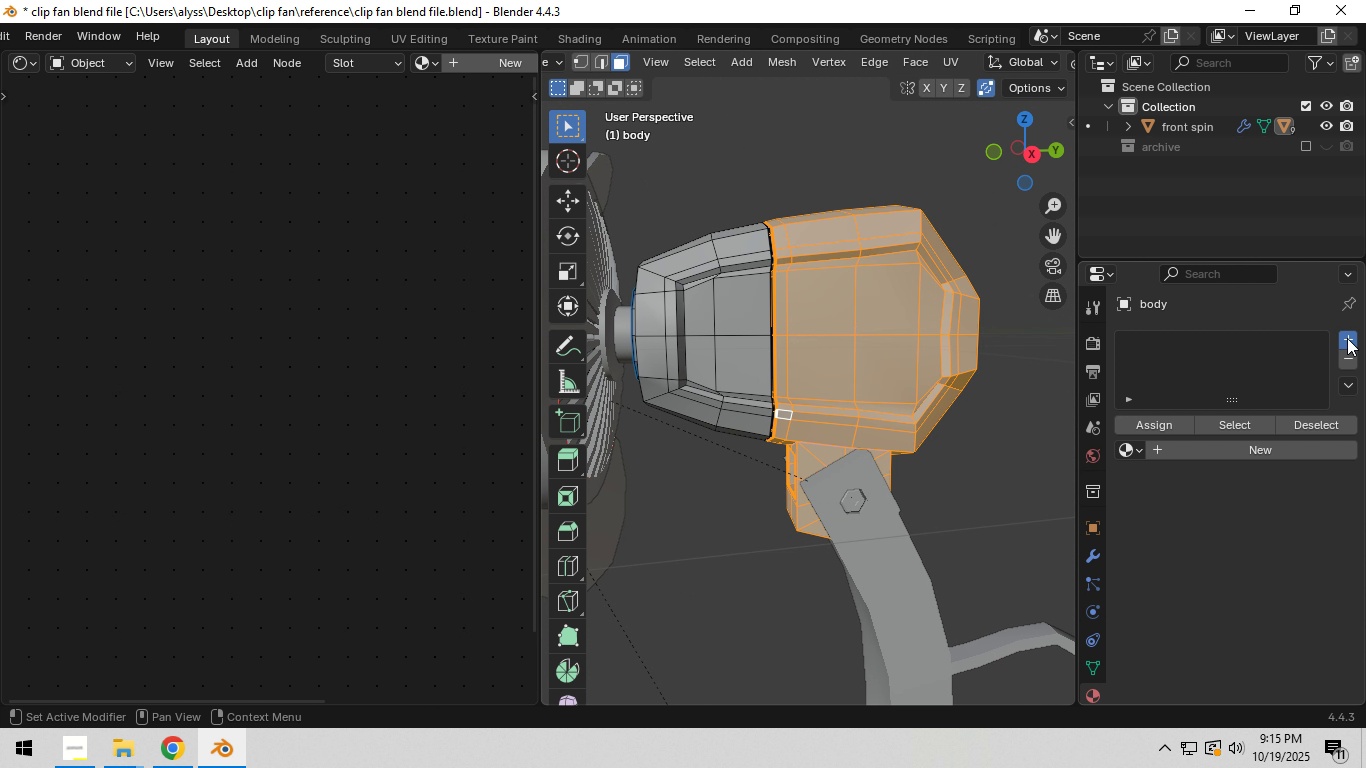 
left_click([1347, 338])
 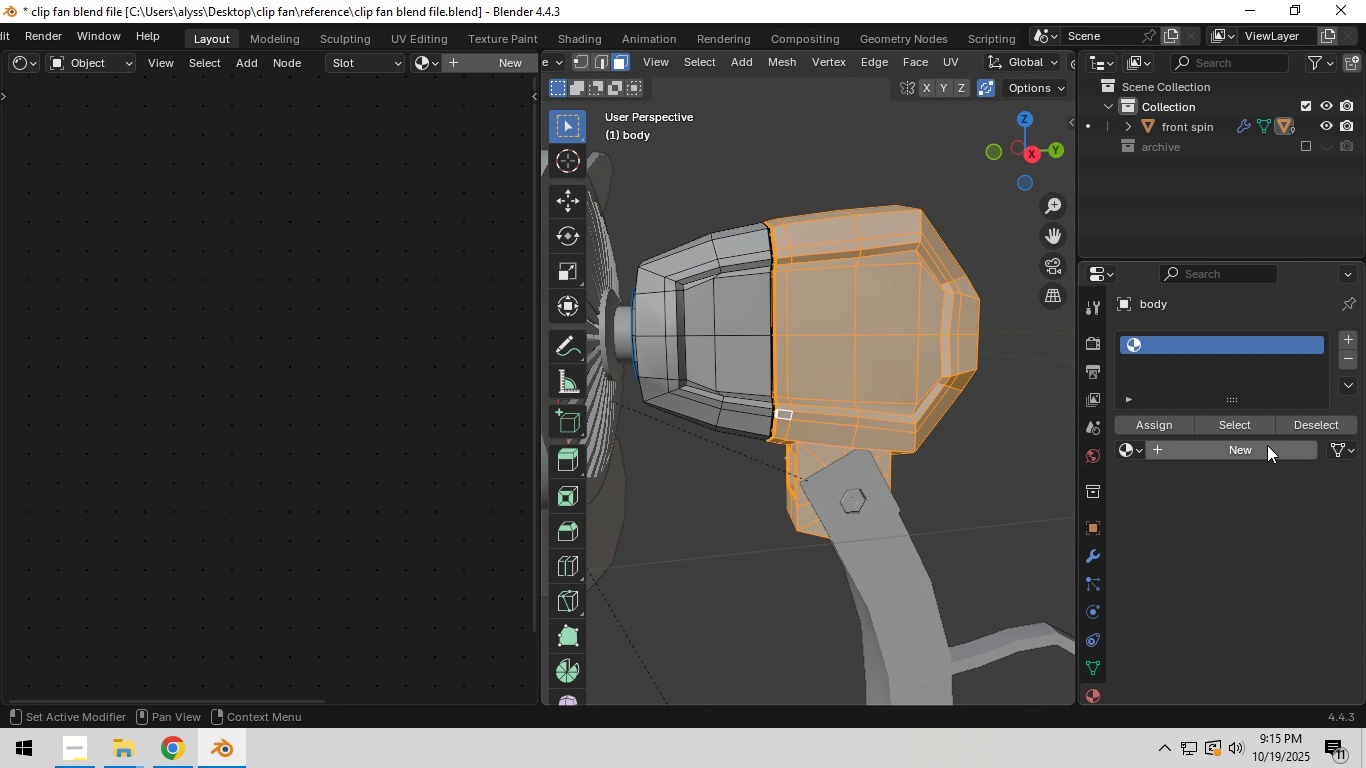 
left_click([1262, 448])
 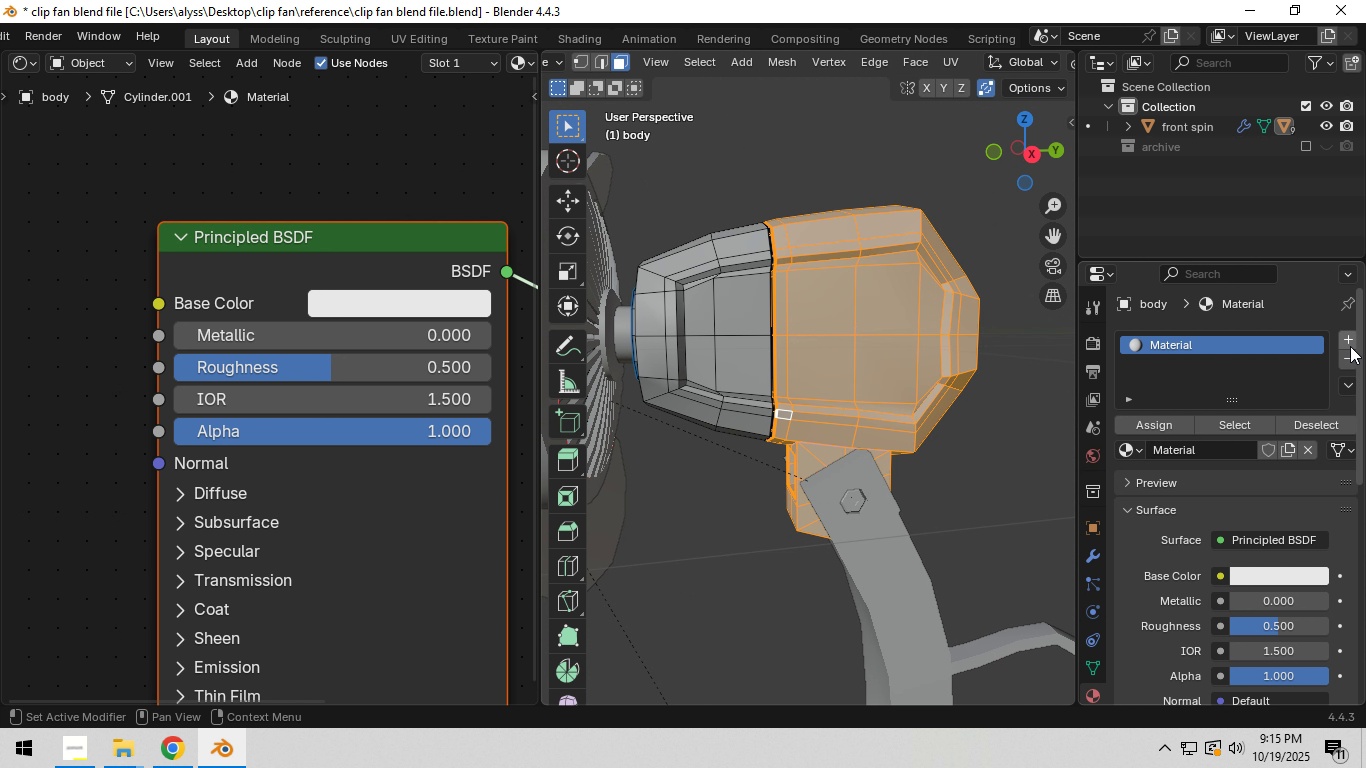 
left_click([1349, 343])
 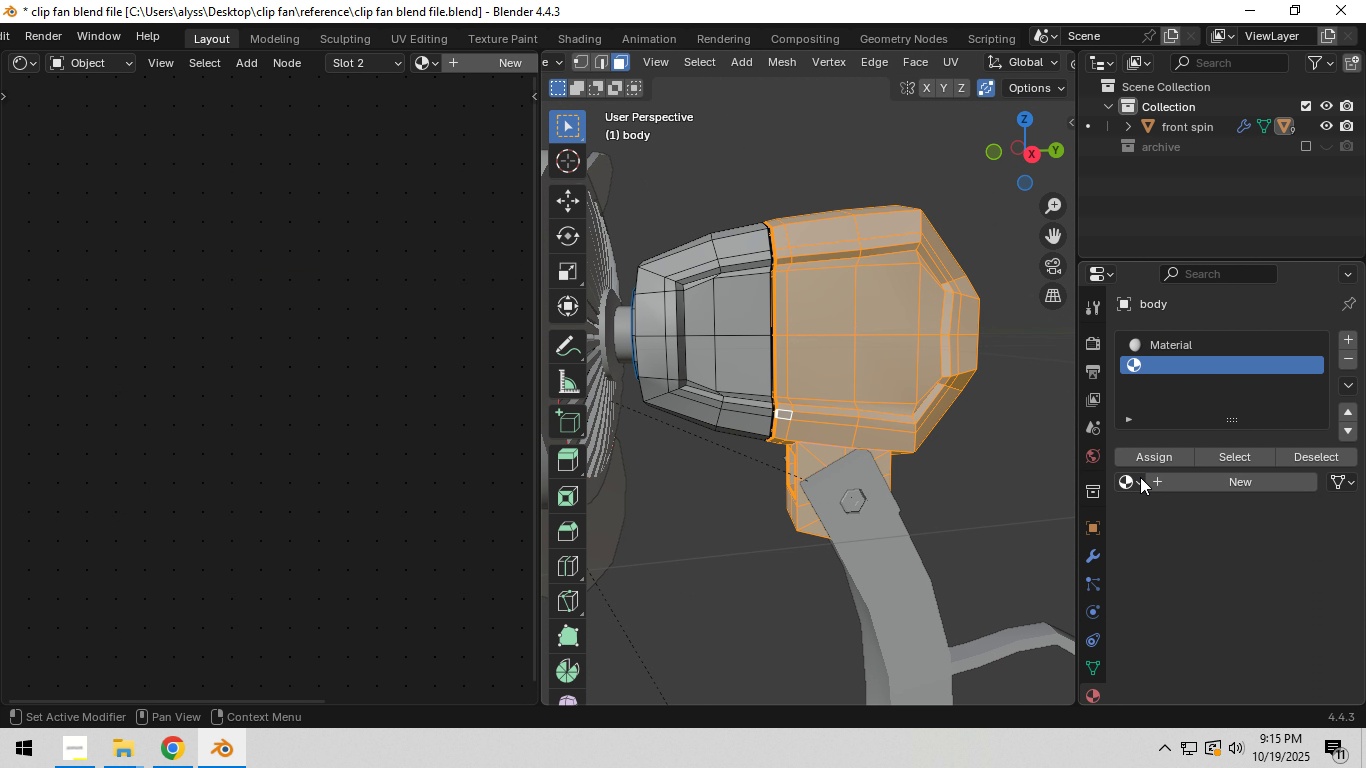 
left_click([1139, 478])
 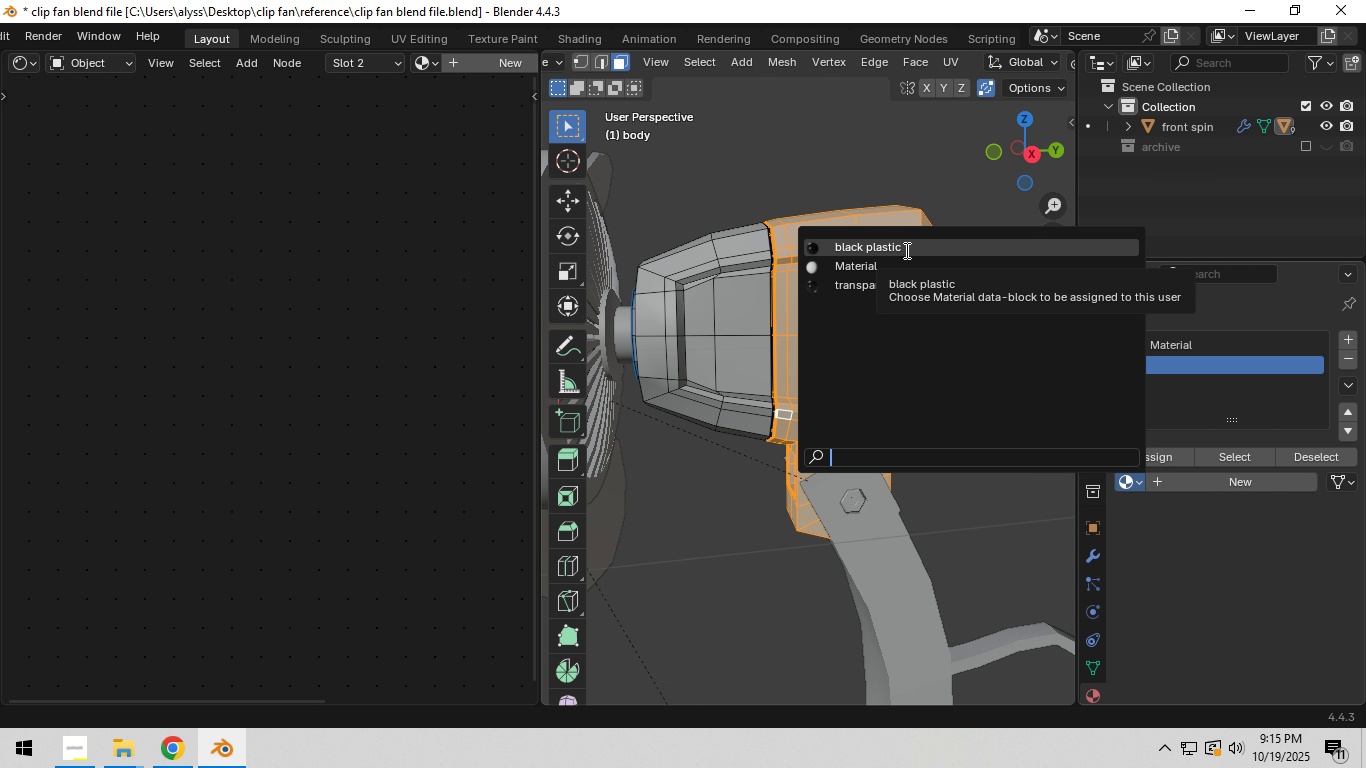 
left_click([905, 250])
 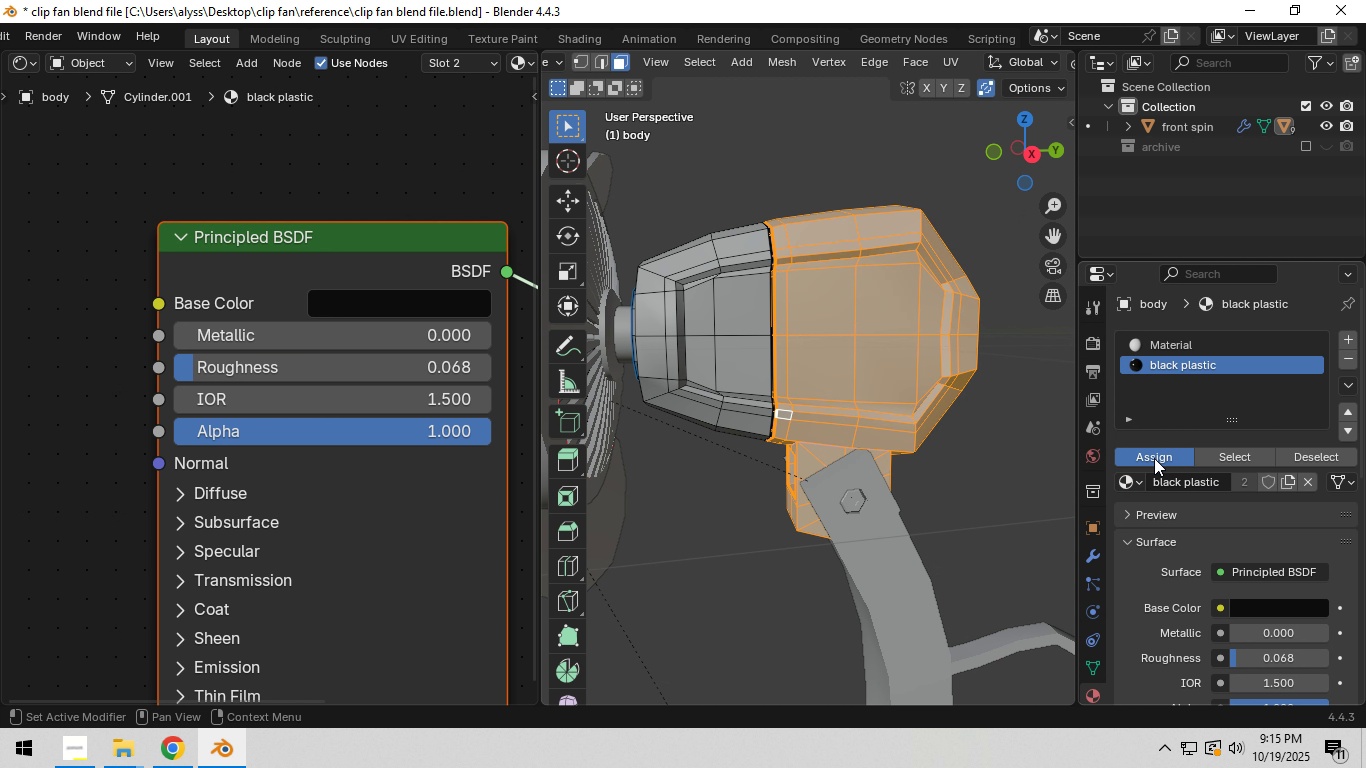 
left_click([1154, 458])
 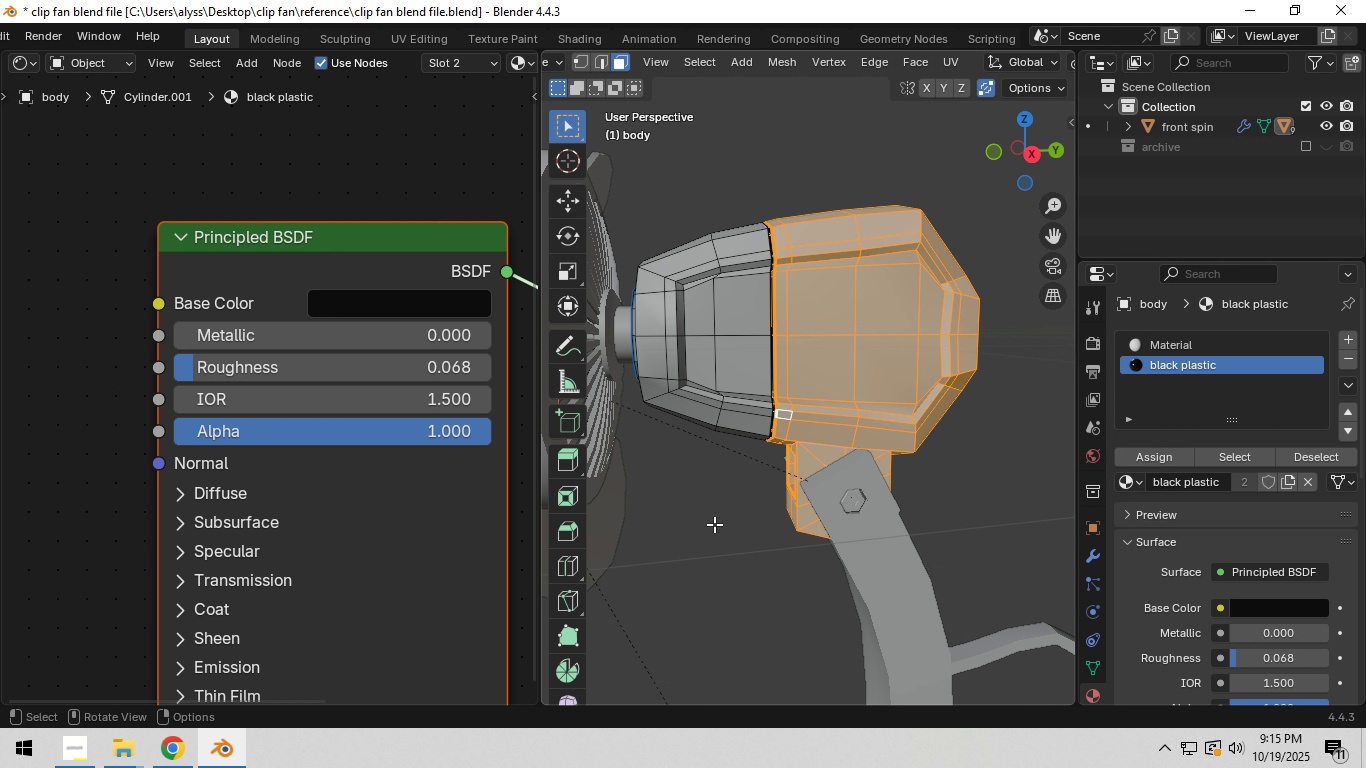 
key(Tab)
 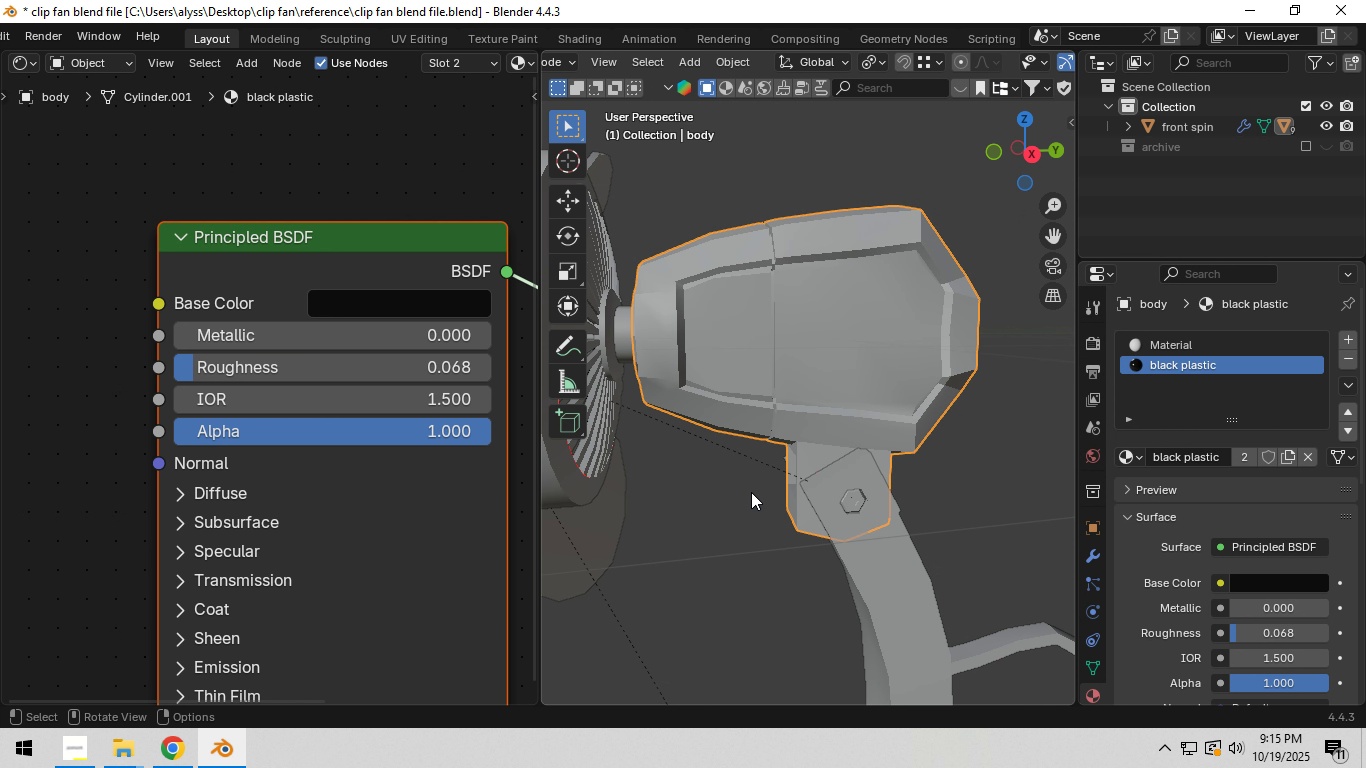 
scroll: coordinate [759, 486], scroll_direction: down, amount: 1.0
 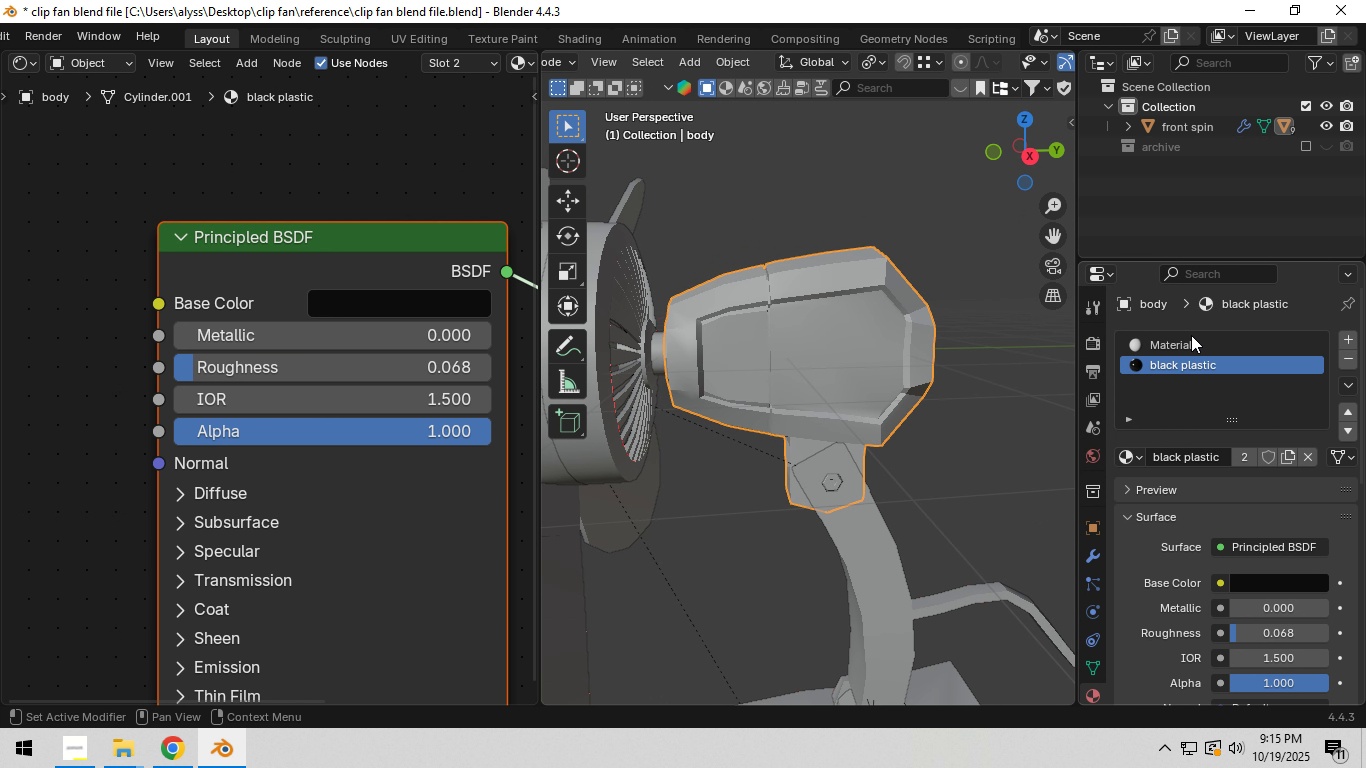 
left_click([1188, 339])
 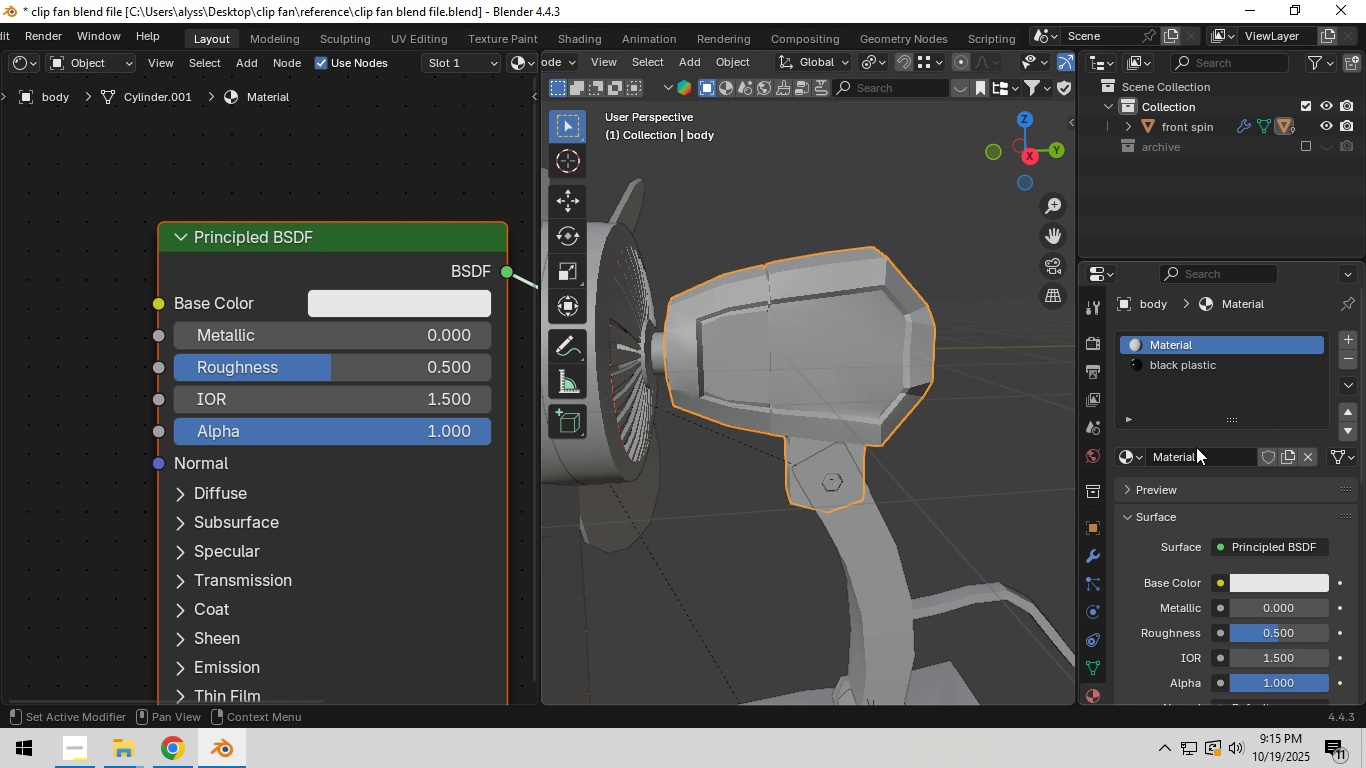 
double_click([1196, 454])
 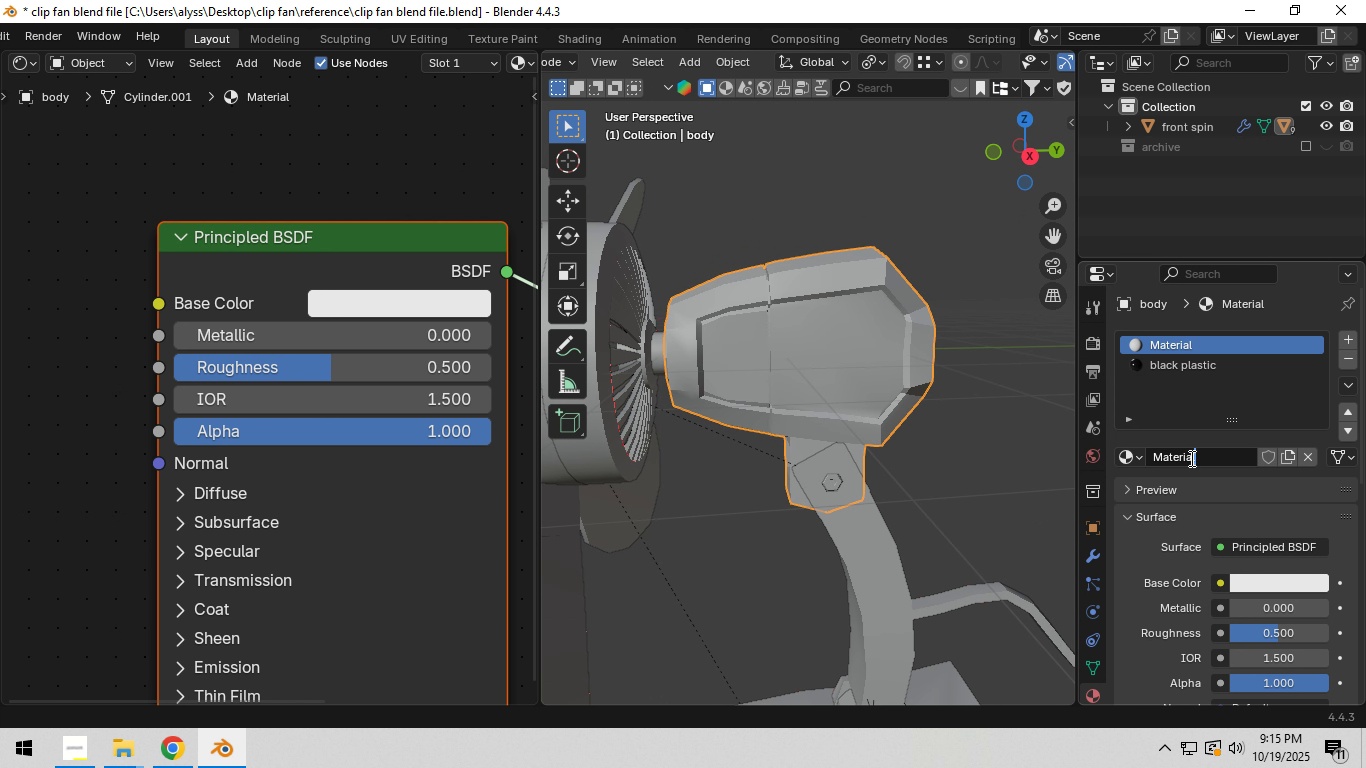 
left_click_drag(start_coordinate=[1199, 457], to_coordinate=[1118, 468])
 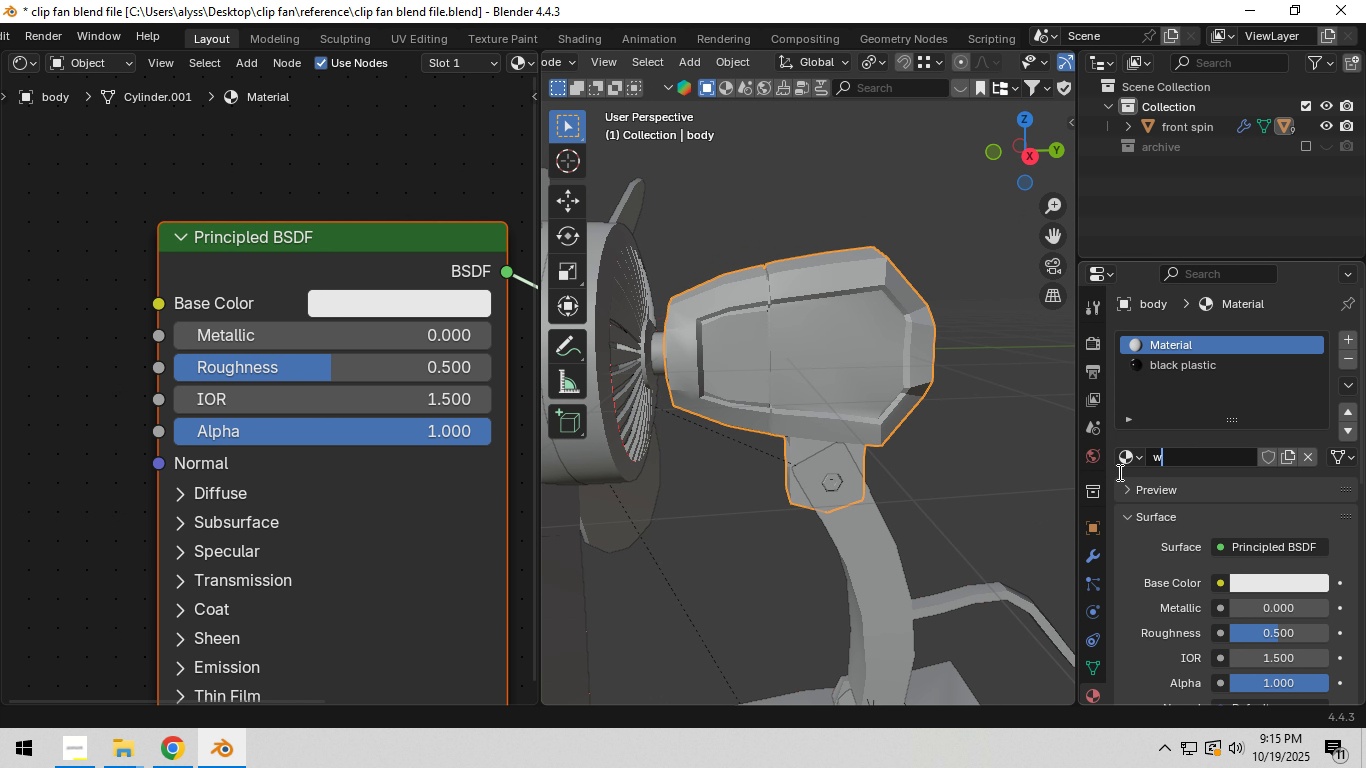 
type(white)
key(Backspace)
type(e plastic)
 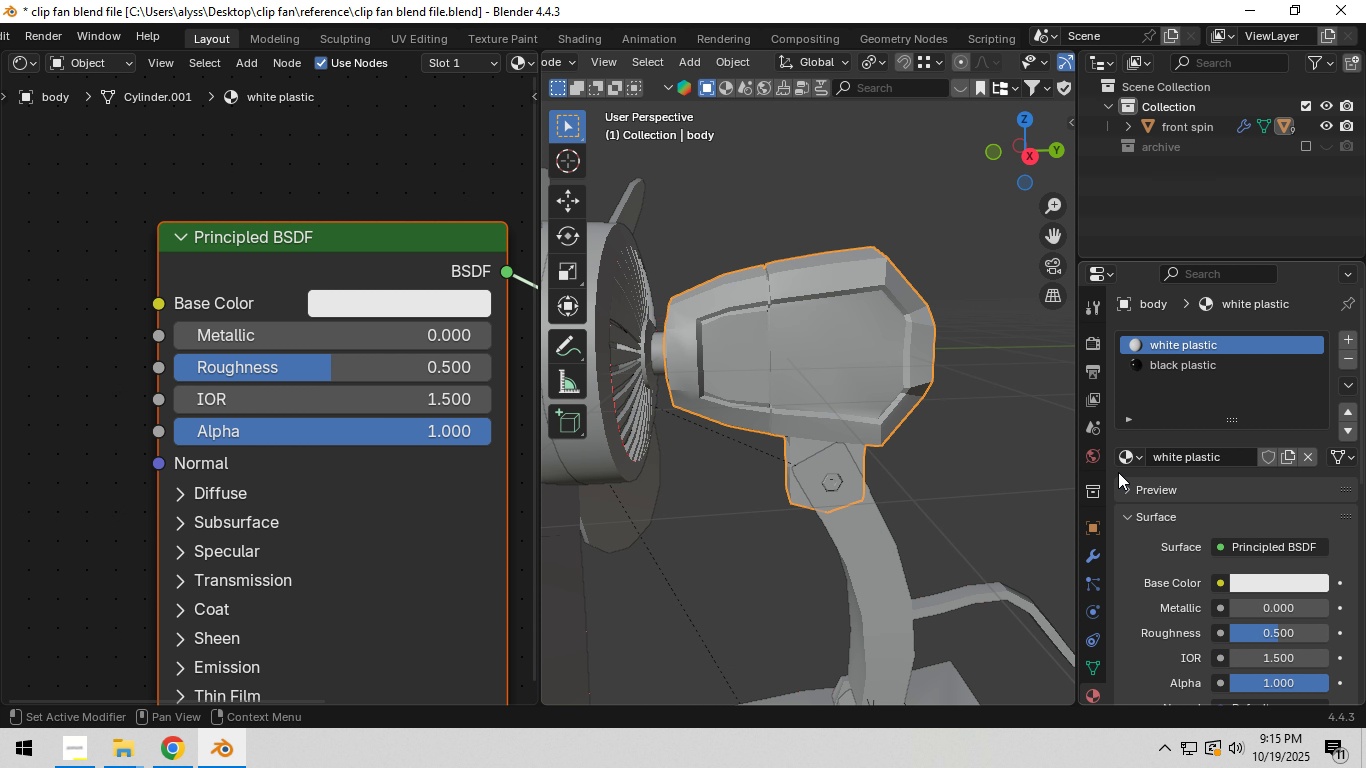 
key(Enter)
 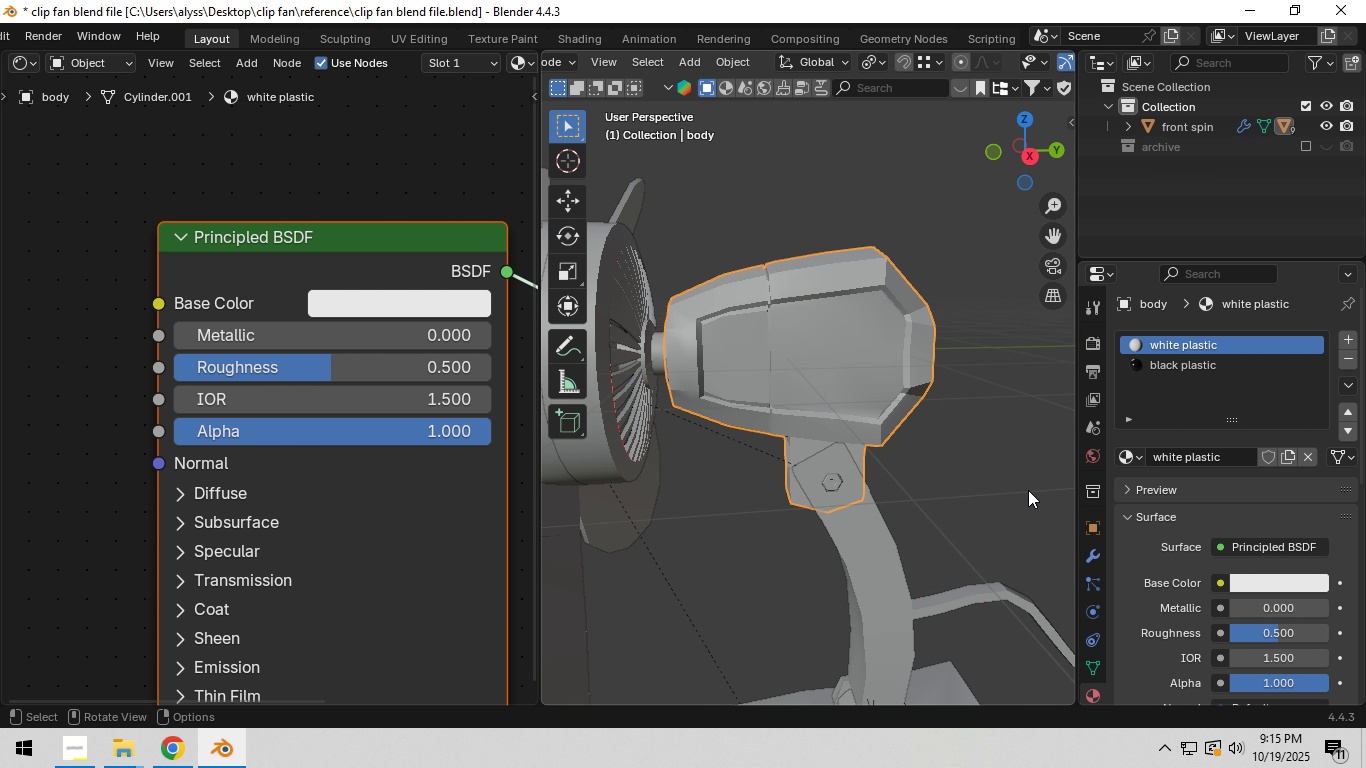 
left_click([1027, 490])
 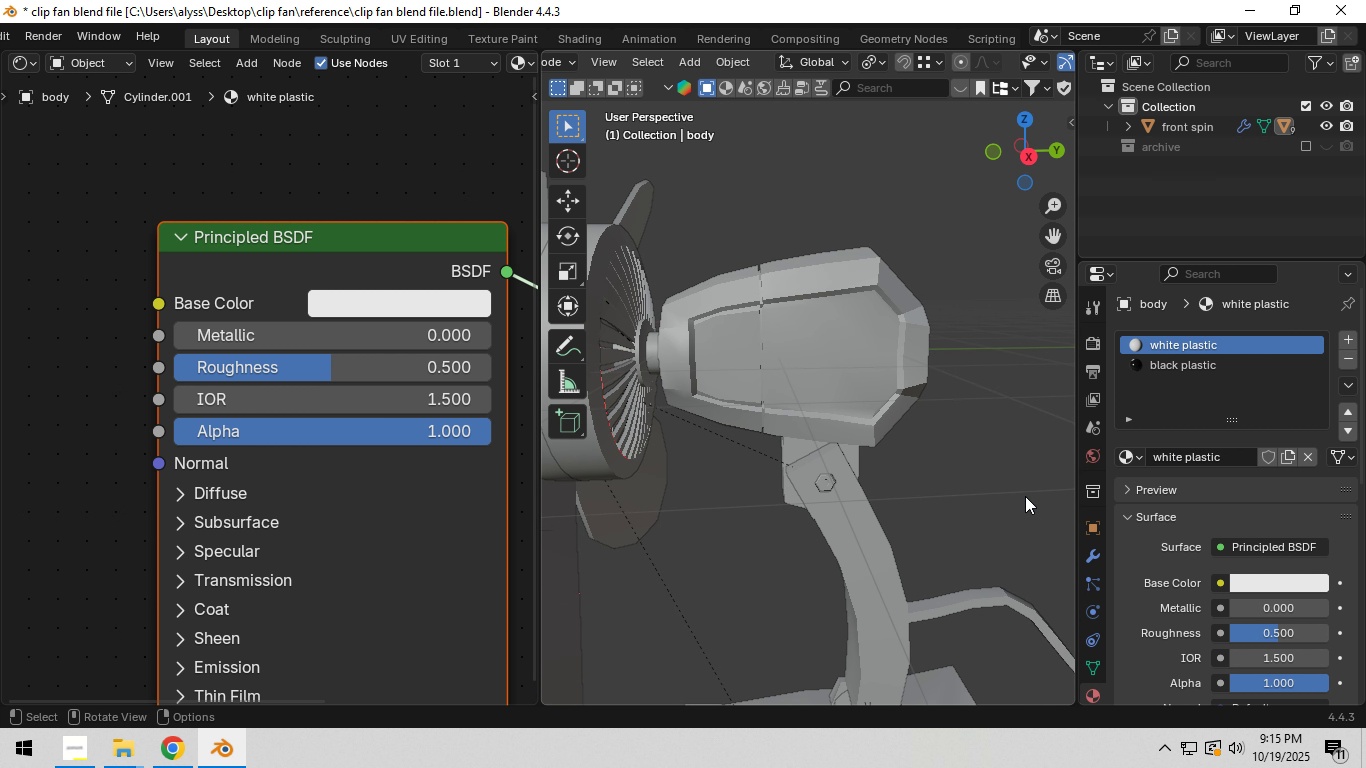 
scroll: coordinate [1151, 595], scroll_direction: down, amount: 2.0
 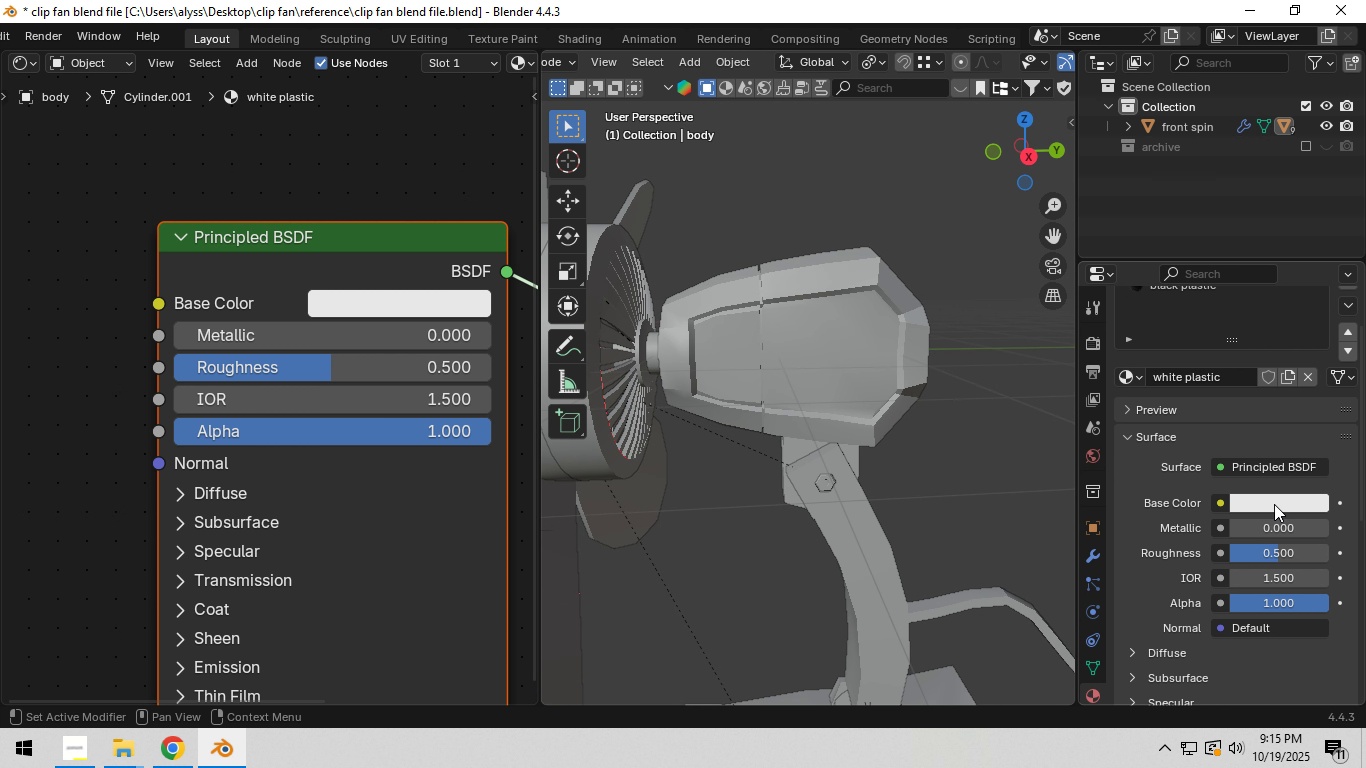 
left_click([1274, 504])
 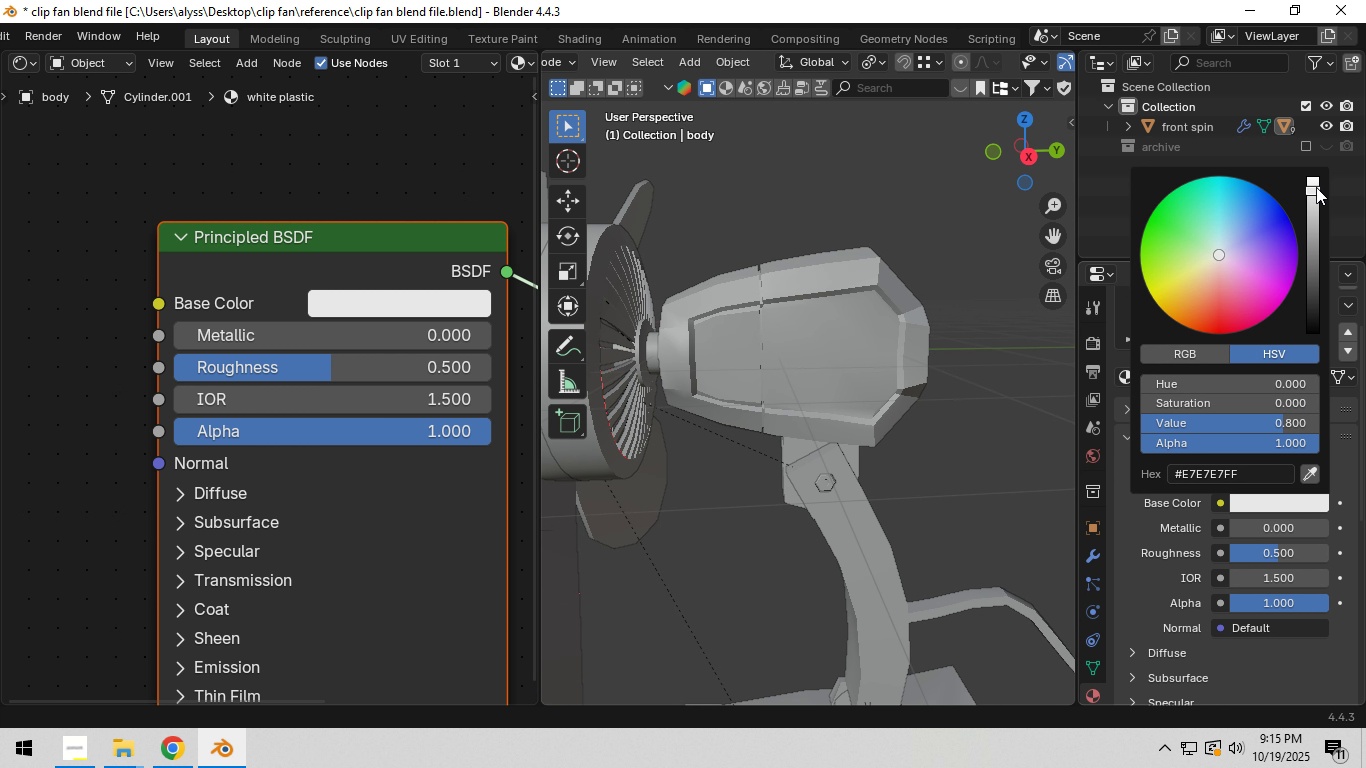 
left_click_drag(start_coordinate=[1316, 187], to_coordinate=[1316, 327])
 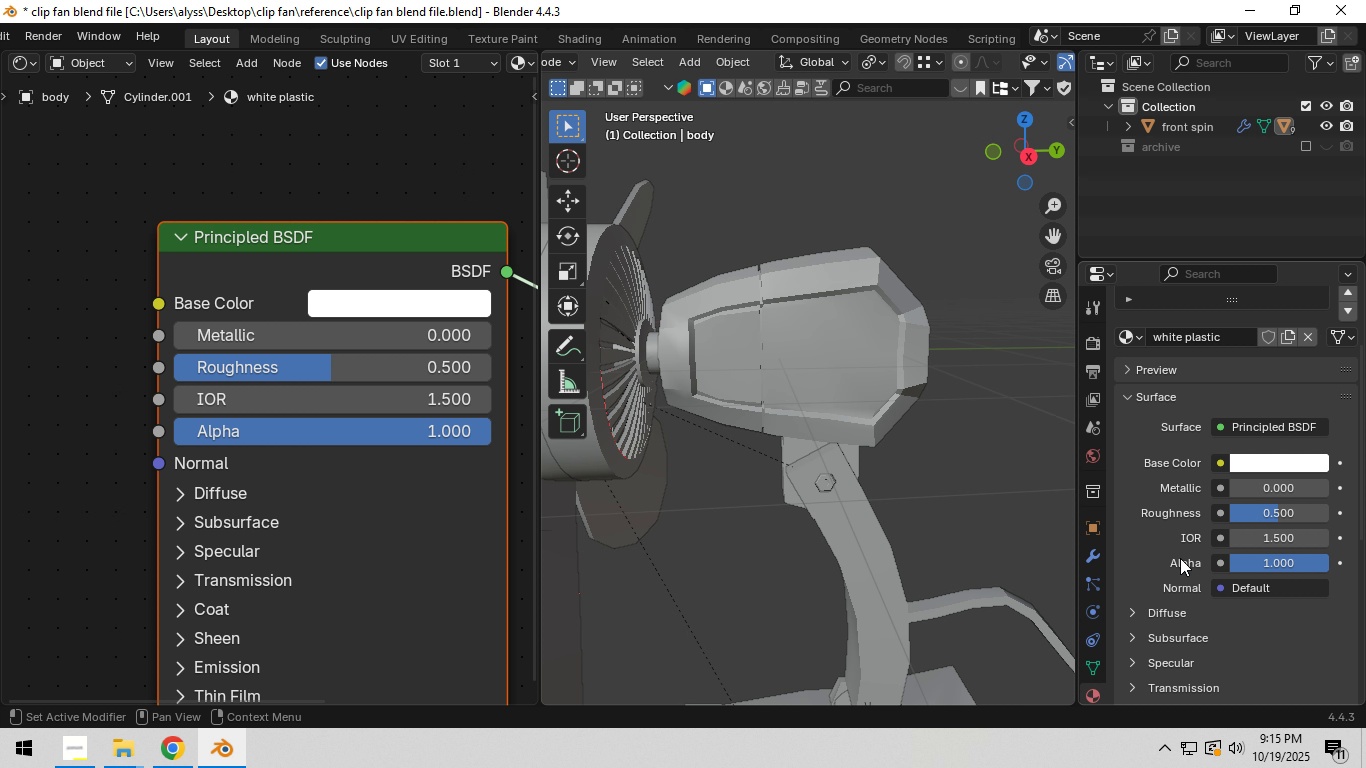 
scroll: coordinate [1180, 558], scroll_direction: down, amount: 2.0
 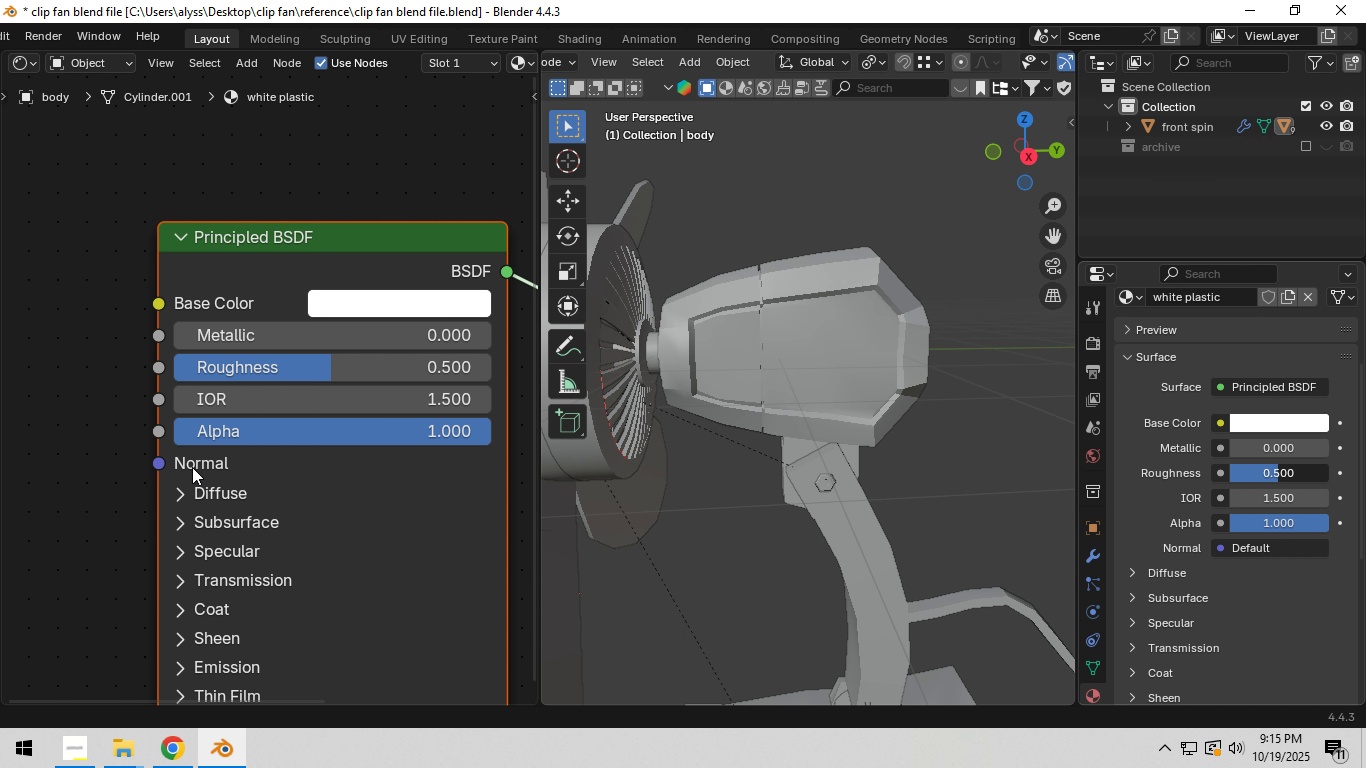 
left_click_drag(start_coordinate=[1292, 467], to_coordinate=[154, 484])
 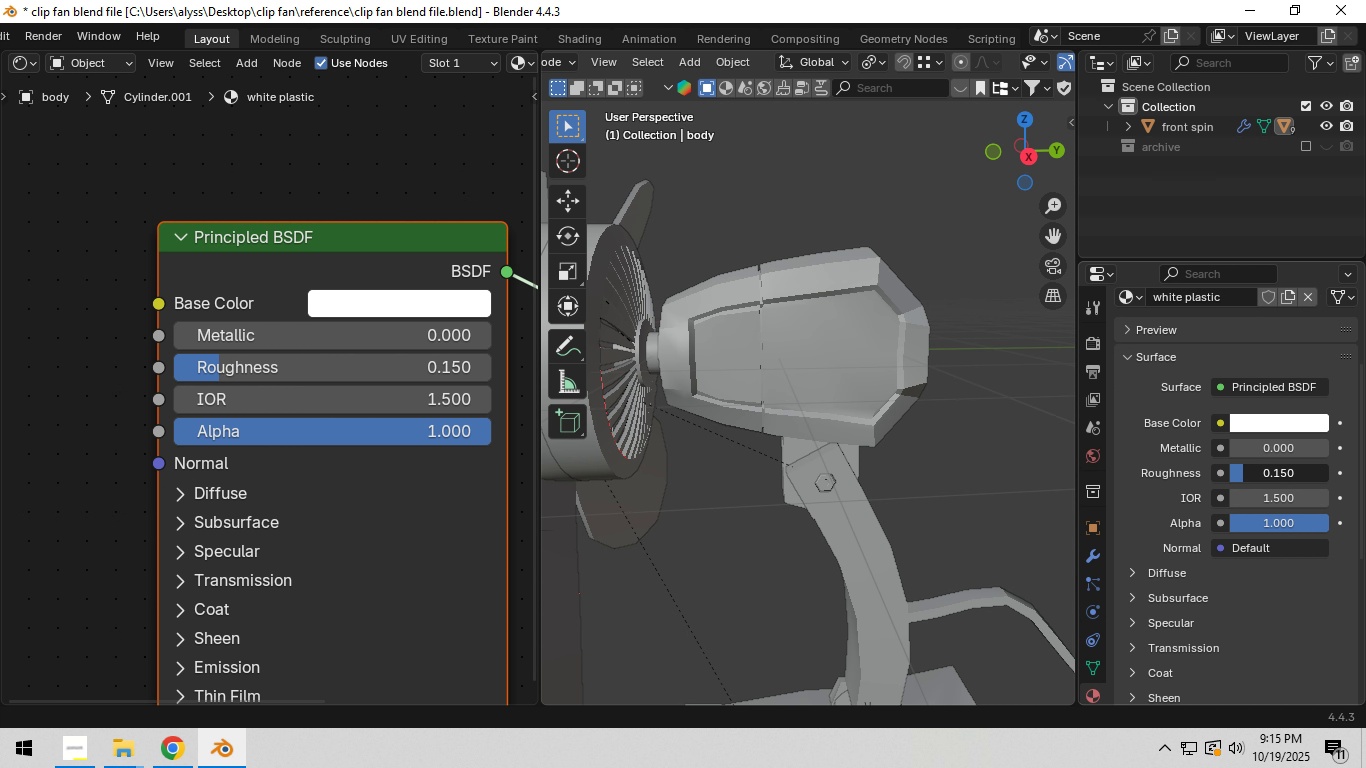 
left_click_drag(start_coordinate=[1245, 472], to_coordinate=[164, 470])
 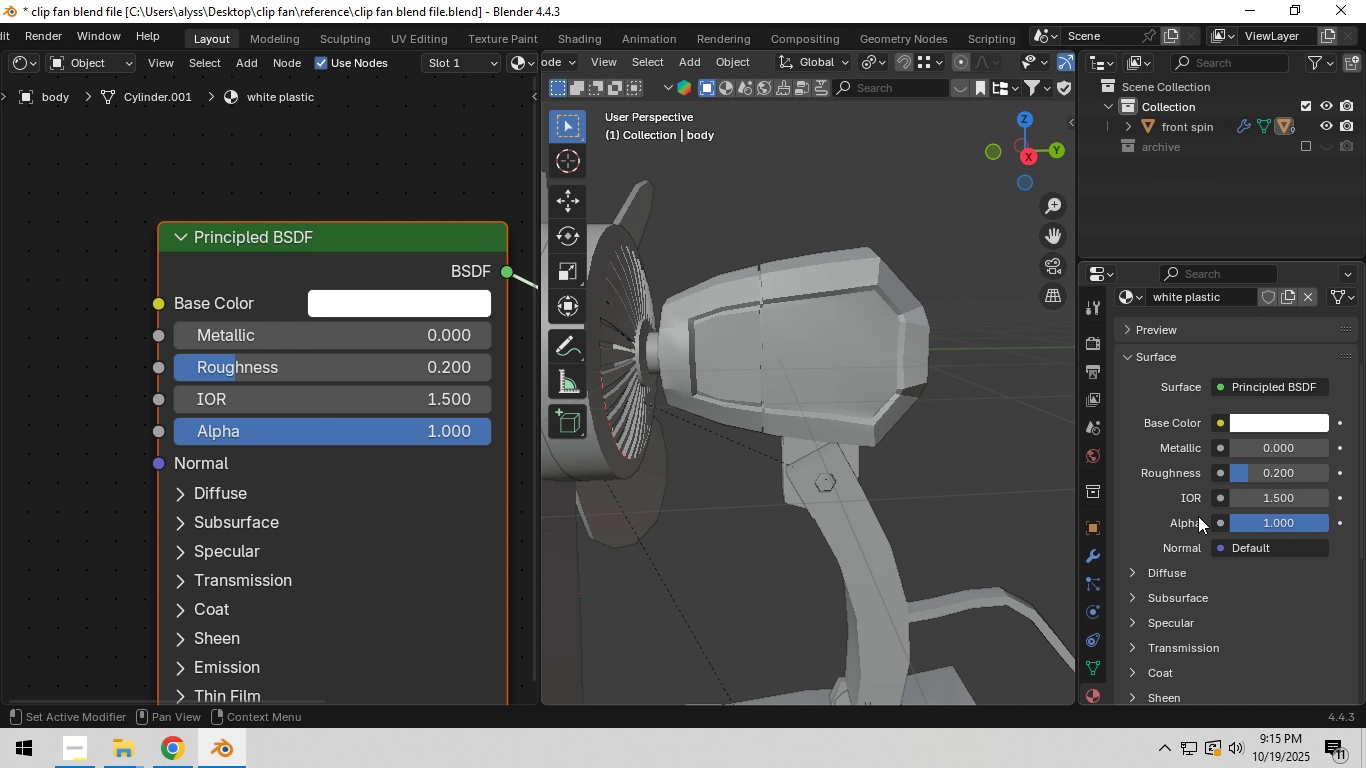 
left_click([931, 513])
 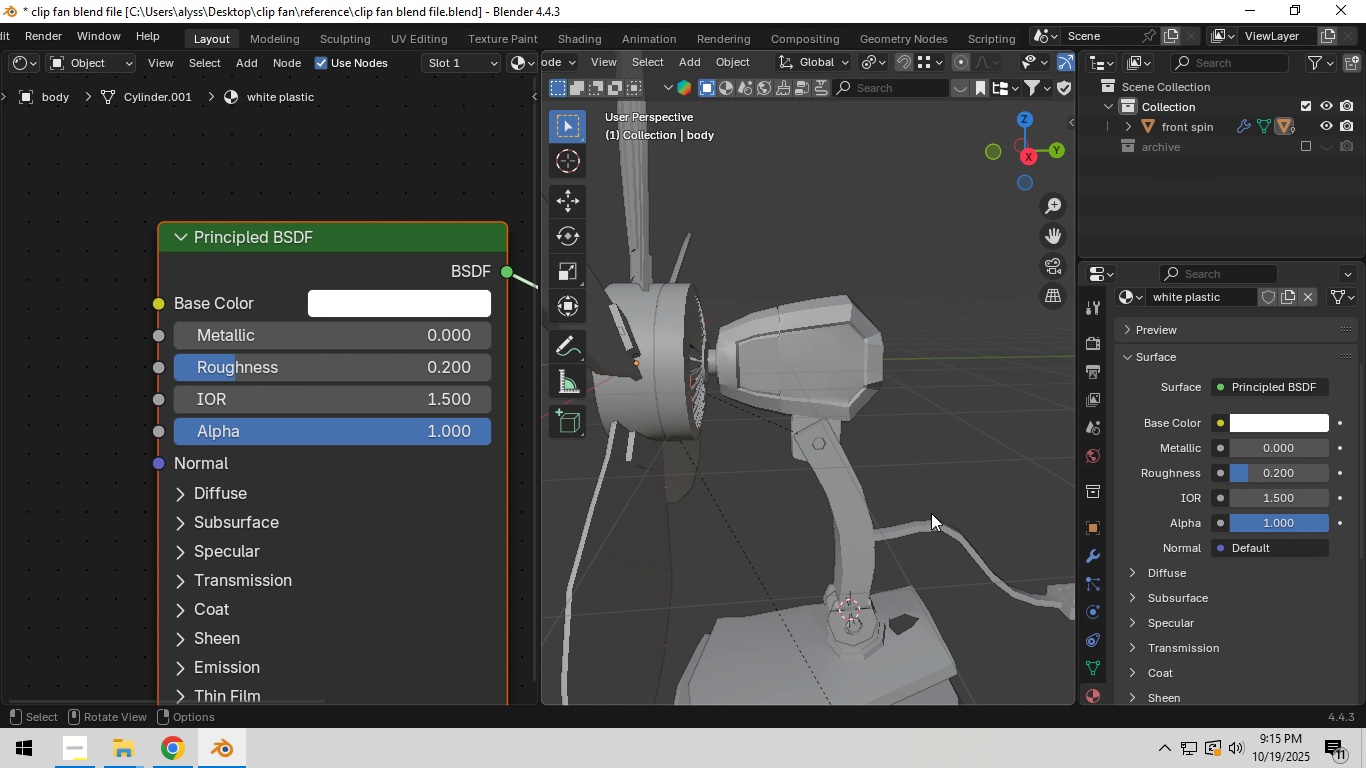 
scroll: coordinate [1000, 72], scroll_direction: down, amount: 9.0
 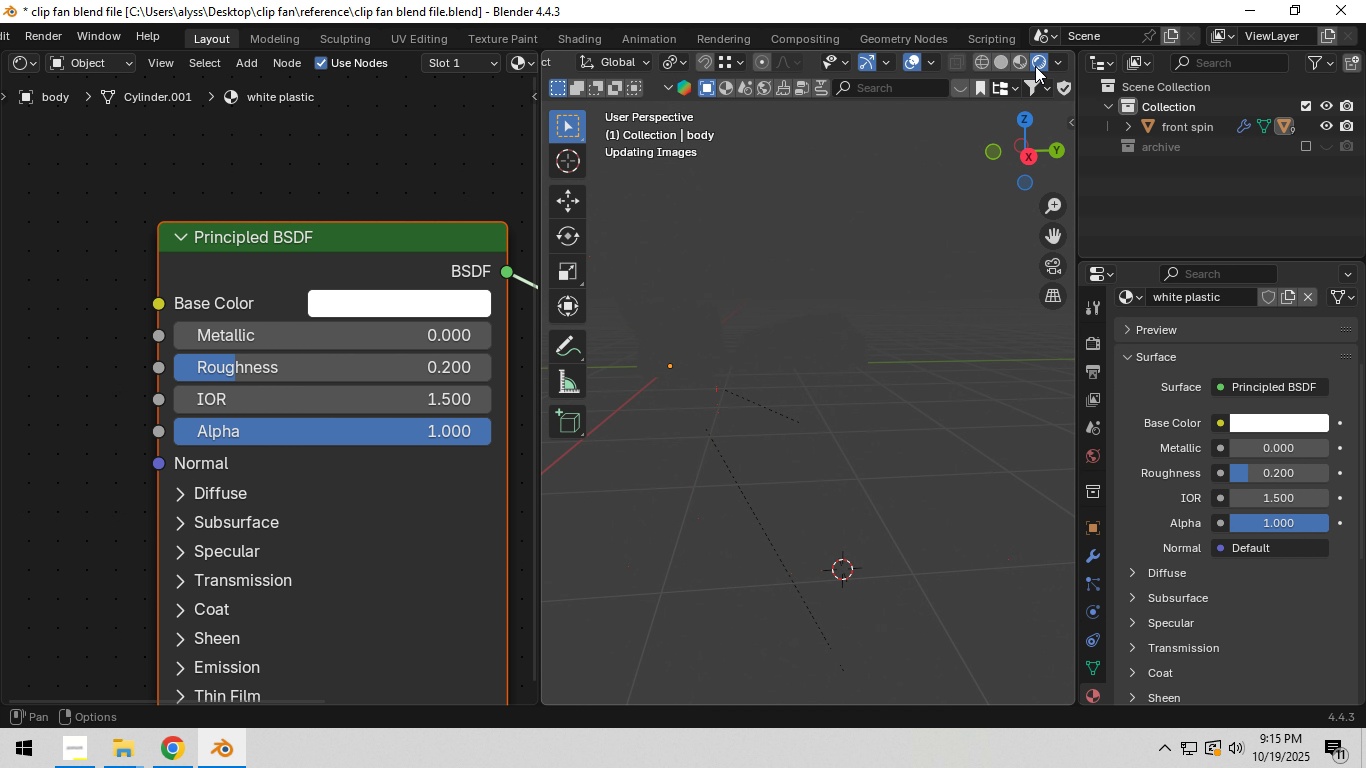 
left_click([1035, 66])
 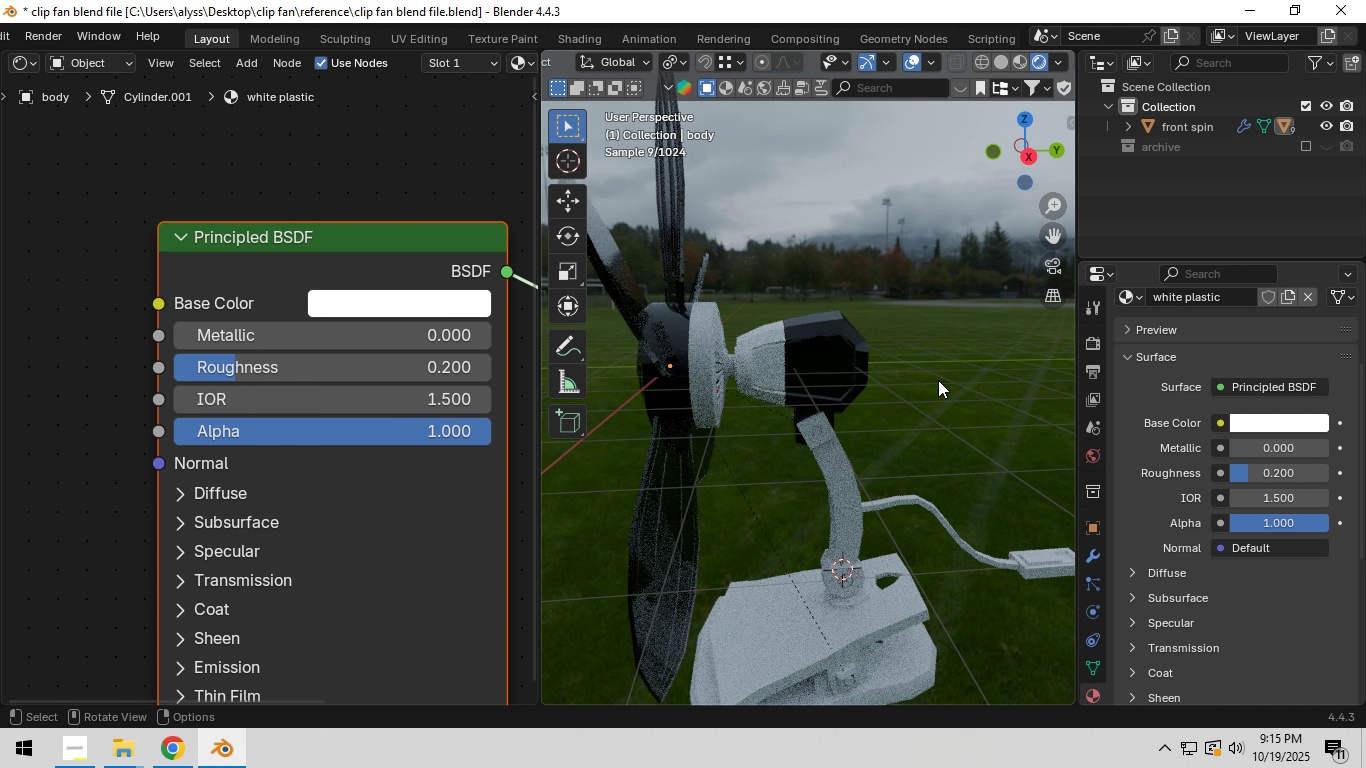 
left_click([938, 380])
 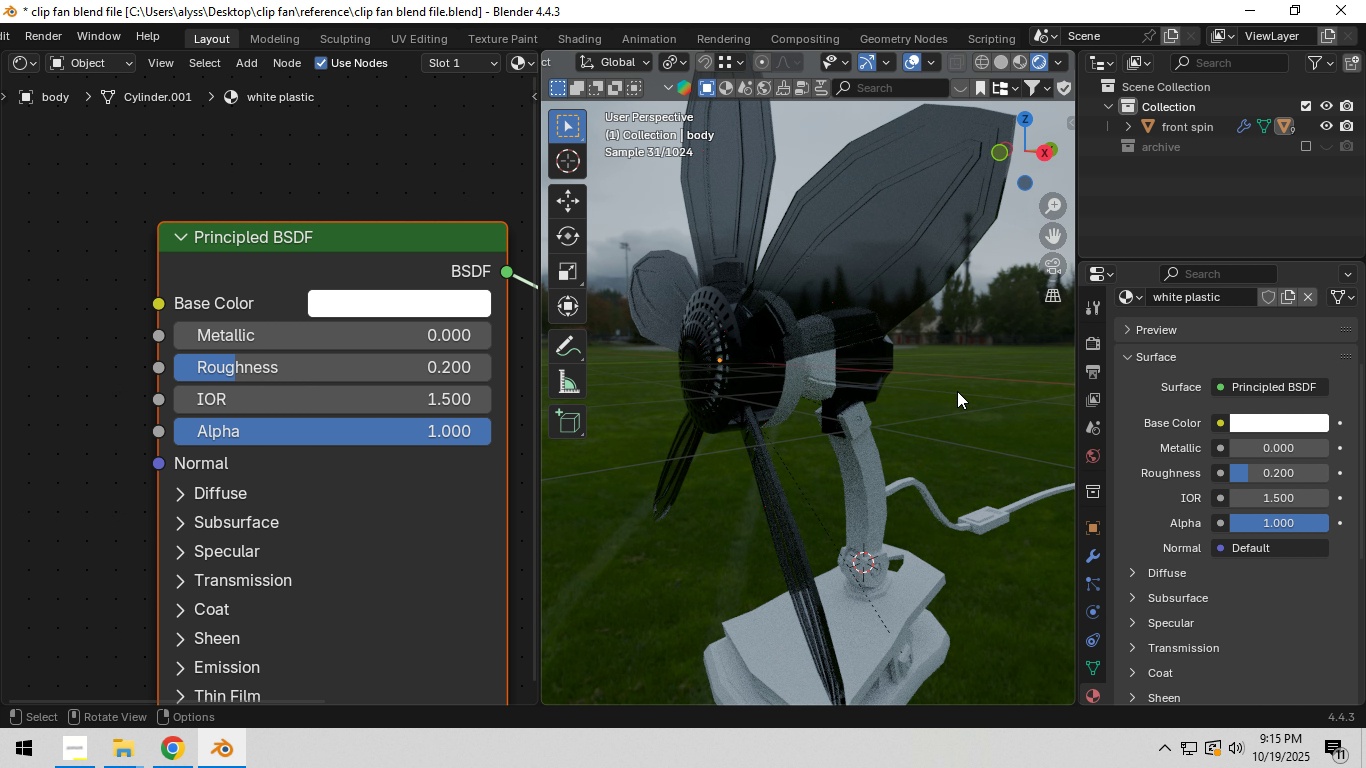 
wait(10.36)
 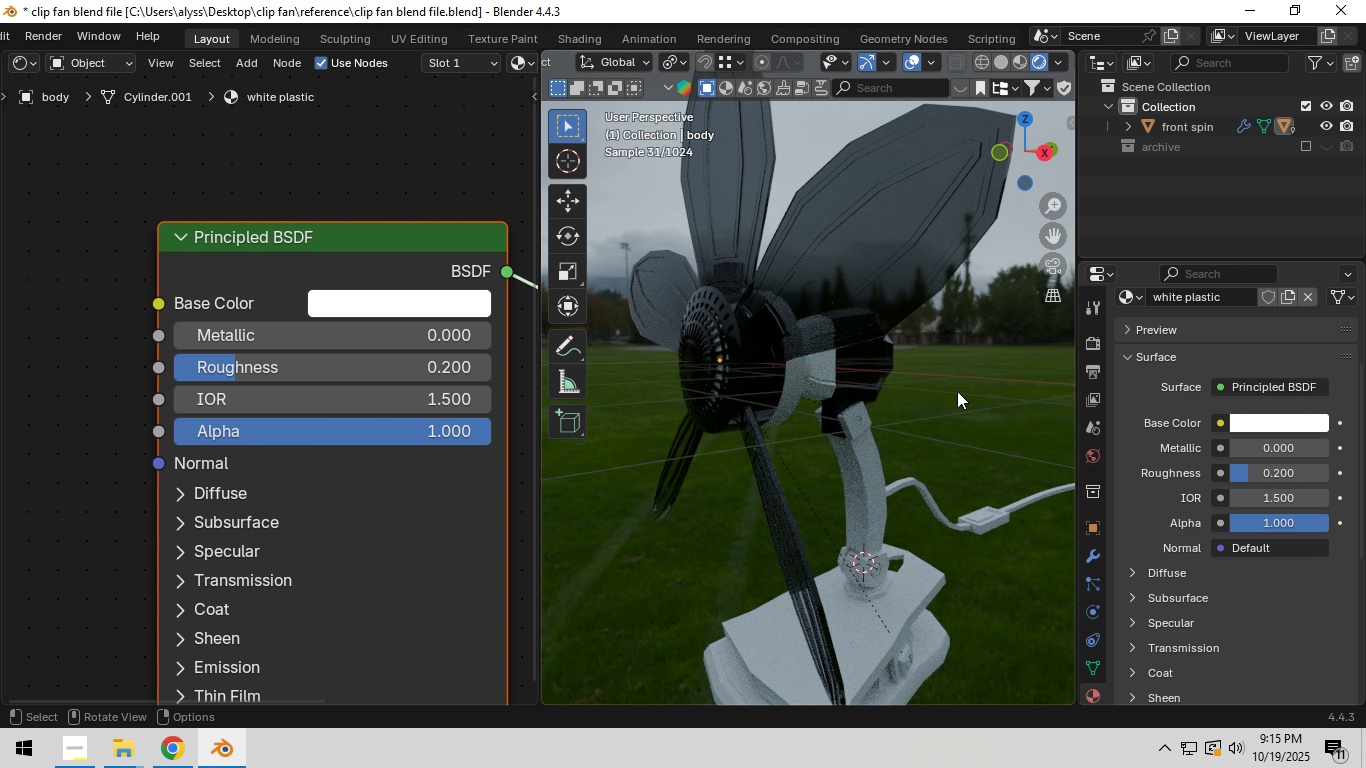 
key(Z)
 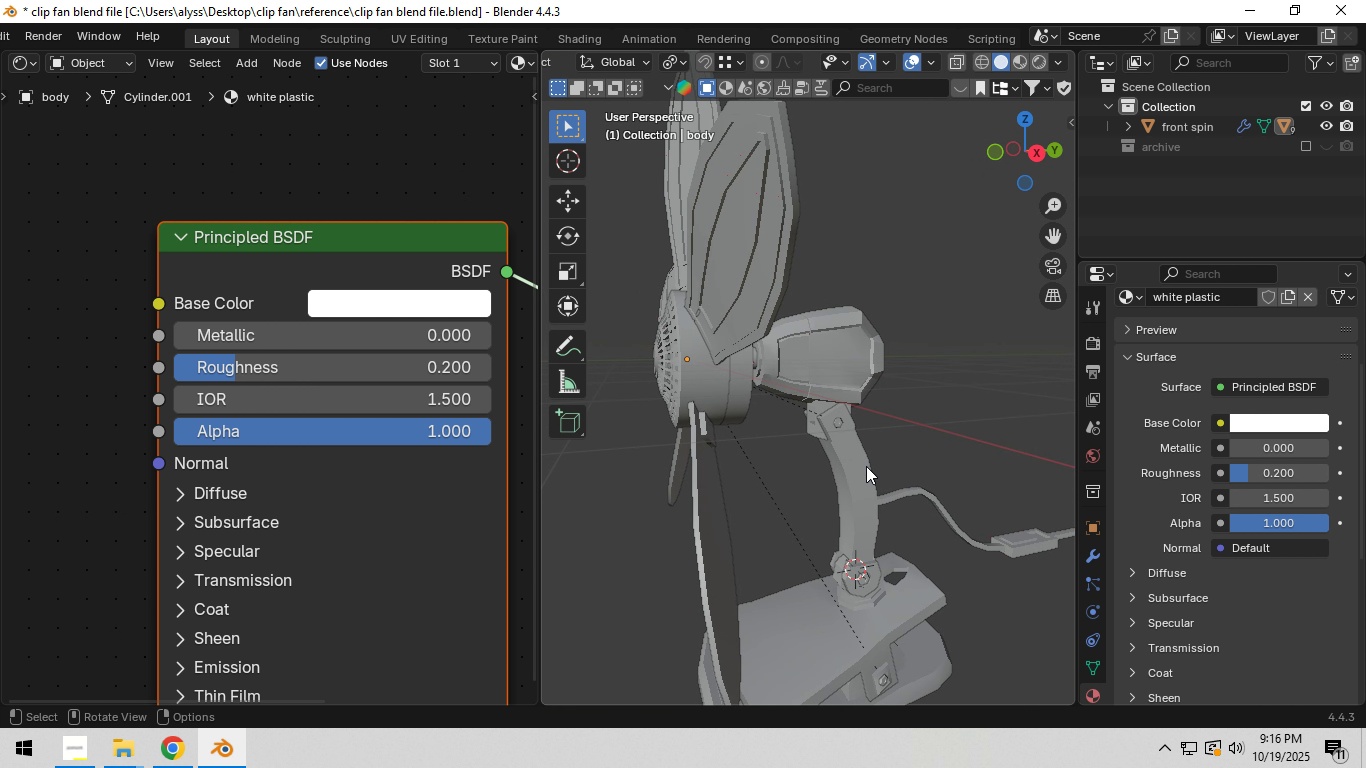 
left_click([867, 469])
 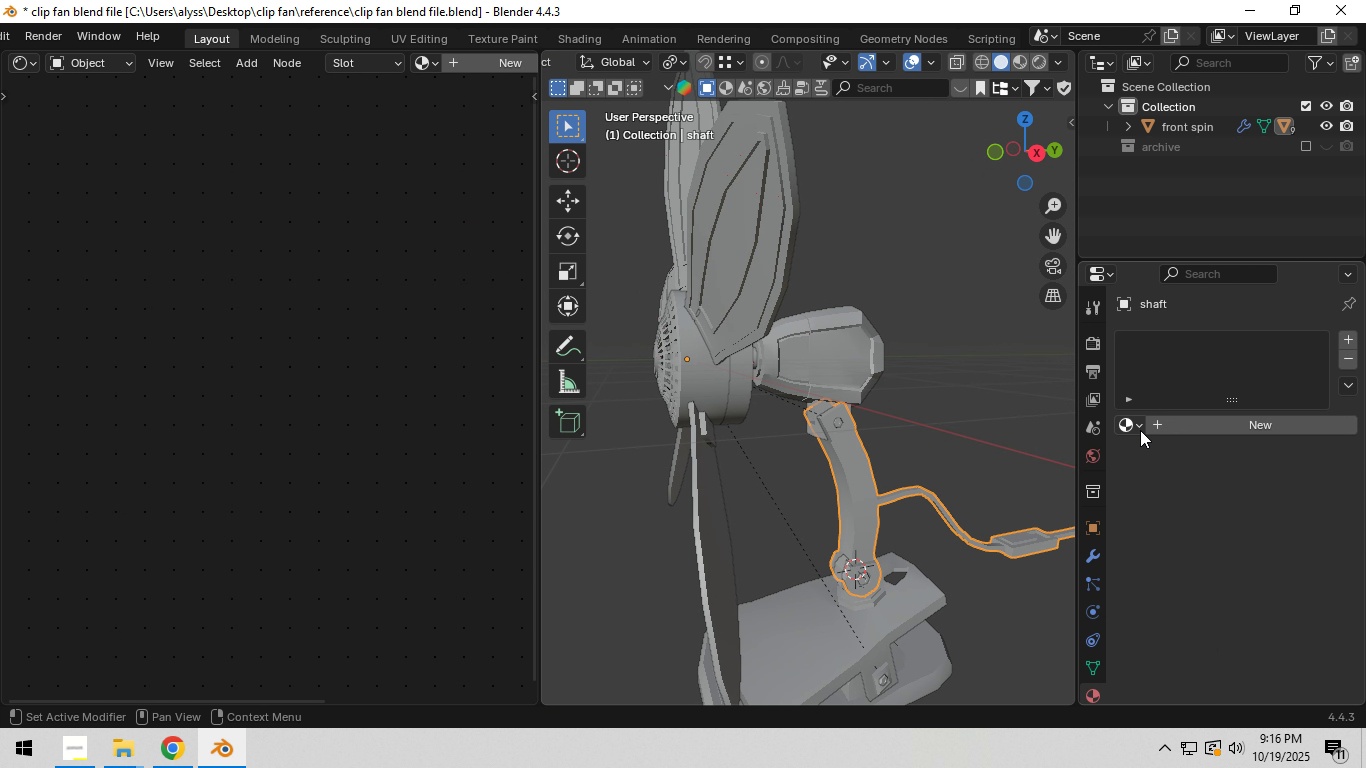 
left_click([1137, 428])
 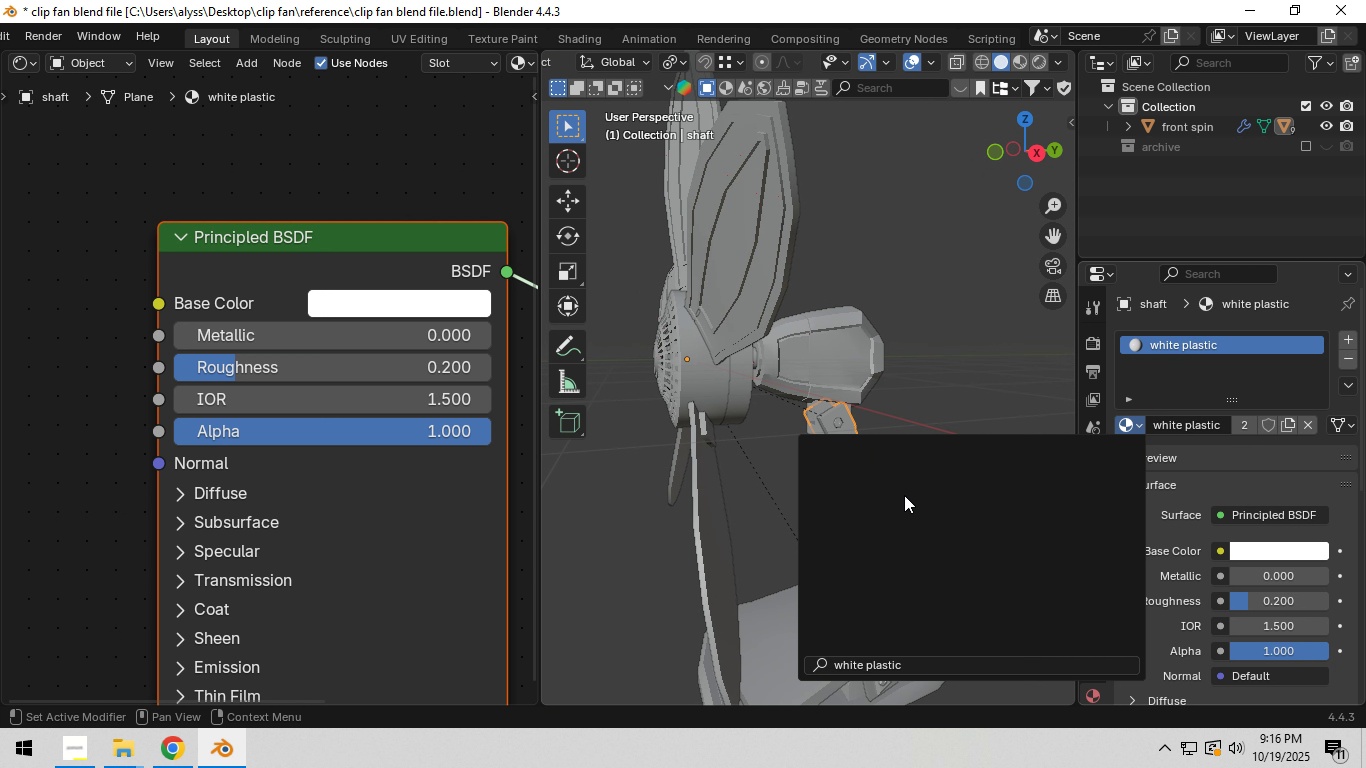 
left_click([904, 495])
 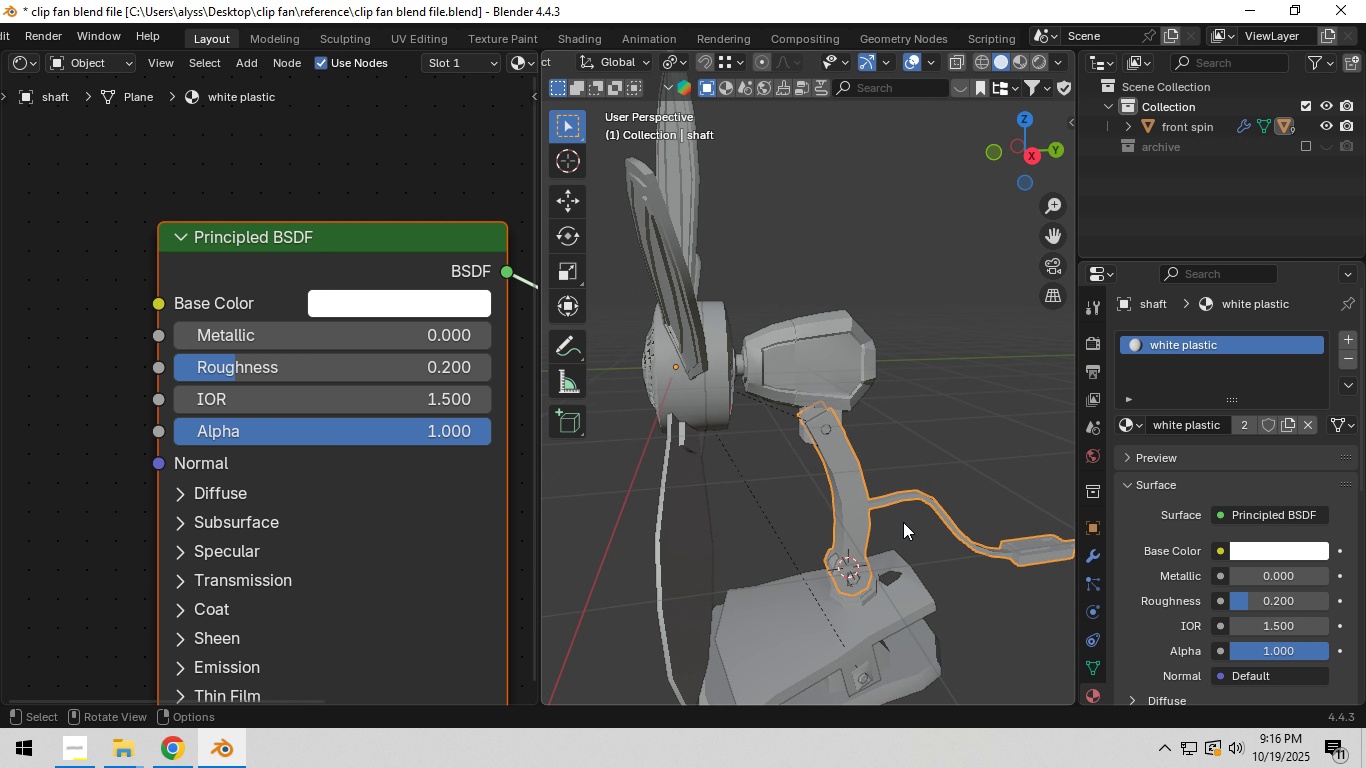 
hold_key(key=ShiftLeft, duration=0.45)
 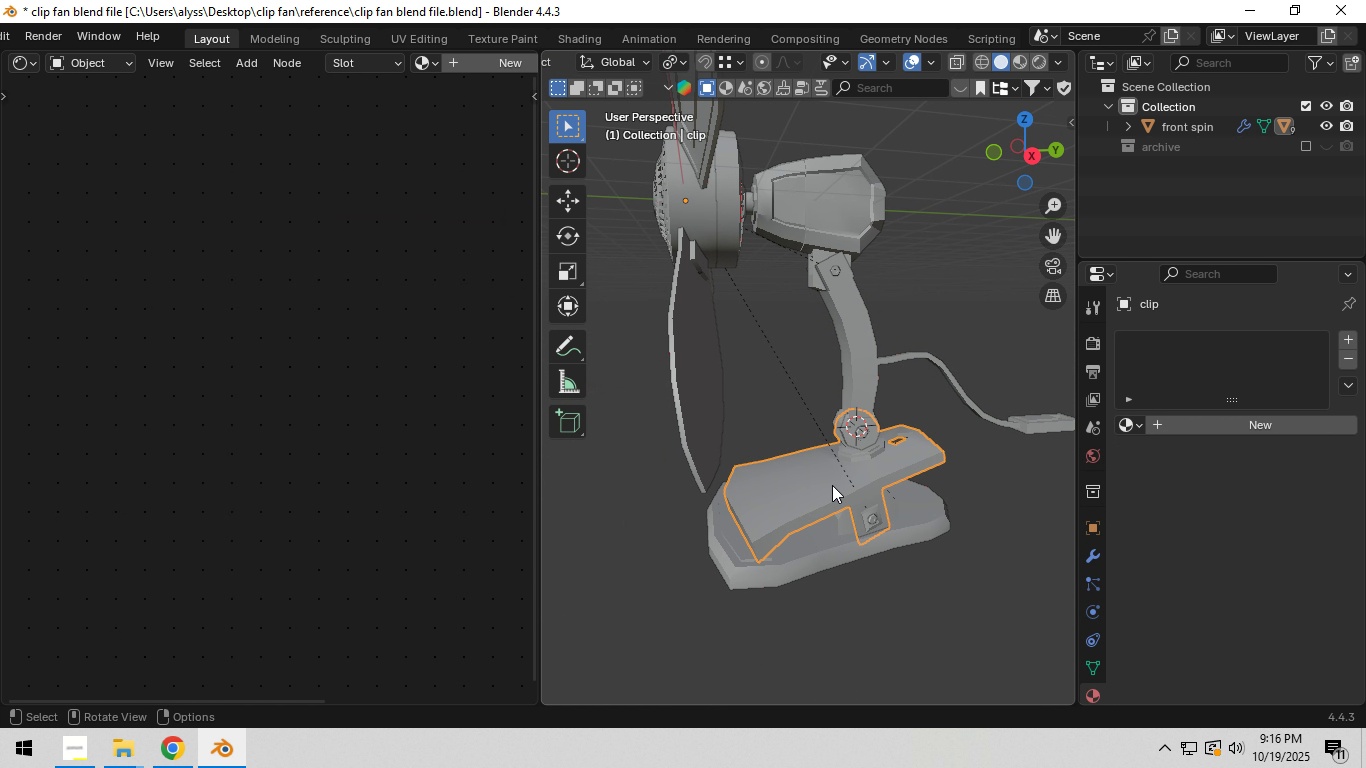 
left_click([832, 485])
 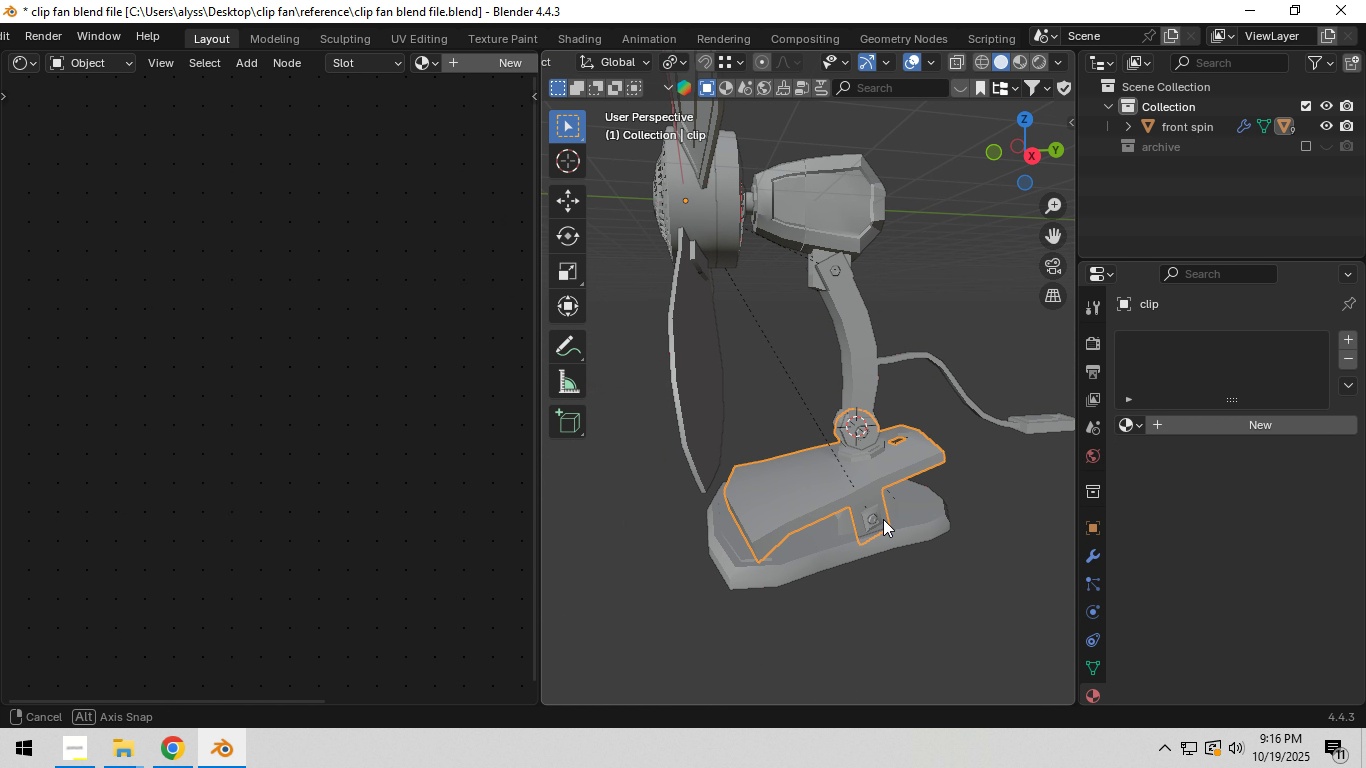 
wait(6.28)
 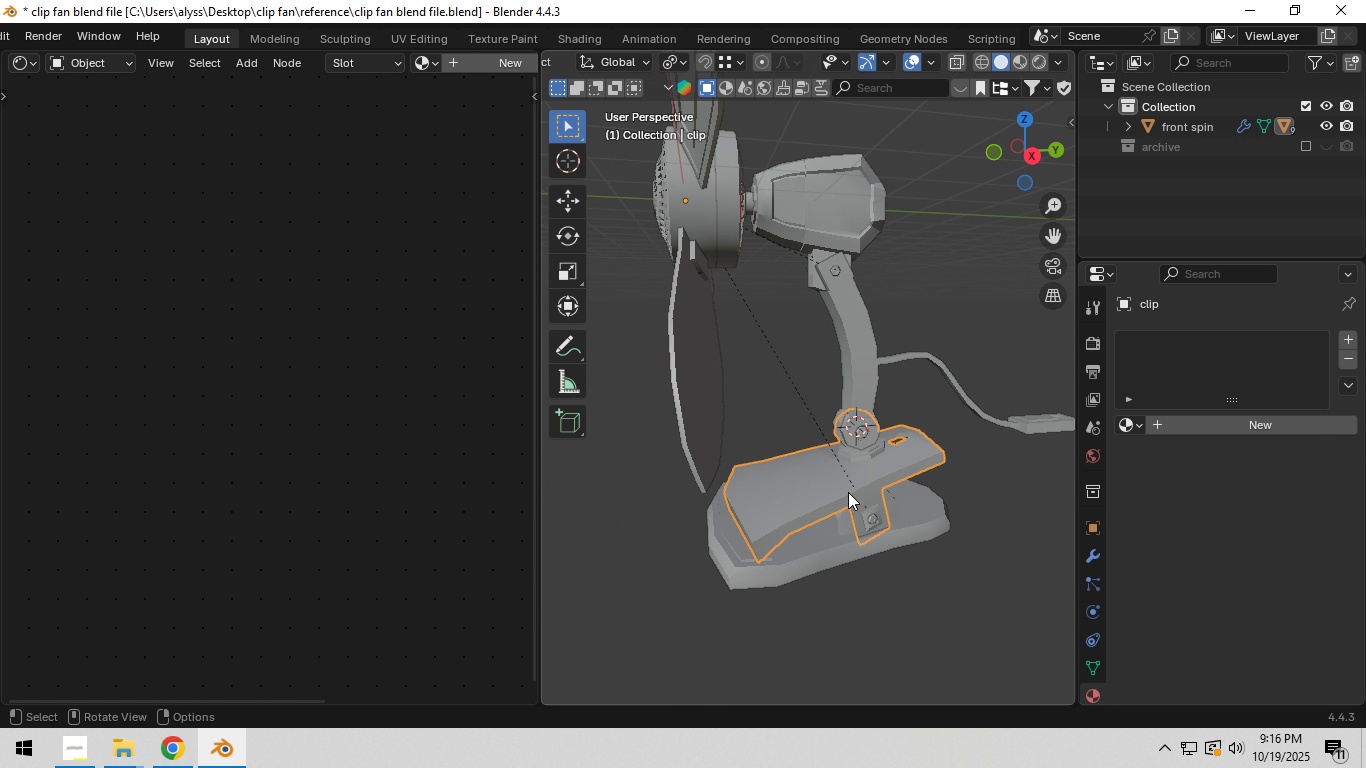 
left_click([899, 527])
 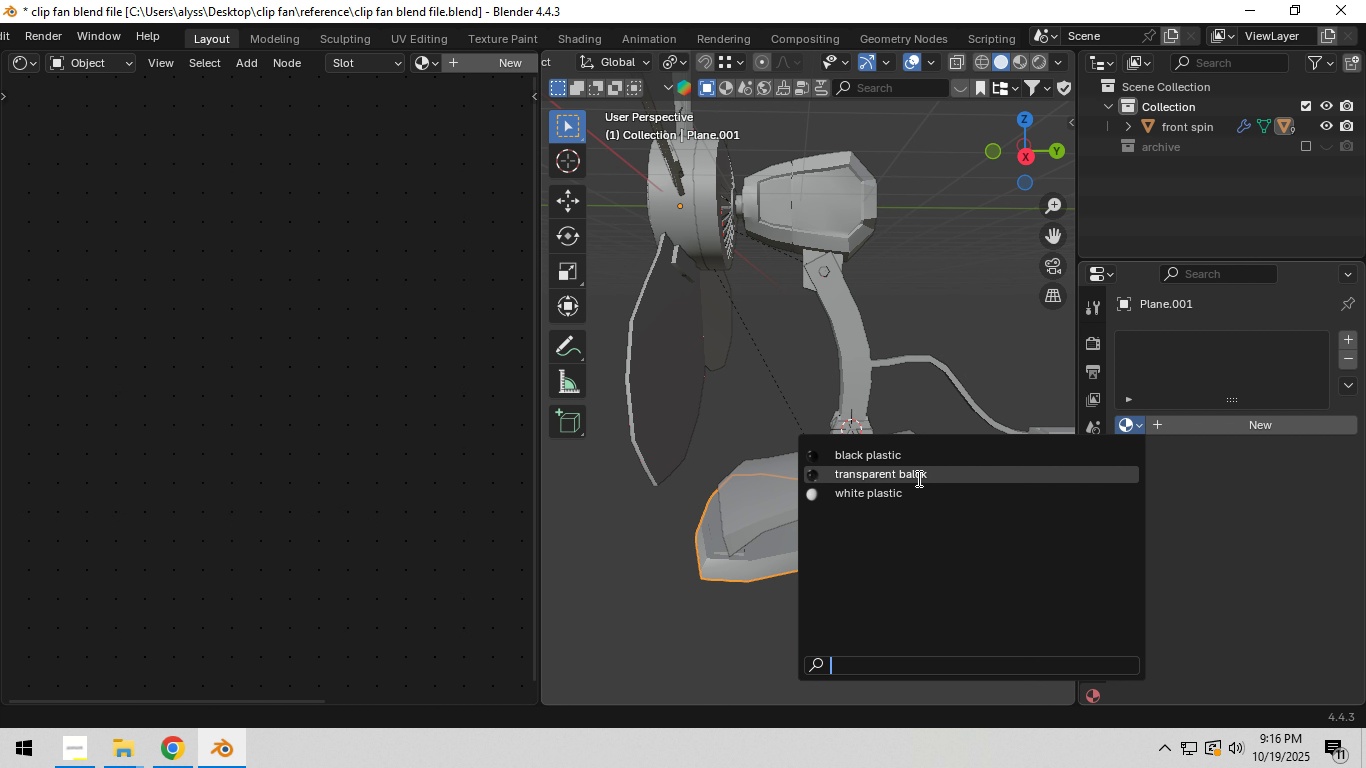 
left_click([901, 498])
 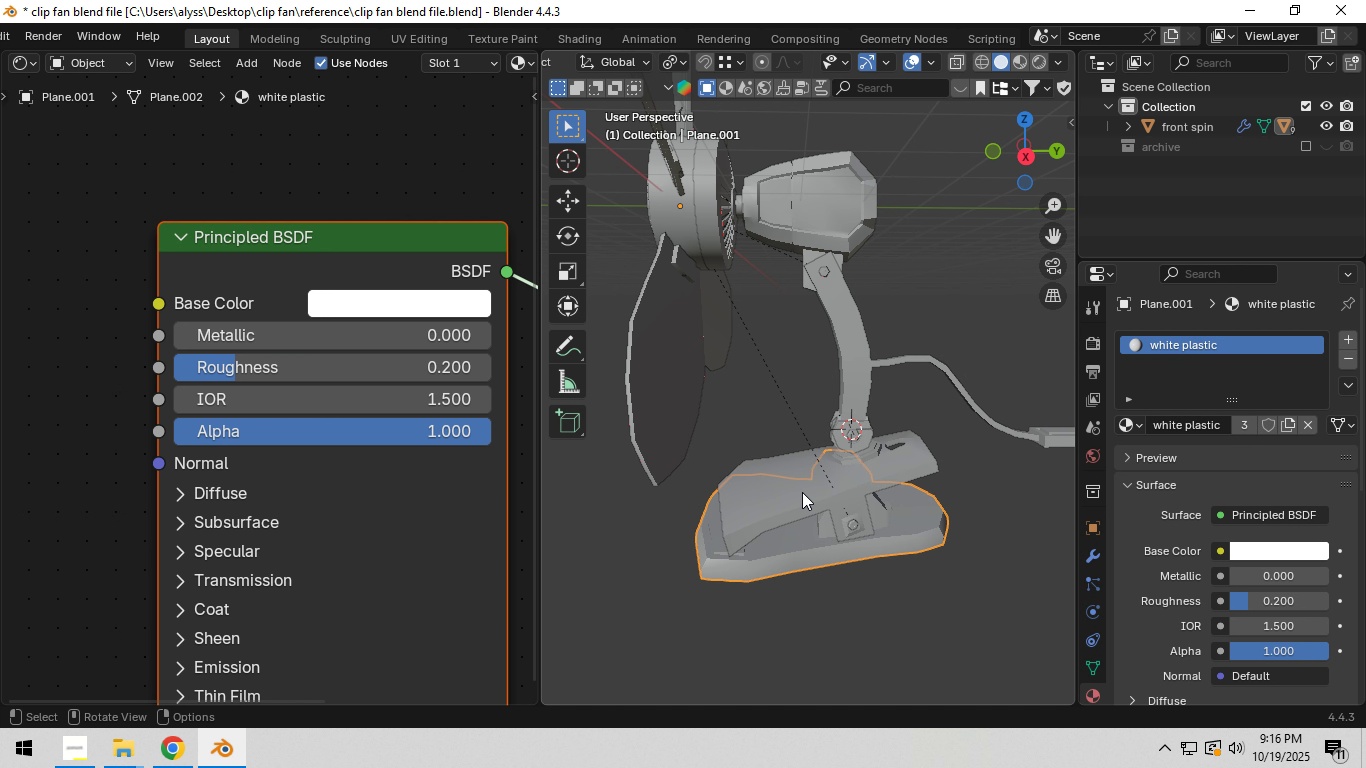 
left_click([802, 492])
 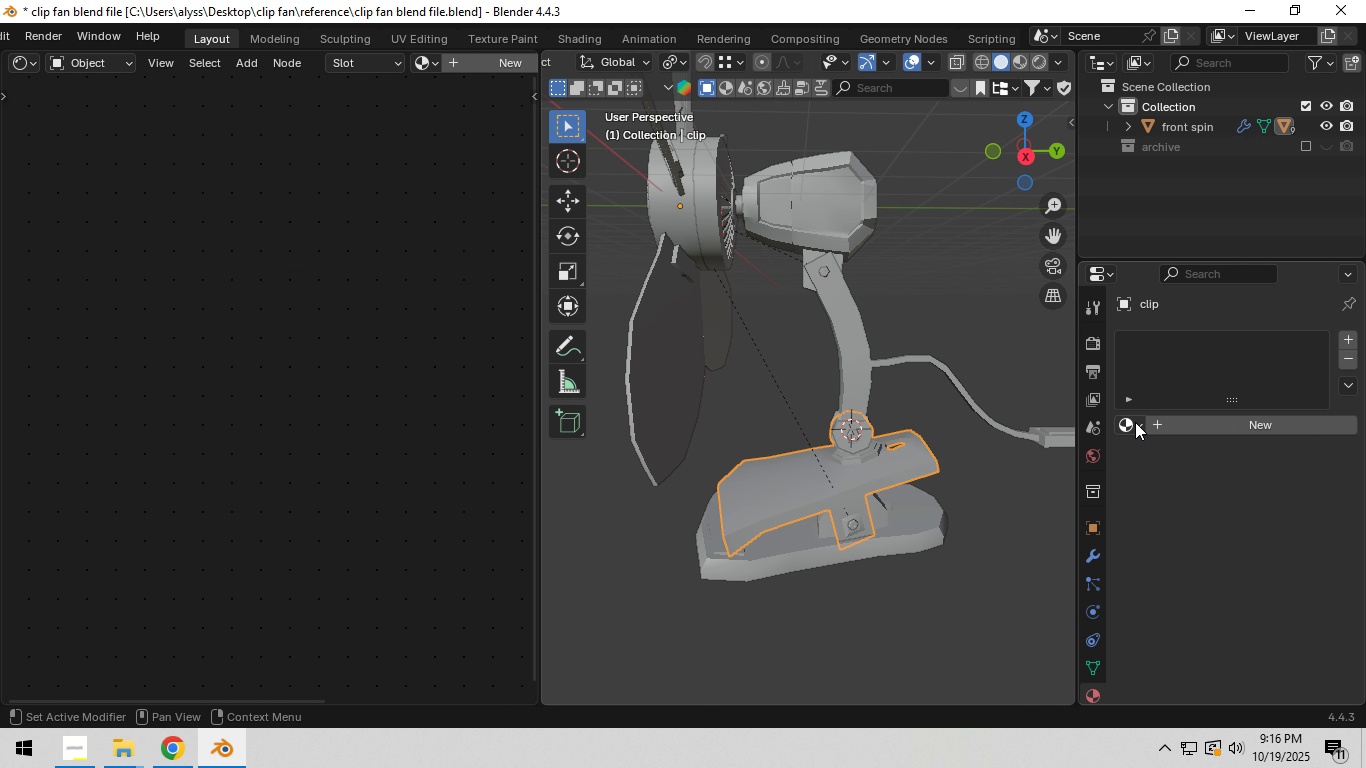 
left_click([1135, 422])
 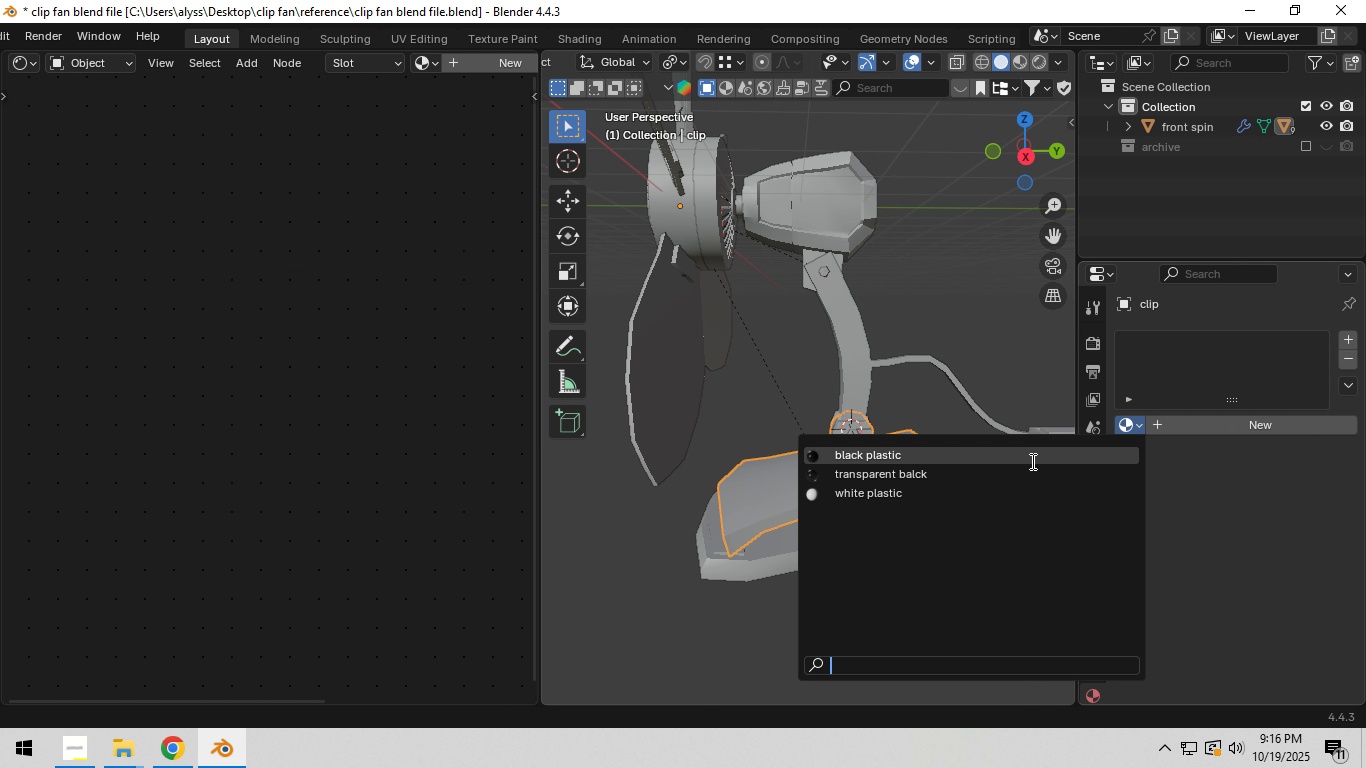 
mouse_move([984, 475])
 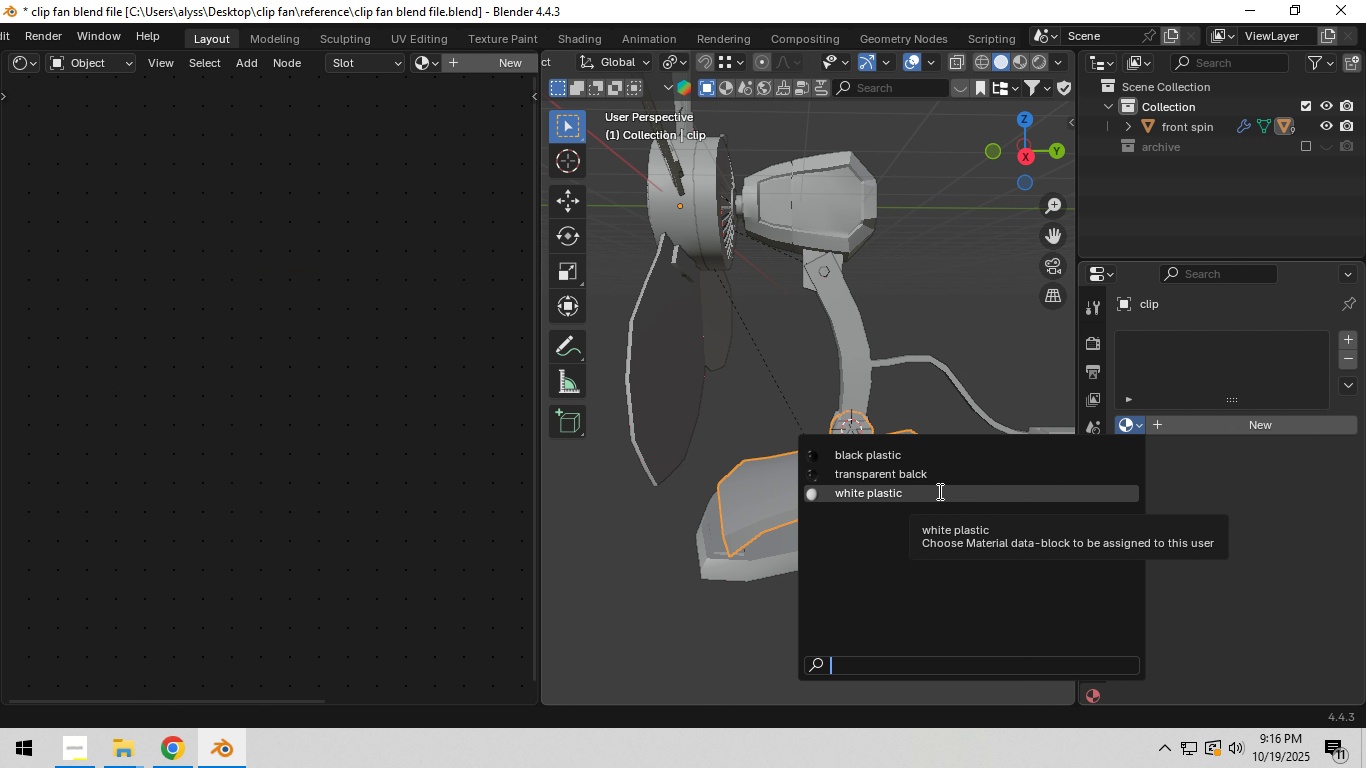 
left_click([938, 491])
 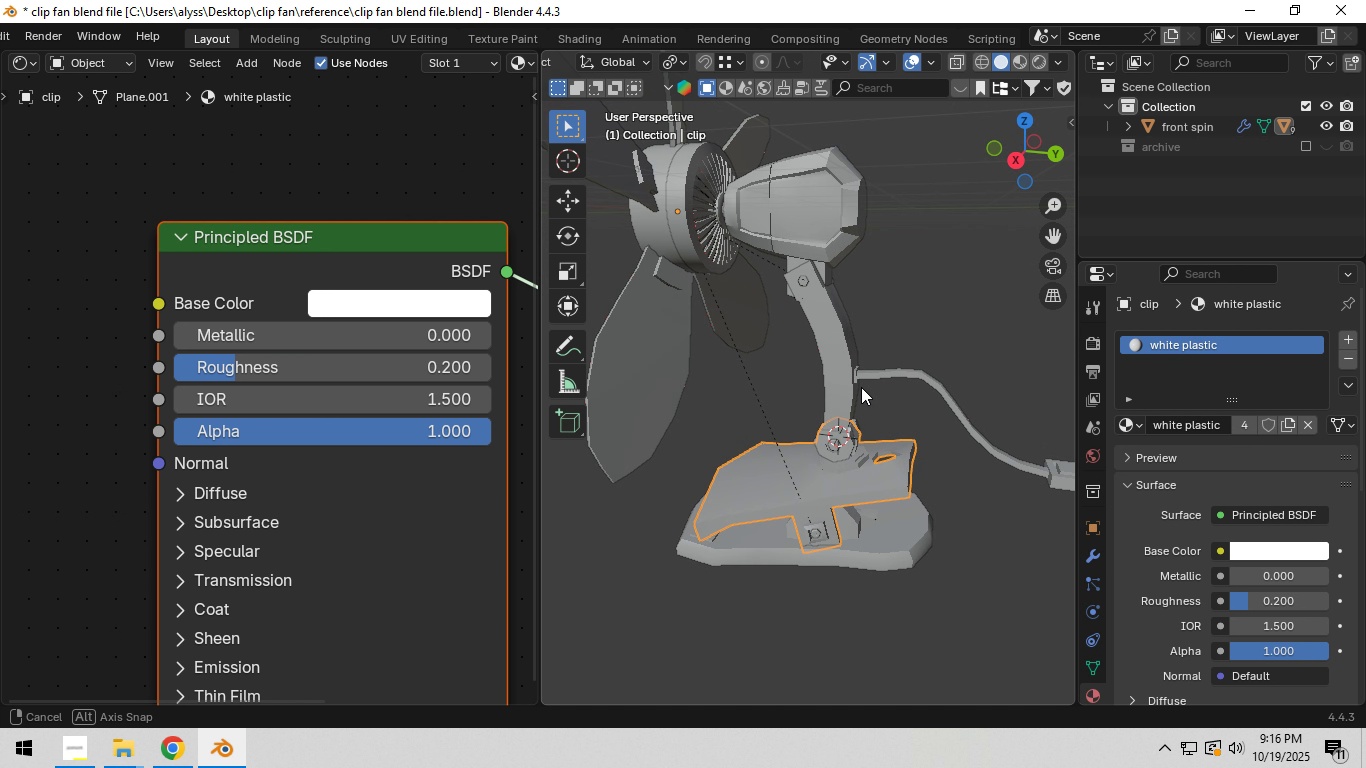 
hold_key(key=ShiftLeft, duration=0.54)
 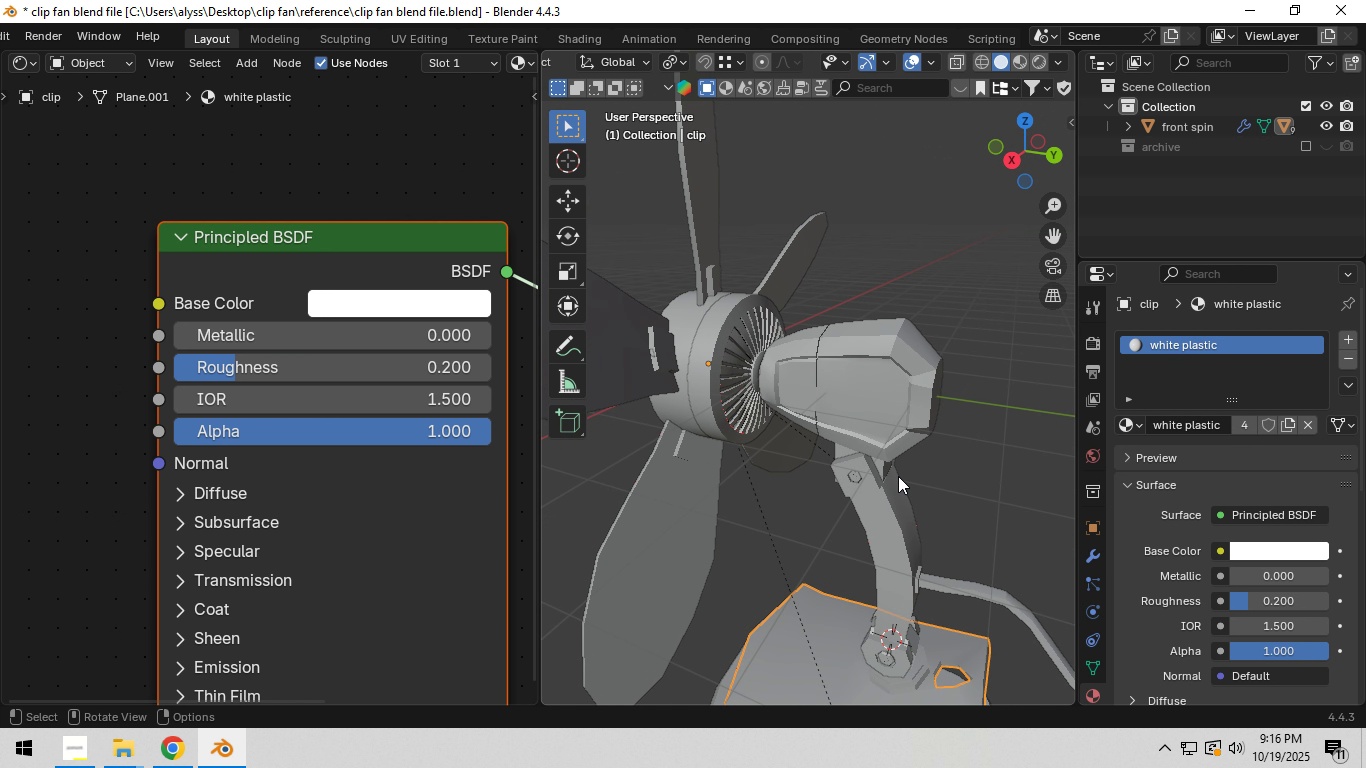 
scroll: coordinate [898, 476], scroll_direction: up, amount: 2.0
 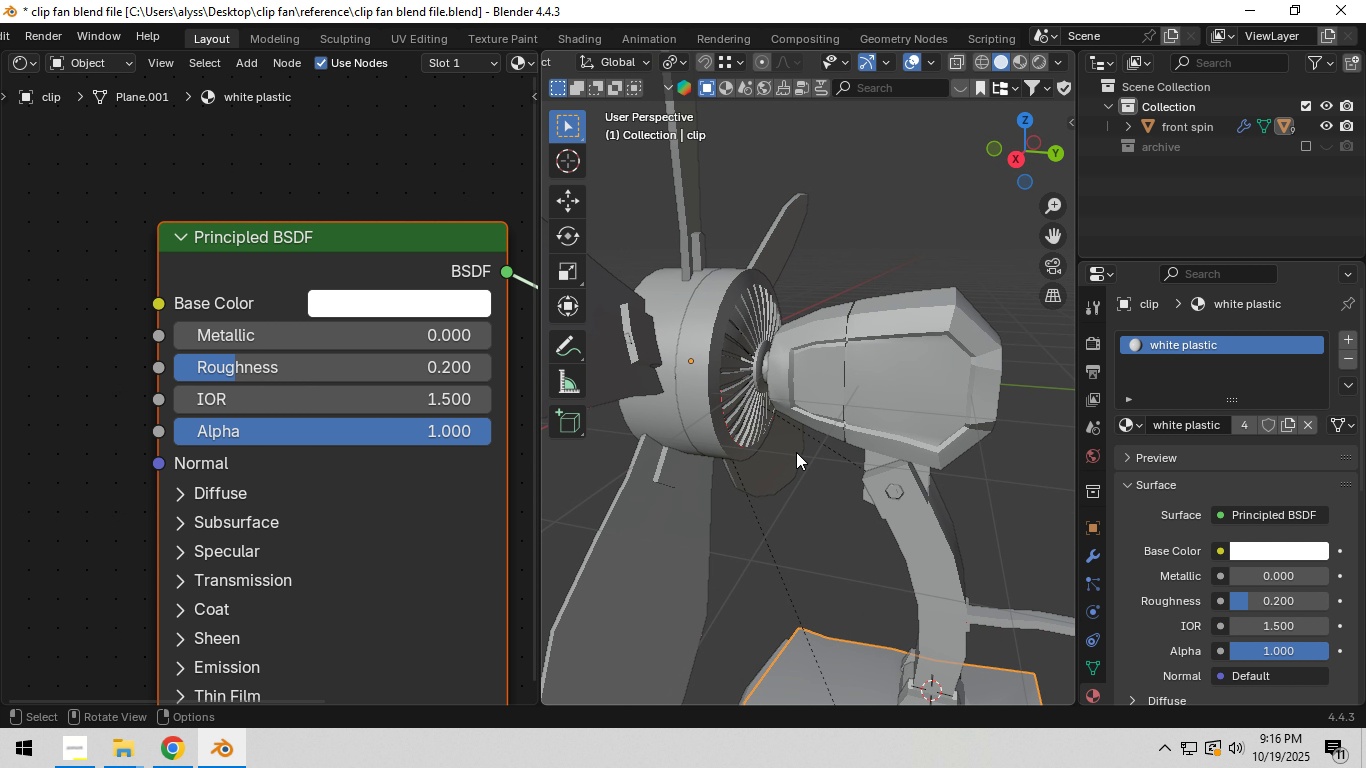 
left_click([745, 427])
 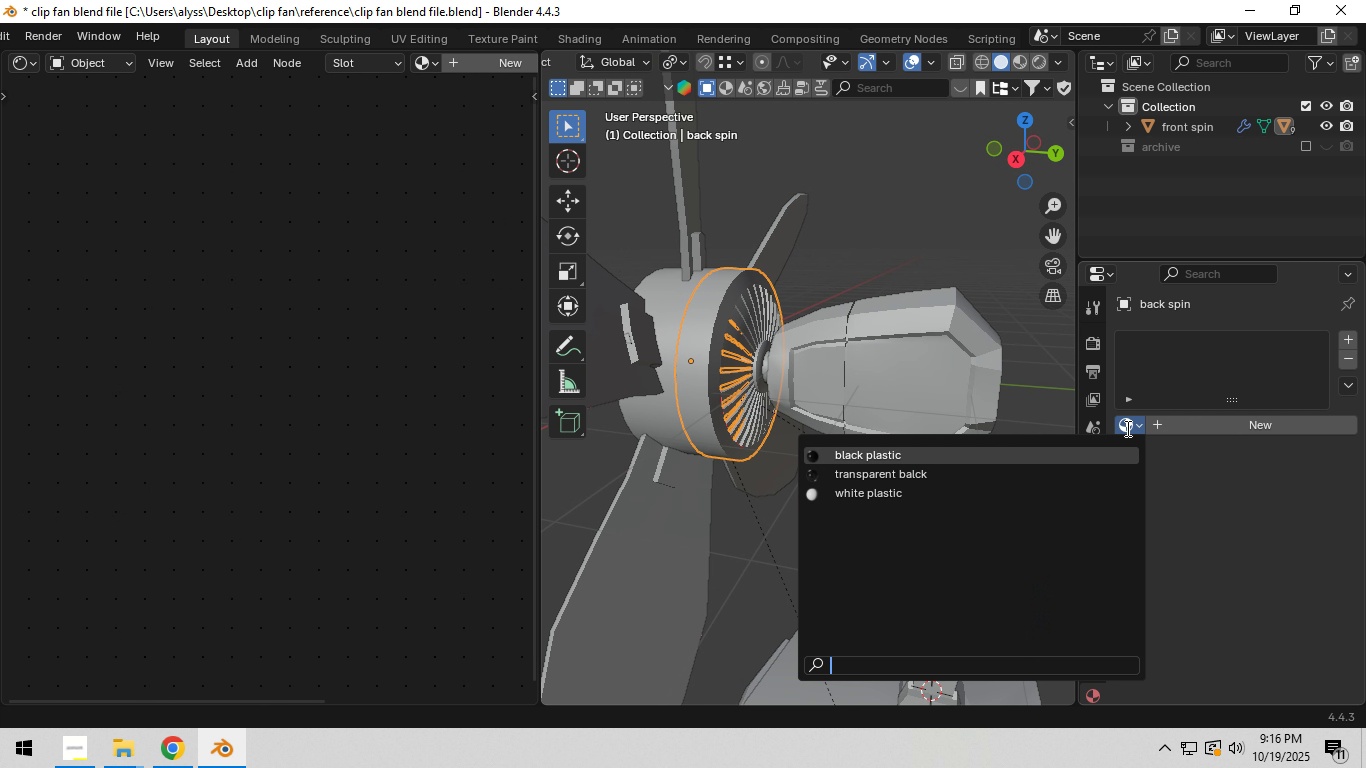 
left_click([1126, 428])
 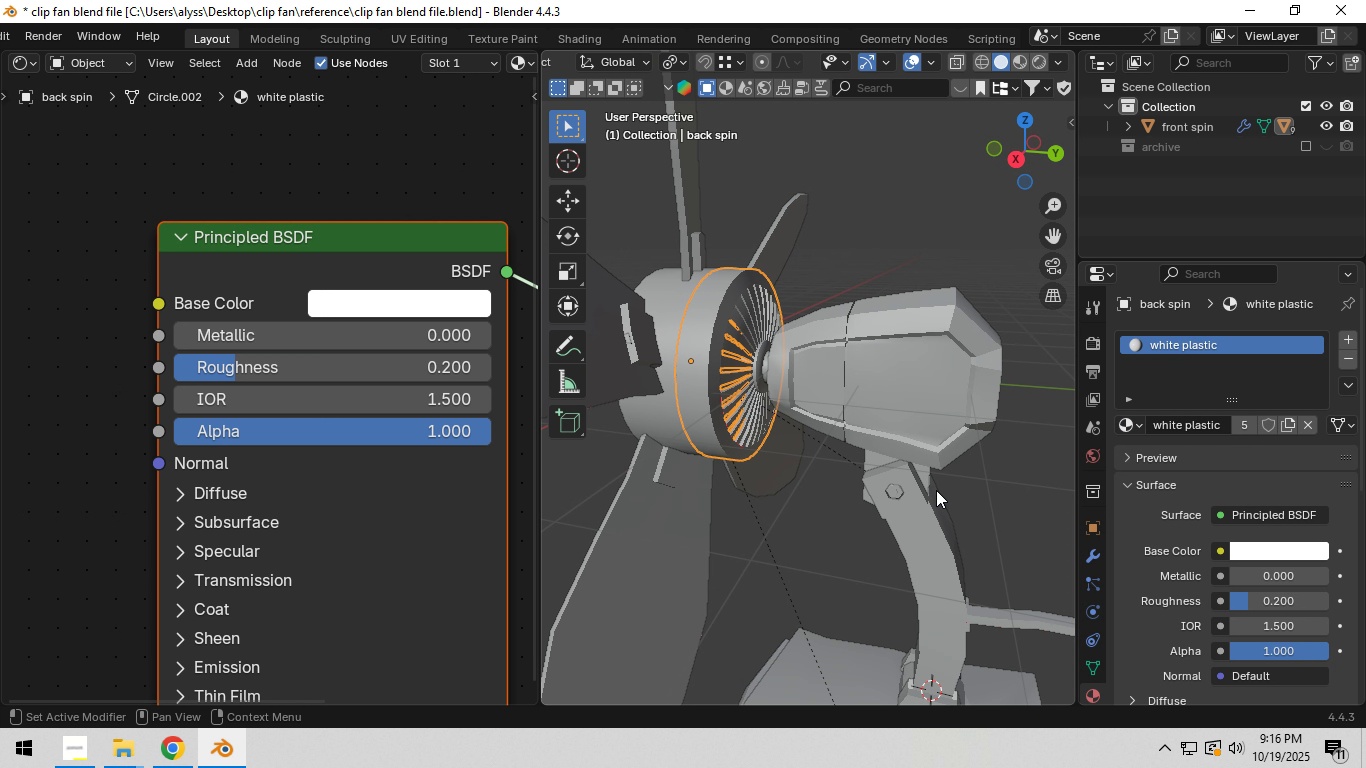 
left_click([936, 490])
 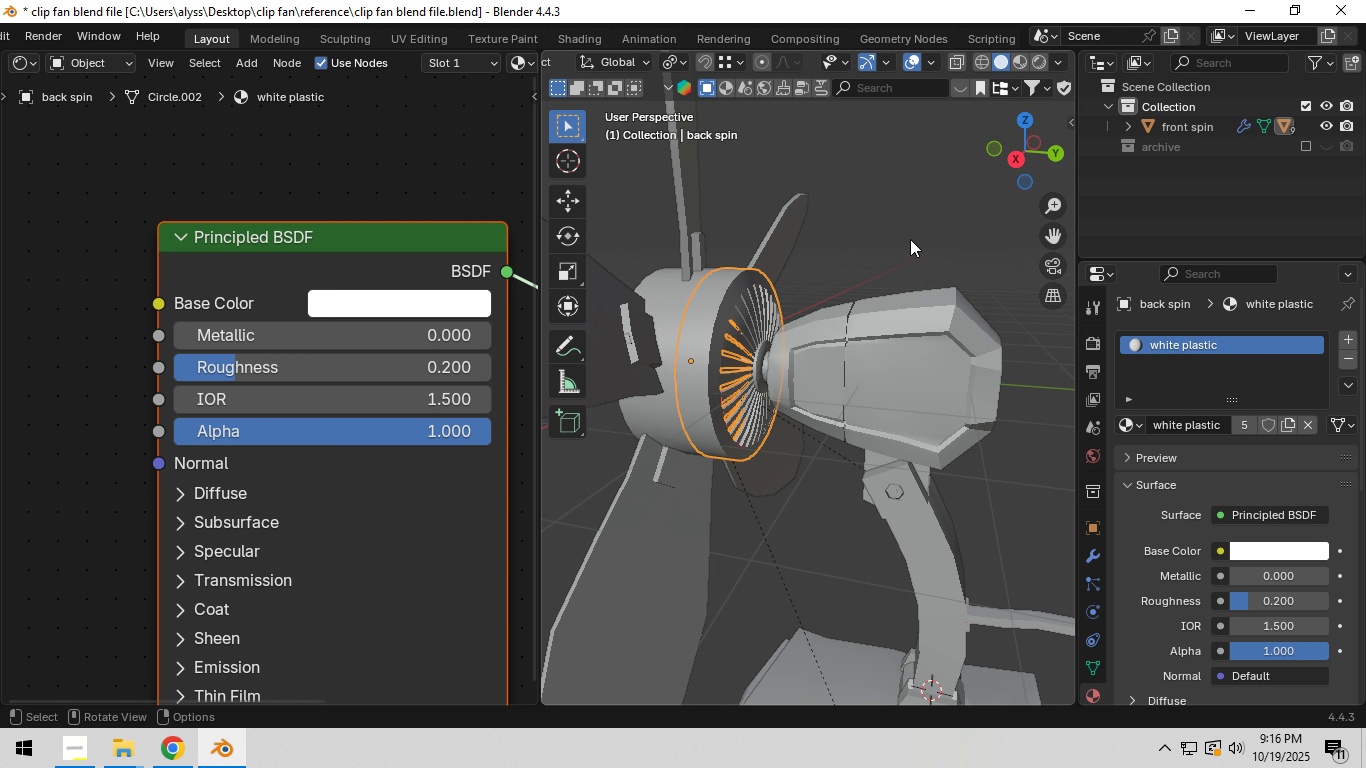 
left_click([909, 234])
 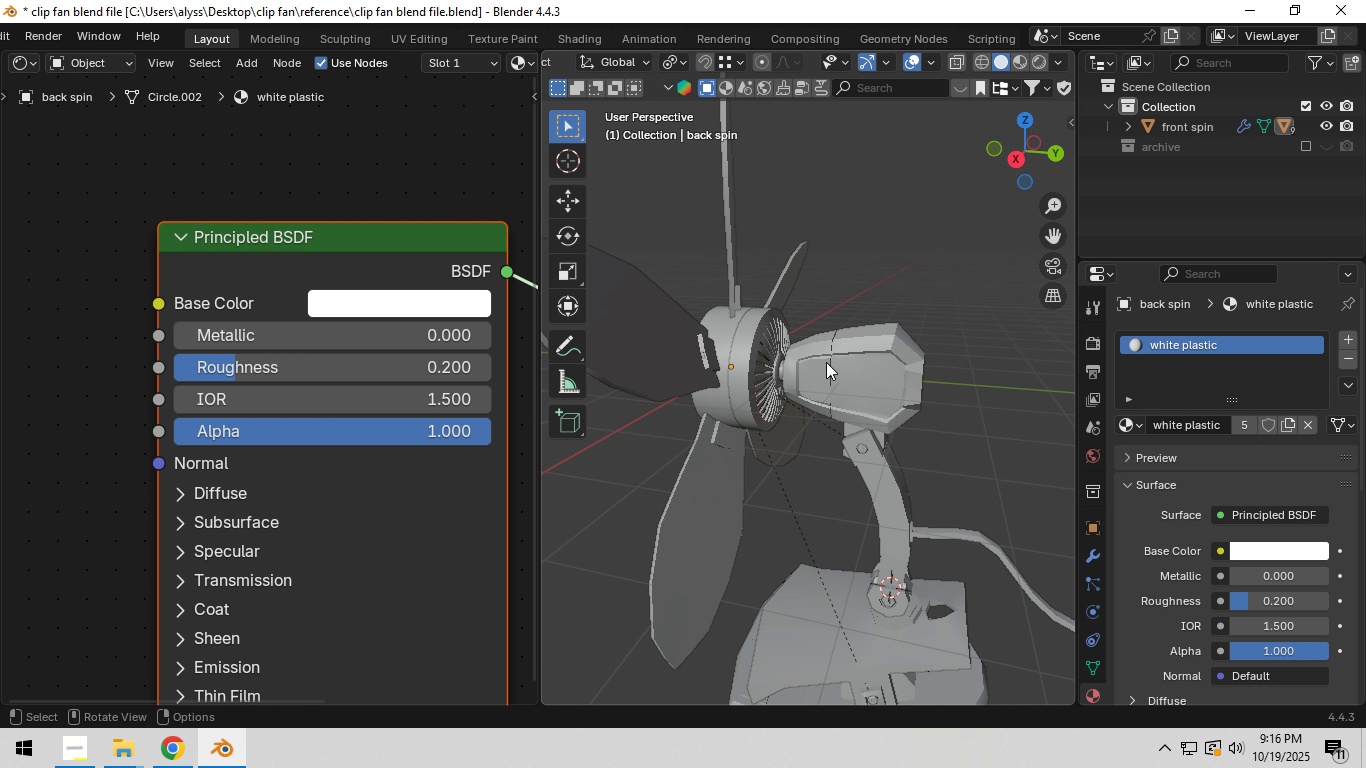 
scroll: coordinate [821, 369], scroll_direction: down, amount: 3.0
 